 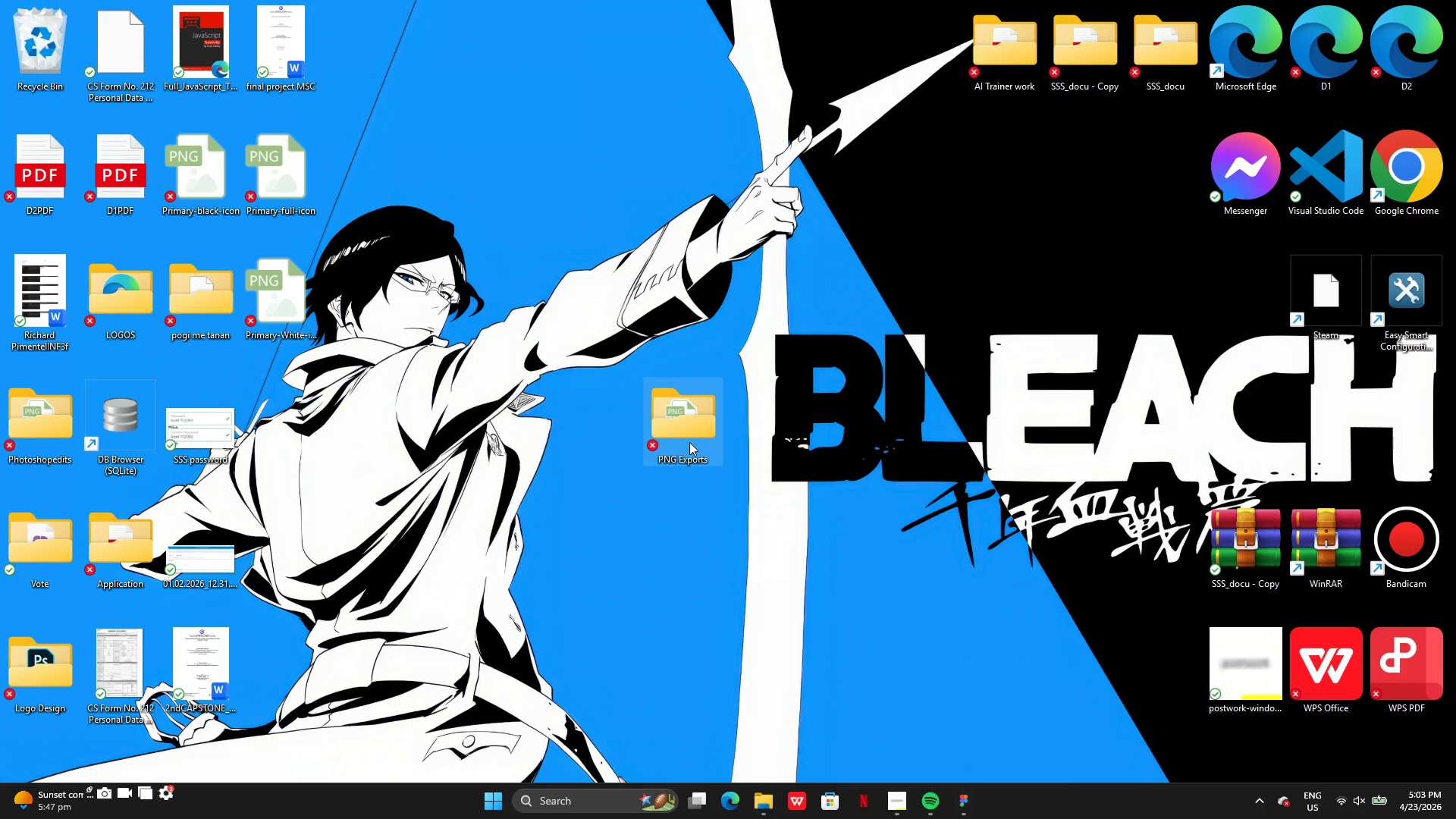 
left_click_drag(start_coordinate=[570, 182], to_coordinate=[288, 170])
 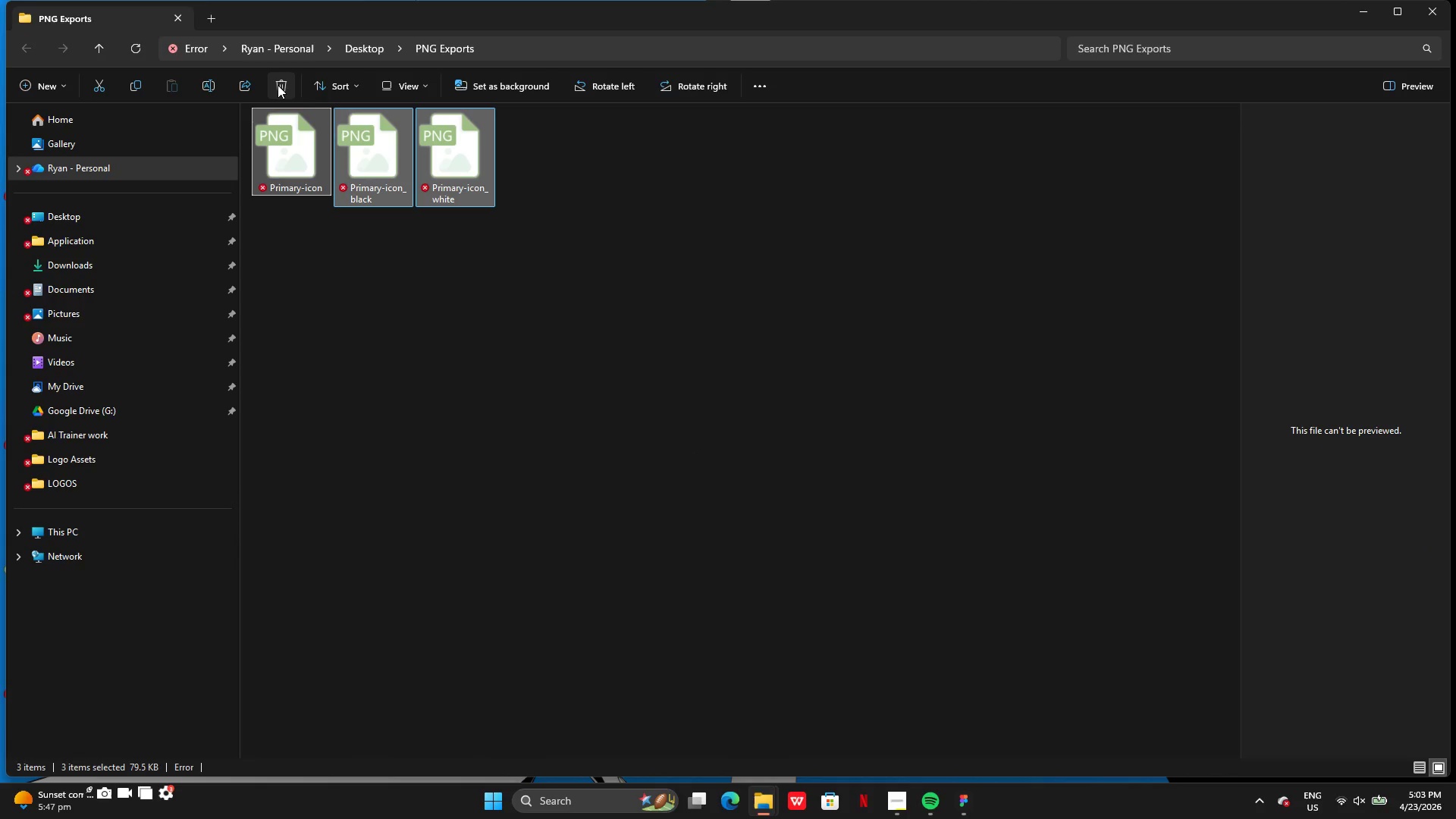 
left_click([278, 85])
 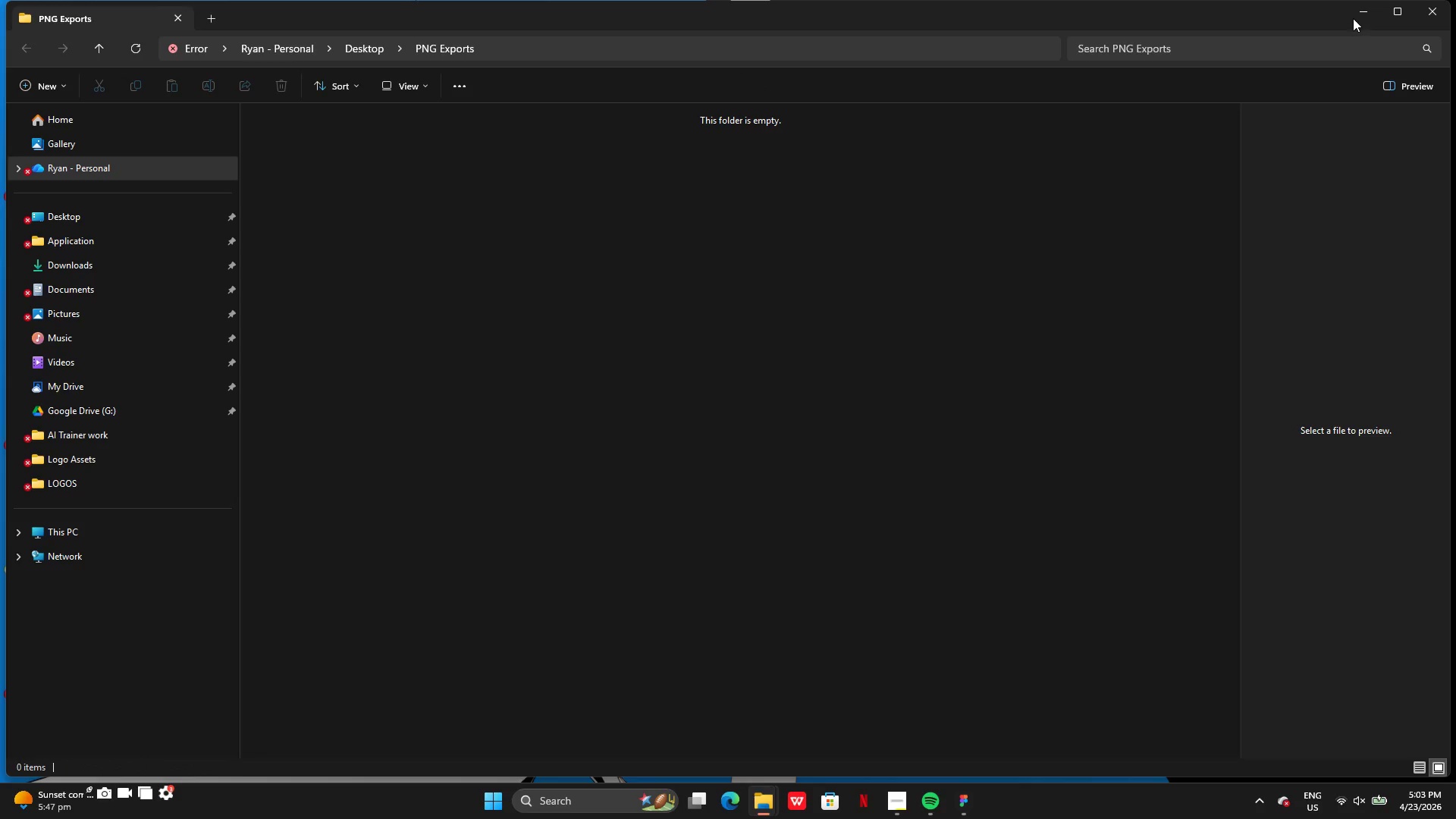 
left_click([1353, 18])
 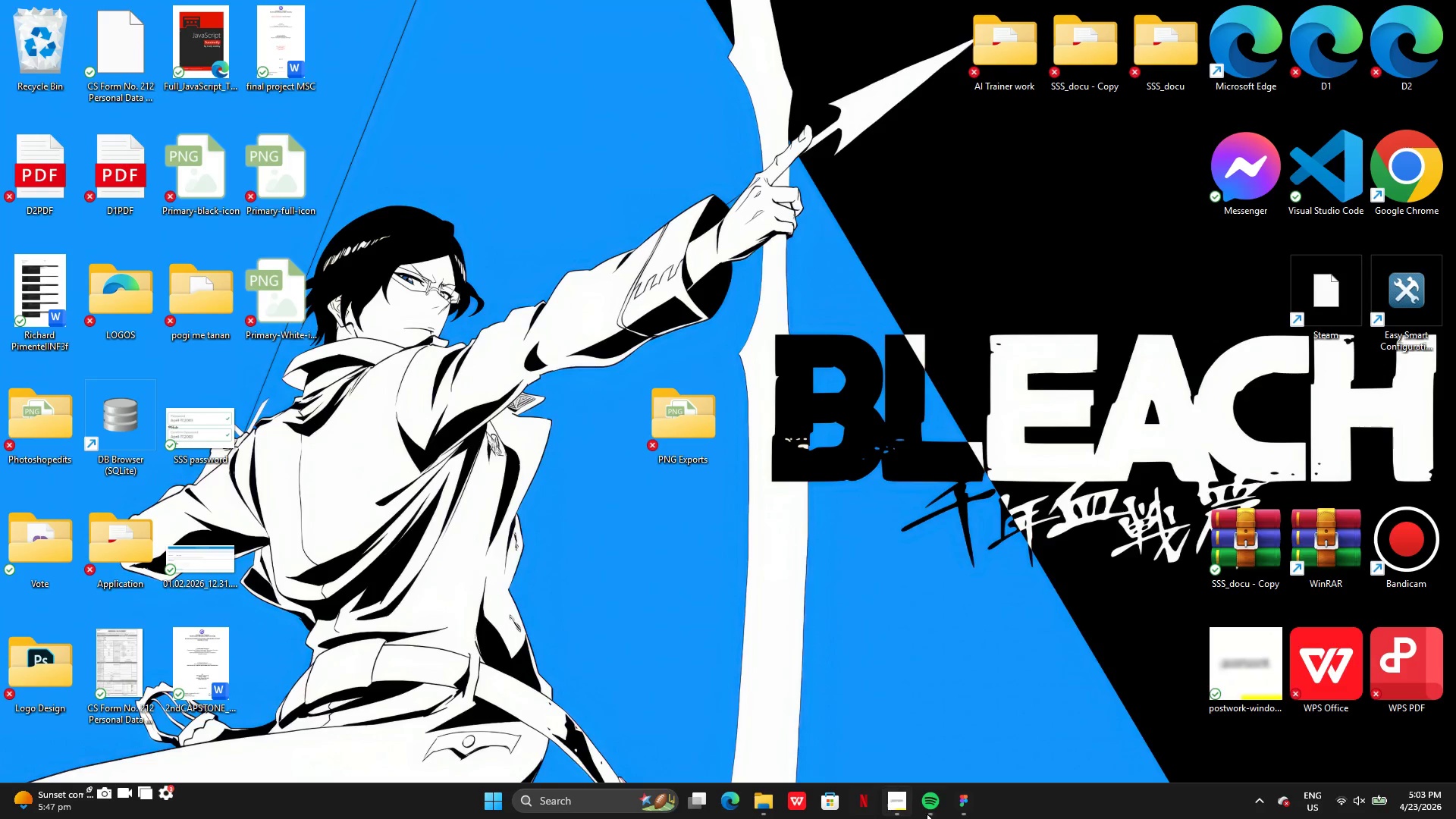 
mouse_move([949, 791])
 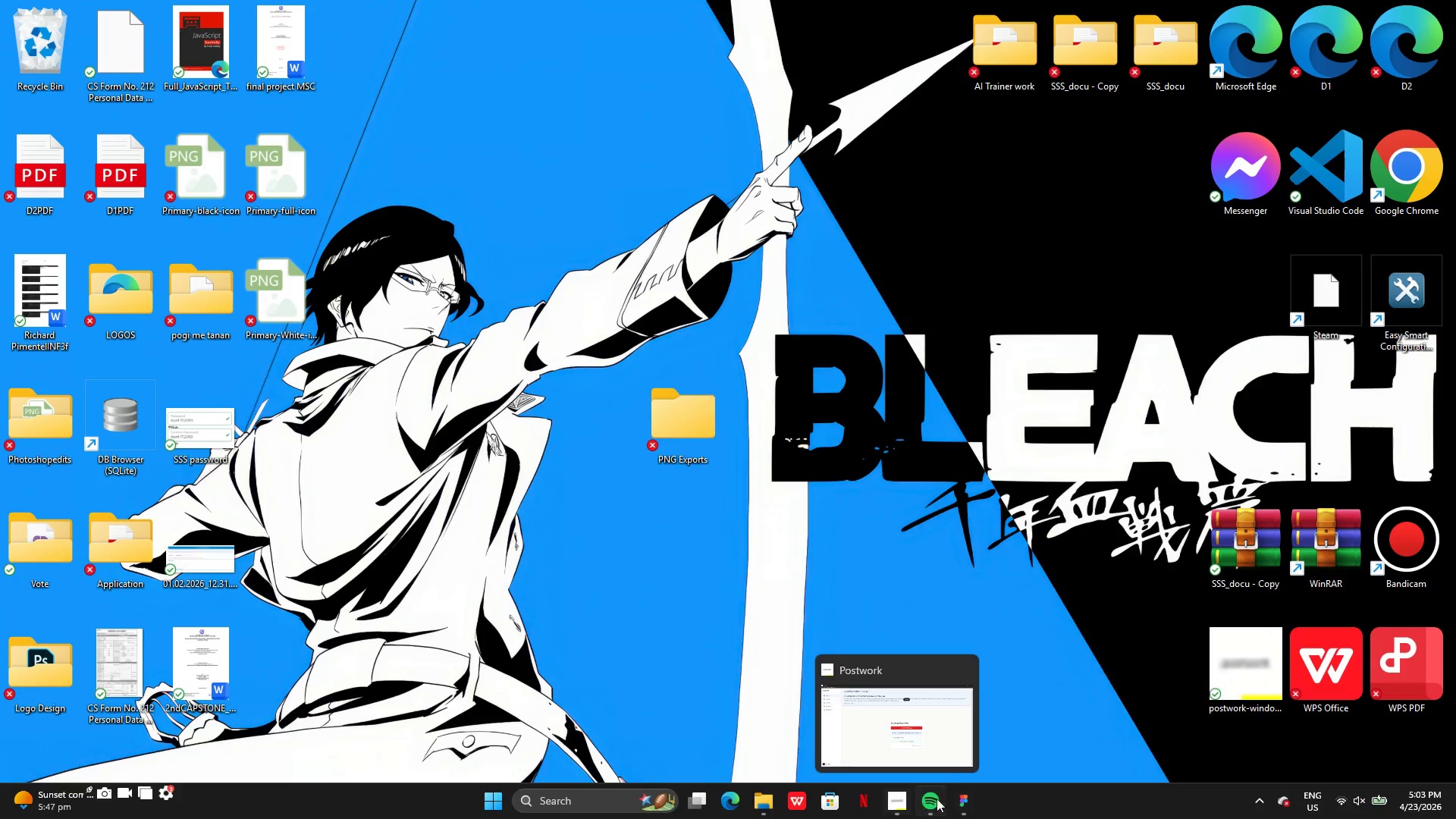 
left_click([970, 799])
 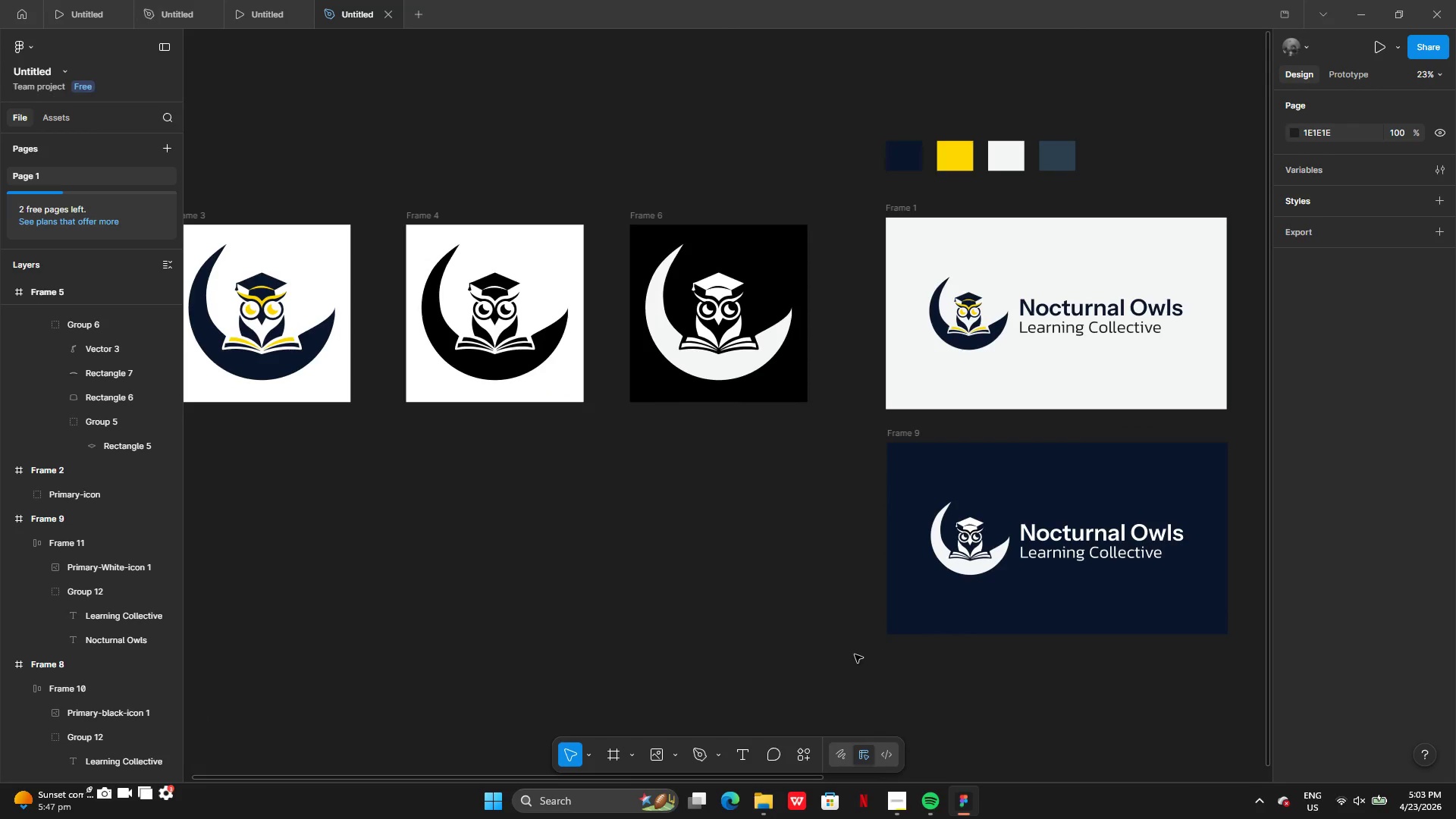 
left_click([855, 654])
 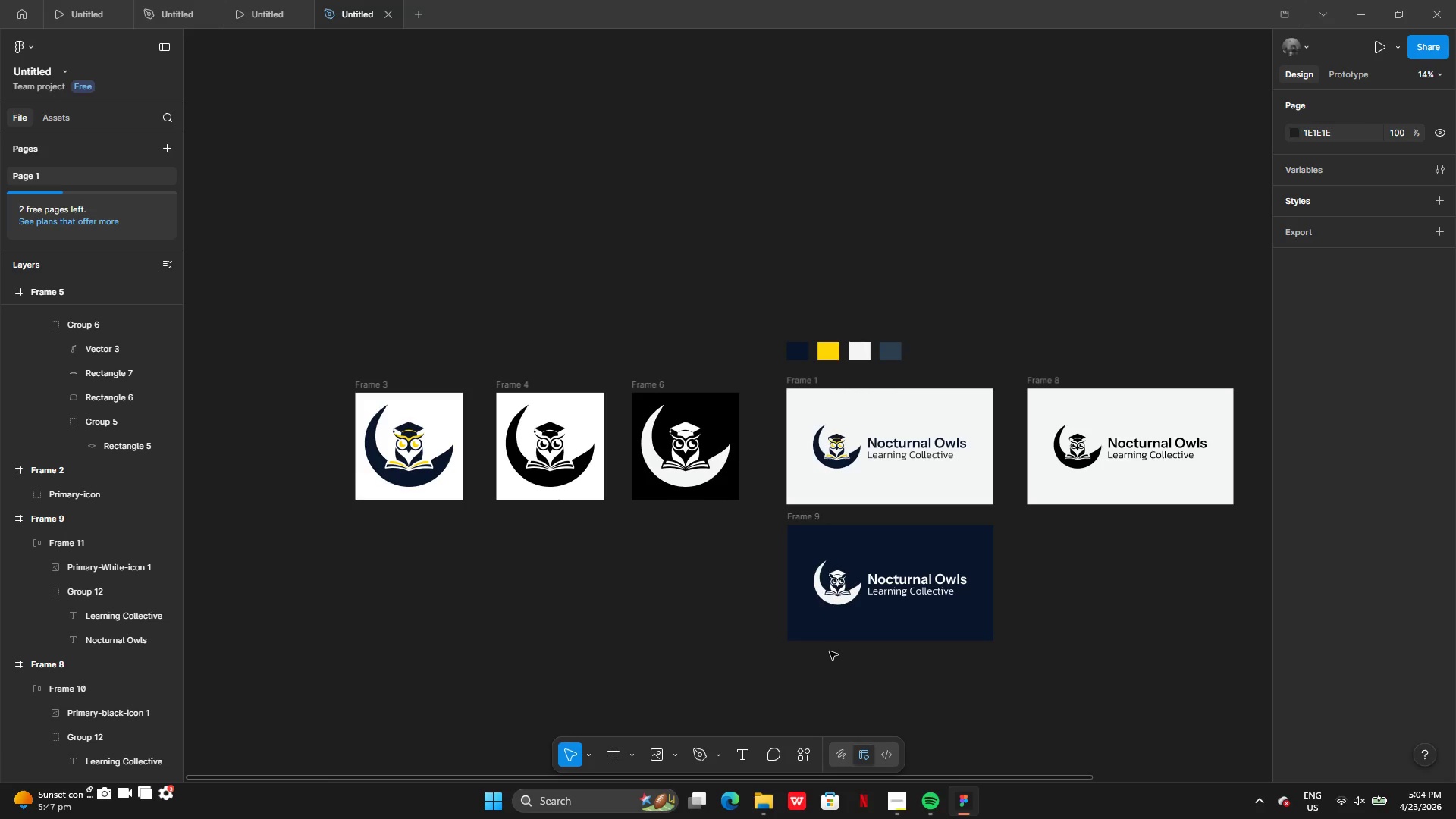 
wait(26.36)
 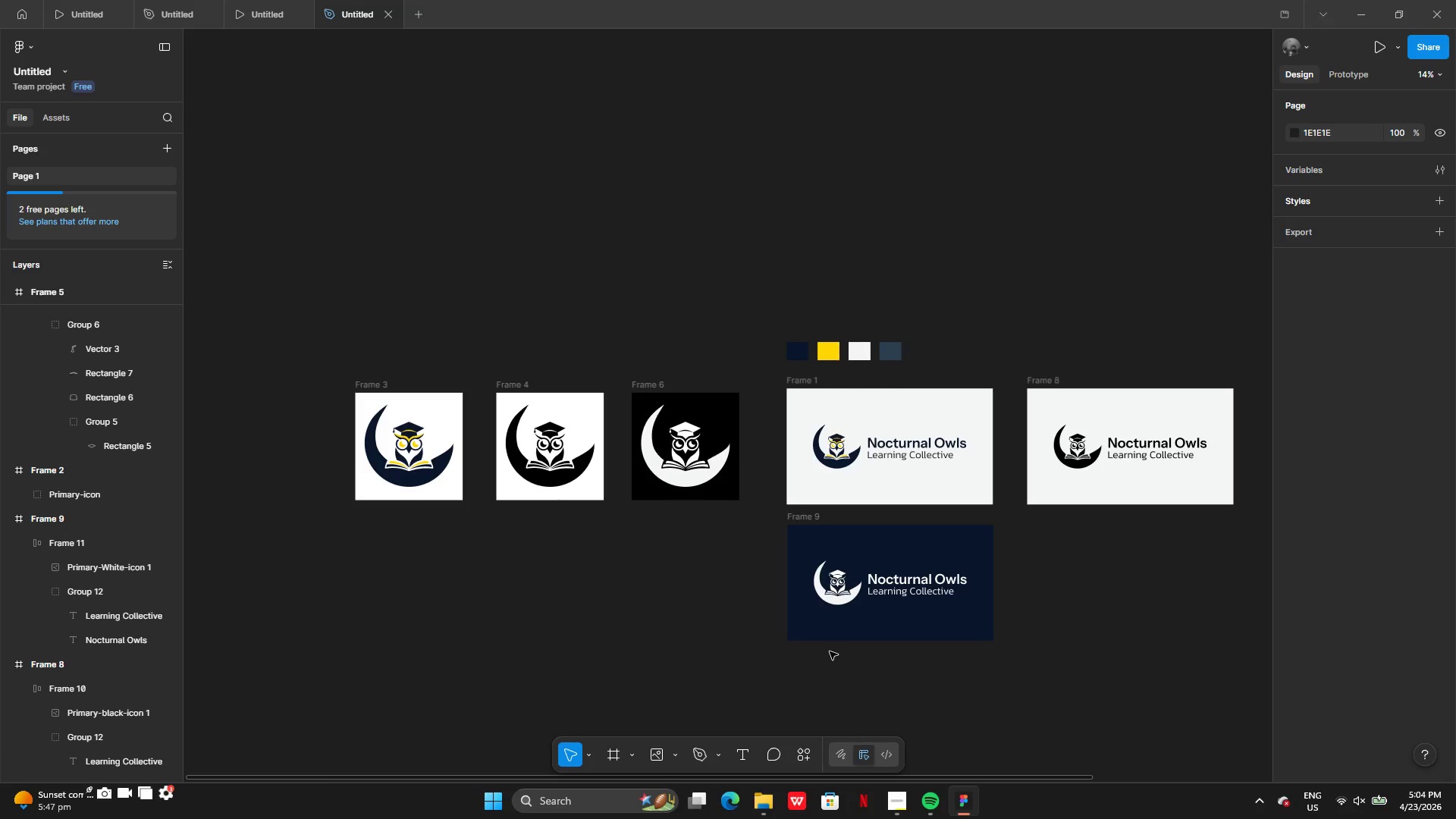 
left_click_drag(start_coordinate=[287, 323], to_coordinate=[959, 464])
 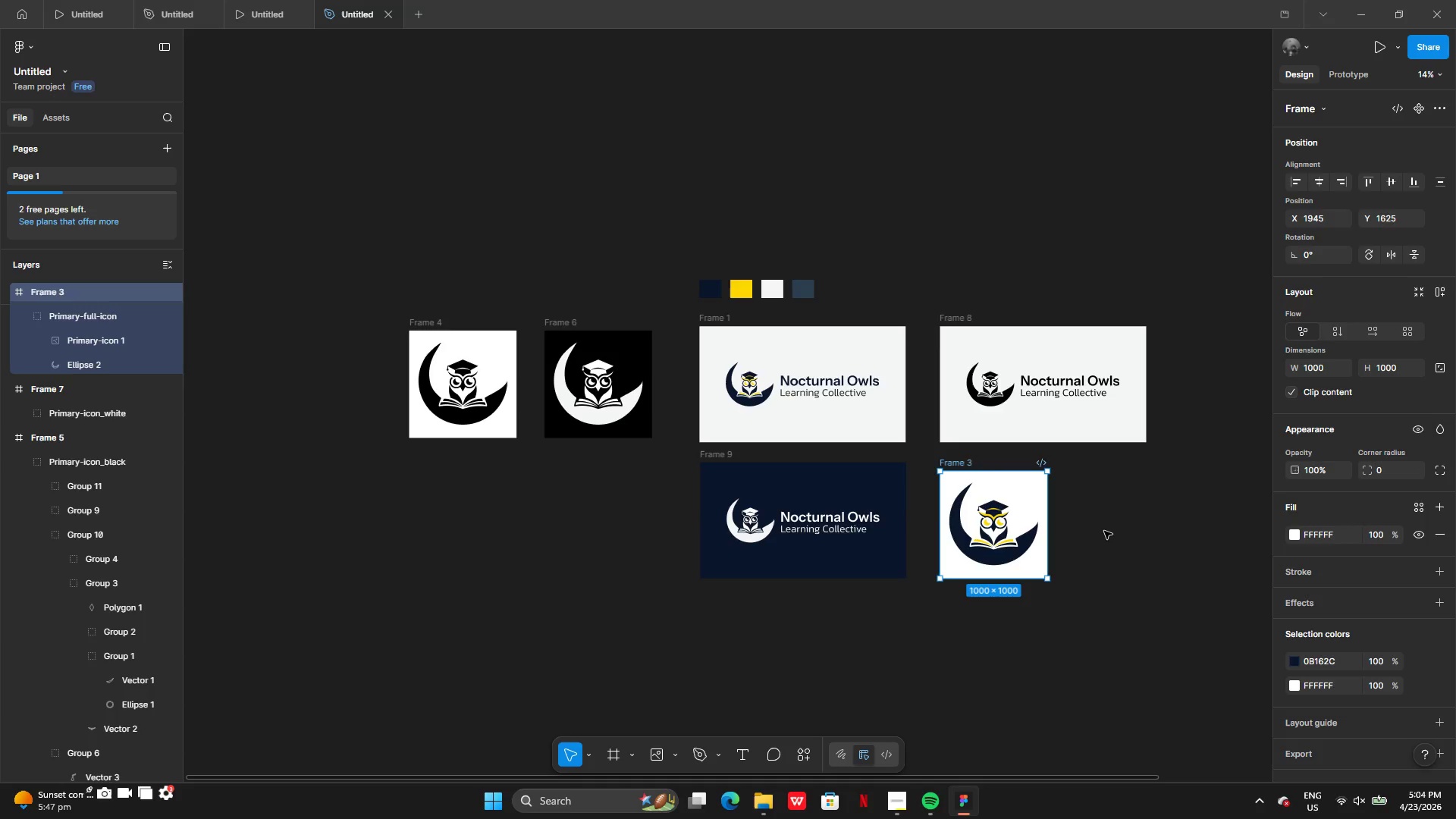 
left_click([1104, 532])
 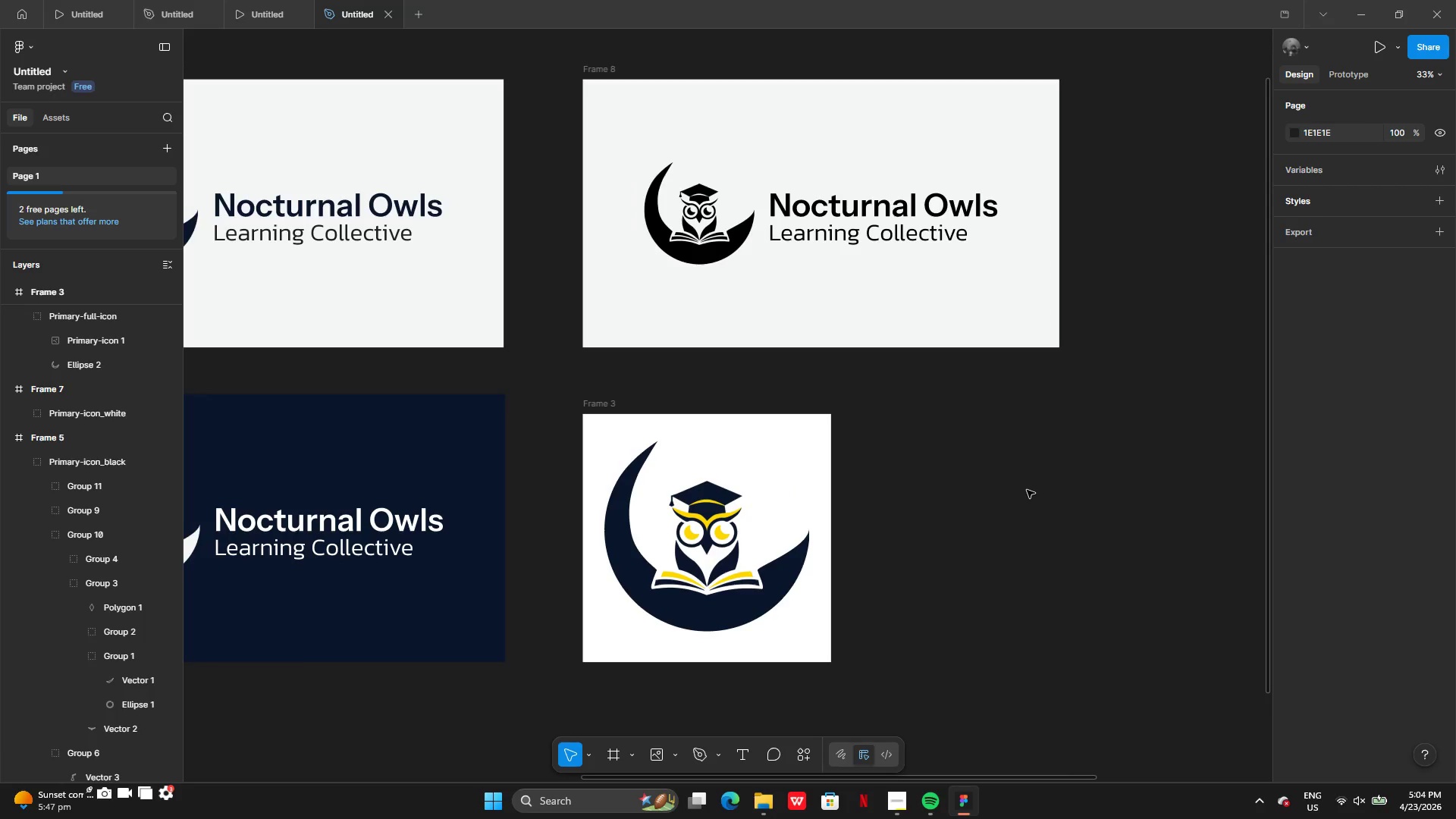 
wait(16.69)
 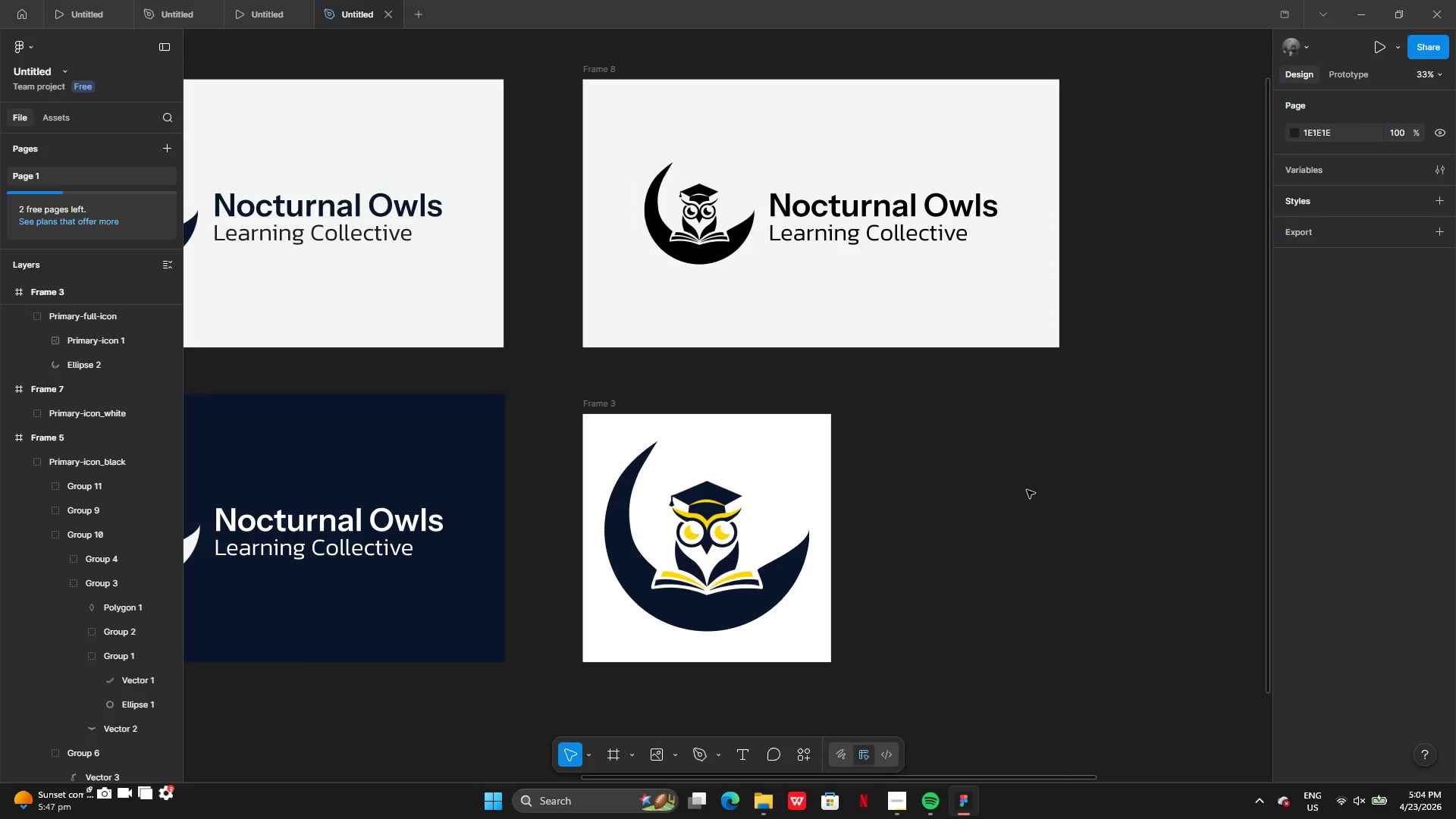 
left_click([676, 758])
 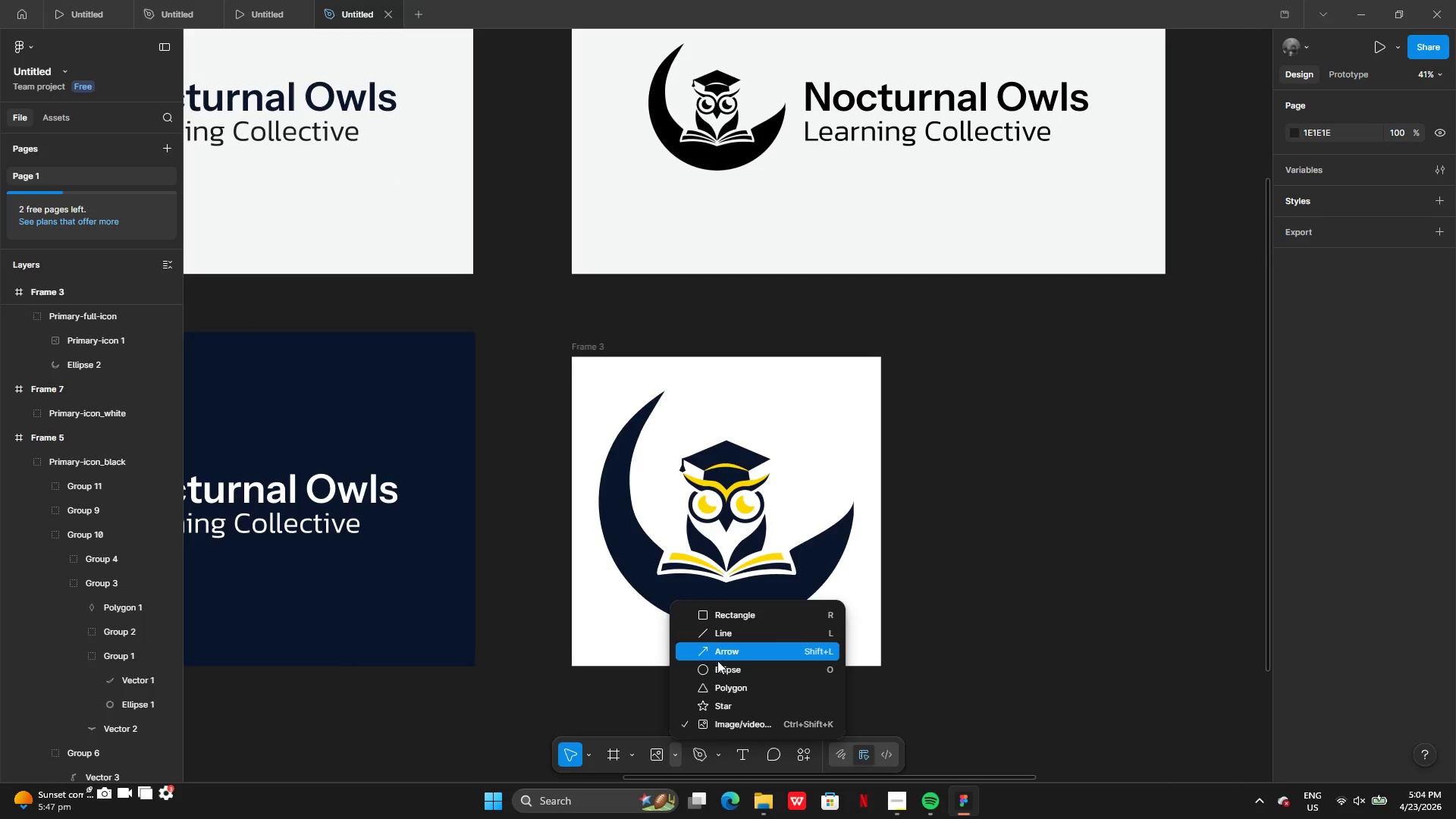 
left_click([717, 667])
 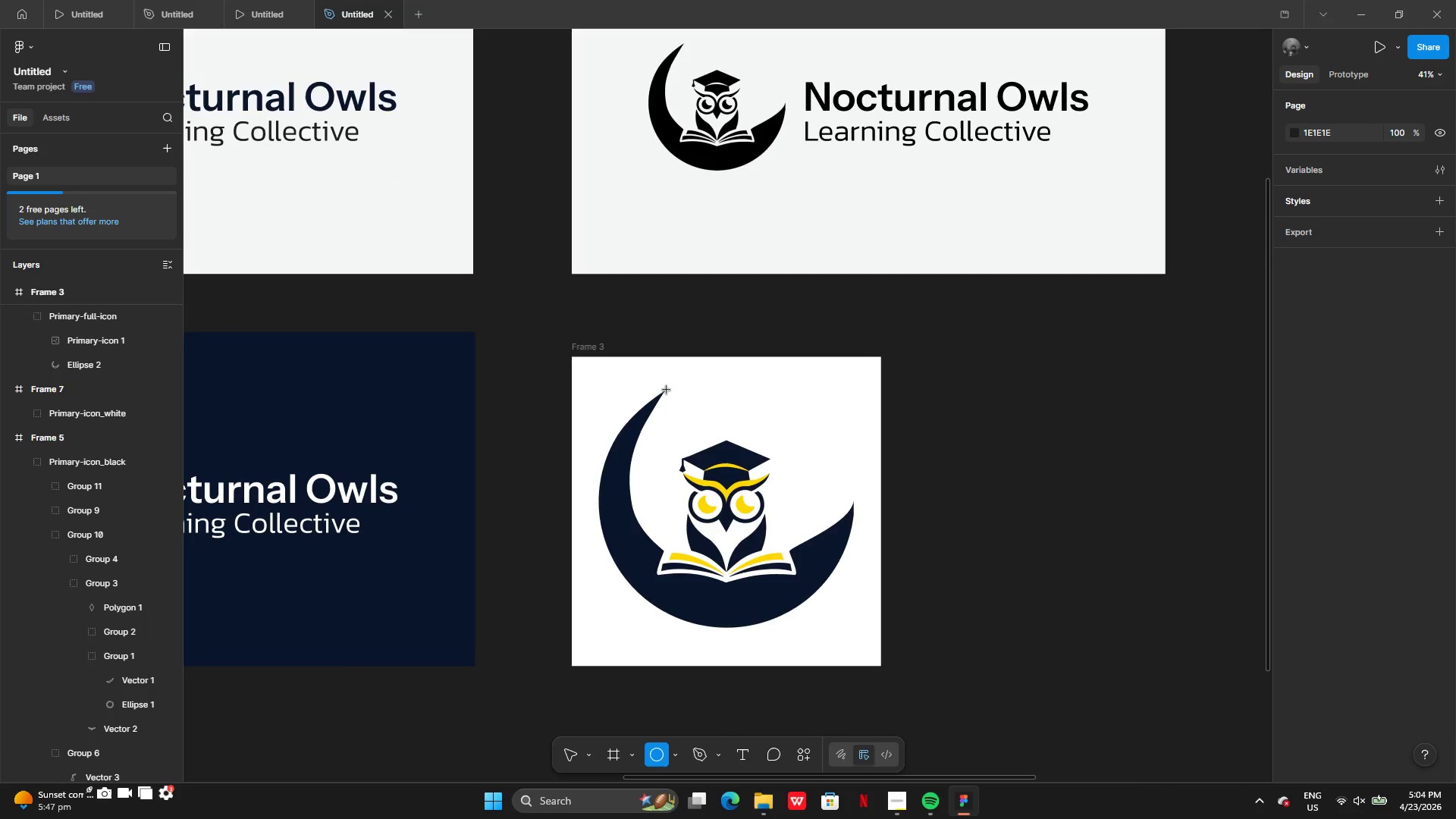 
left_click_drag(start_coordinate=[666, 389], to_coordinate=[866, 585])
 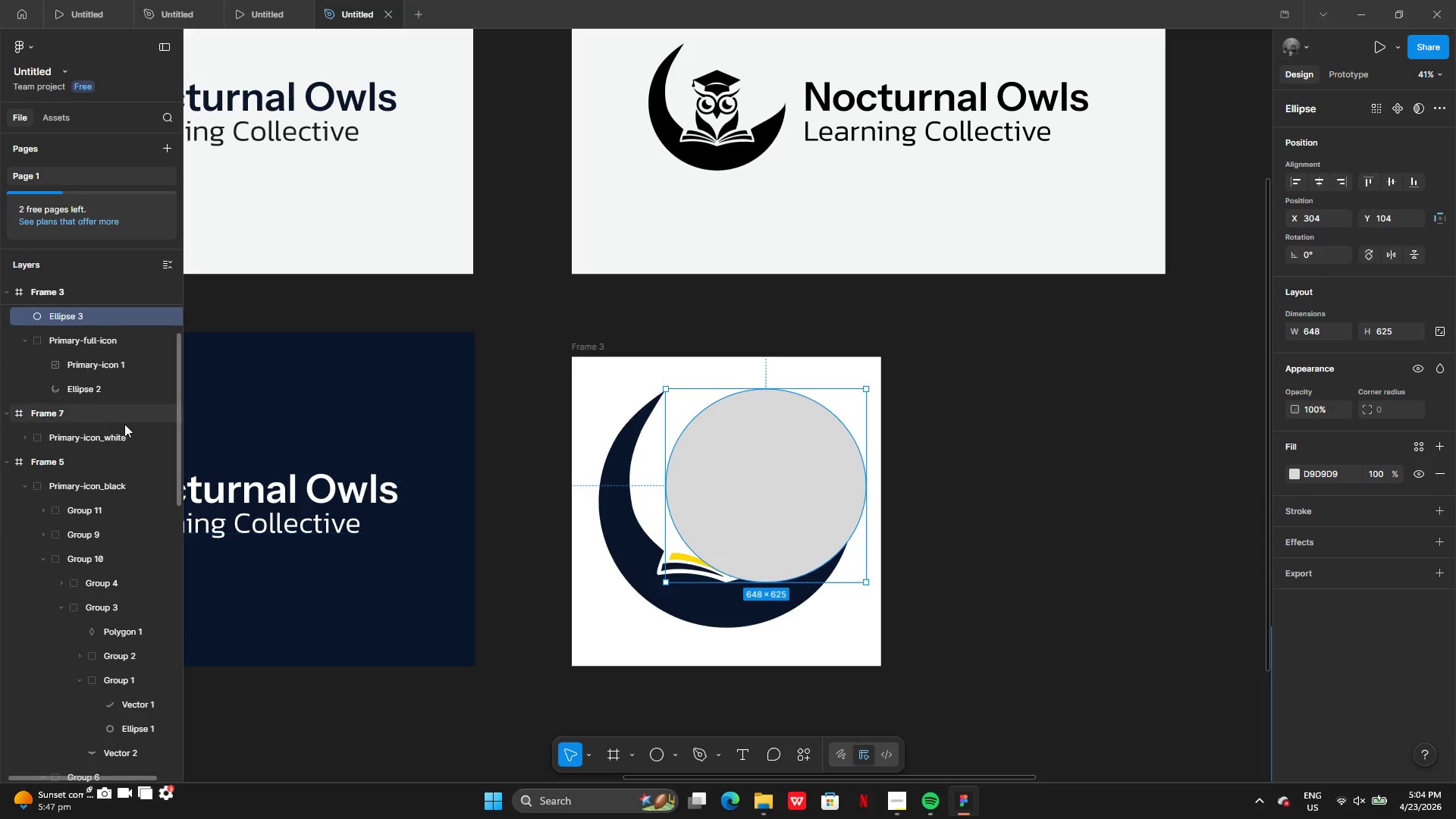 
left_click_drag(start_coordinate=[72, 318], to_coordinate=[77, 402])
 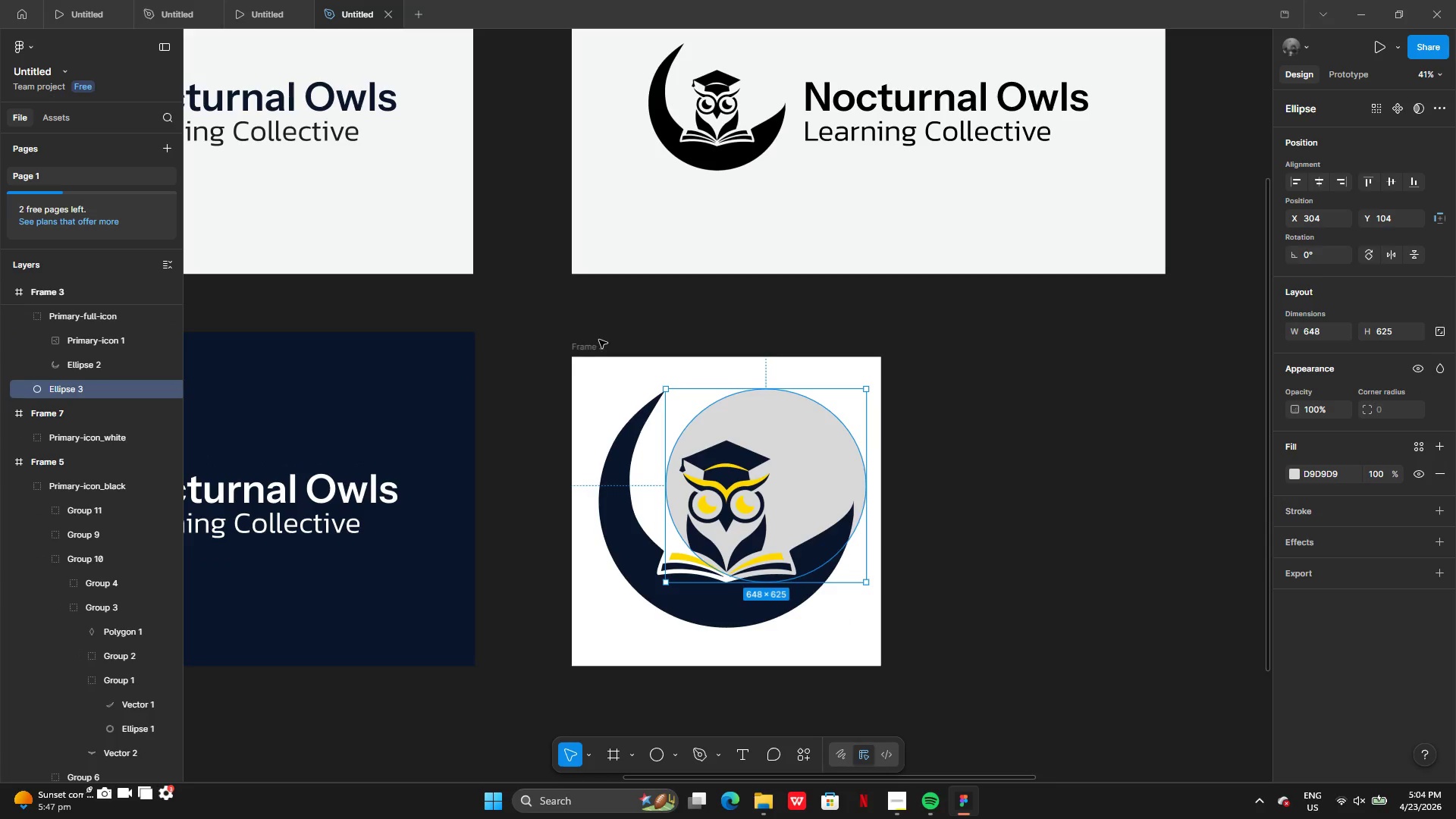 
left_click([588, 350])
 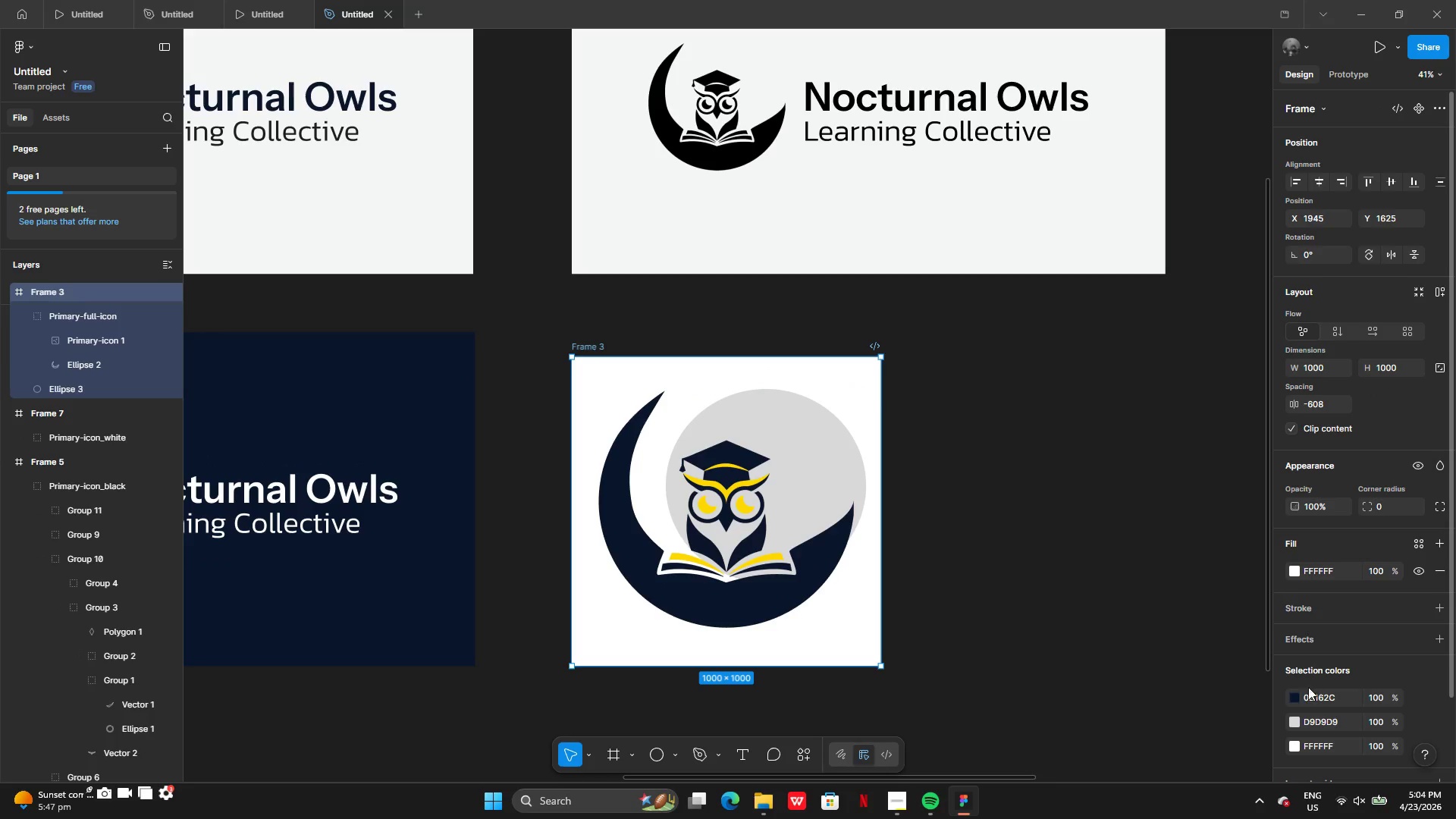 
left_click([1295, 697])
 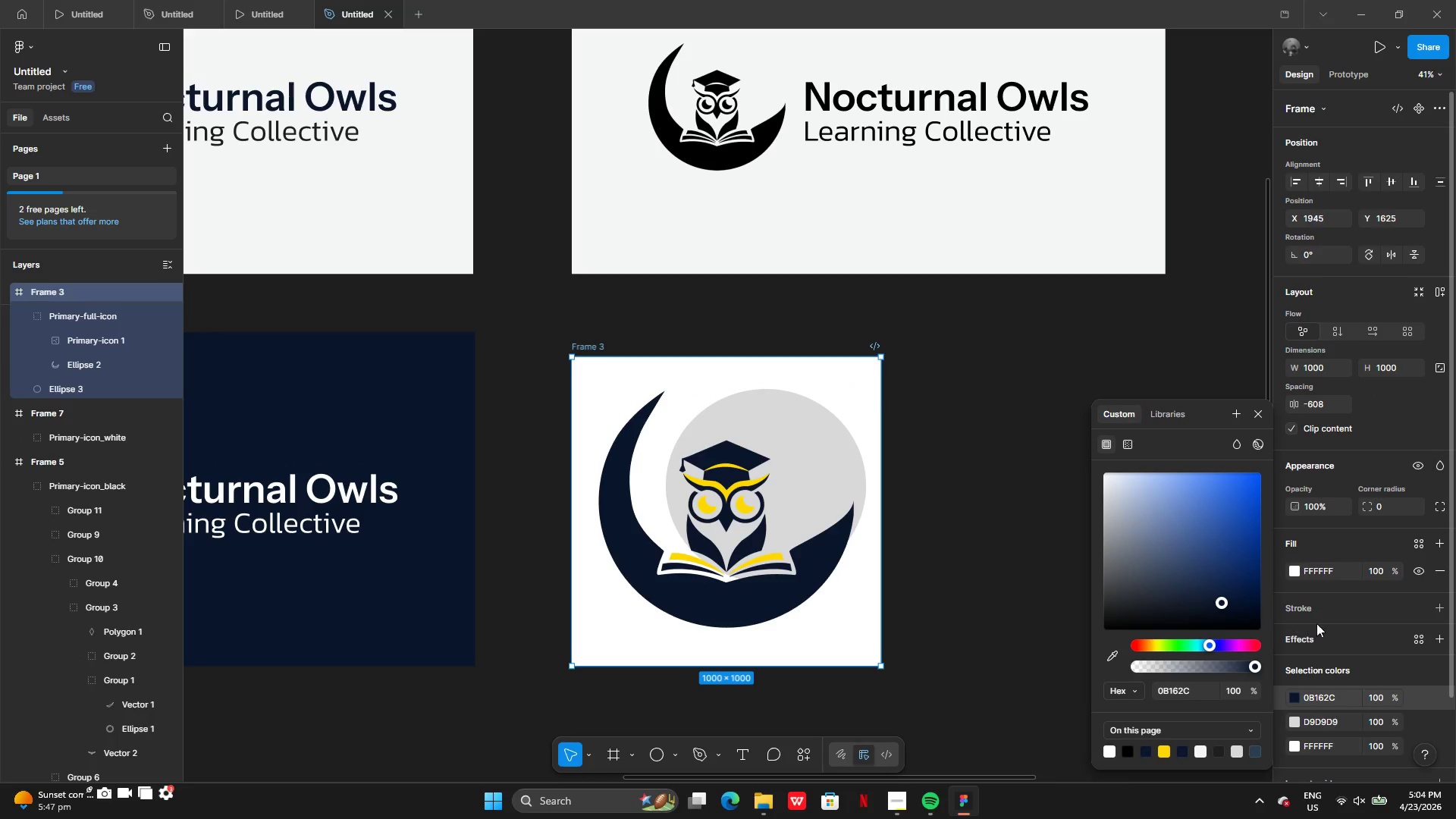 
left_click([1298, 567])
 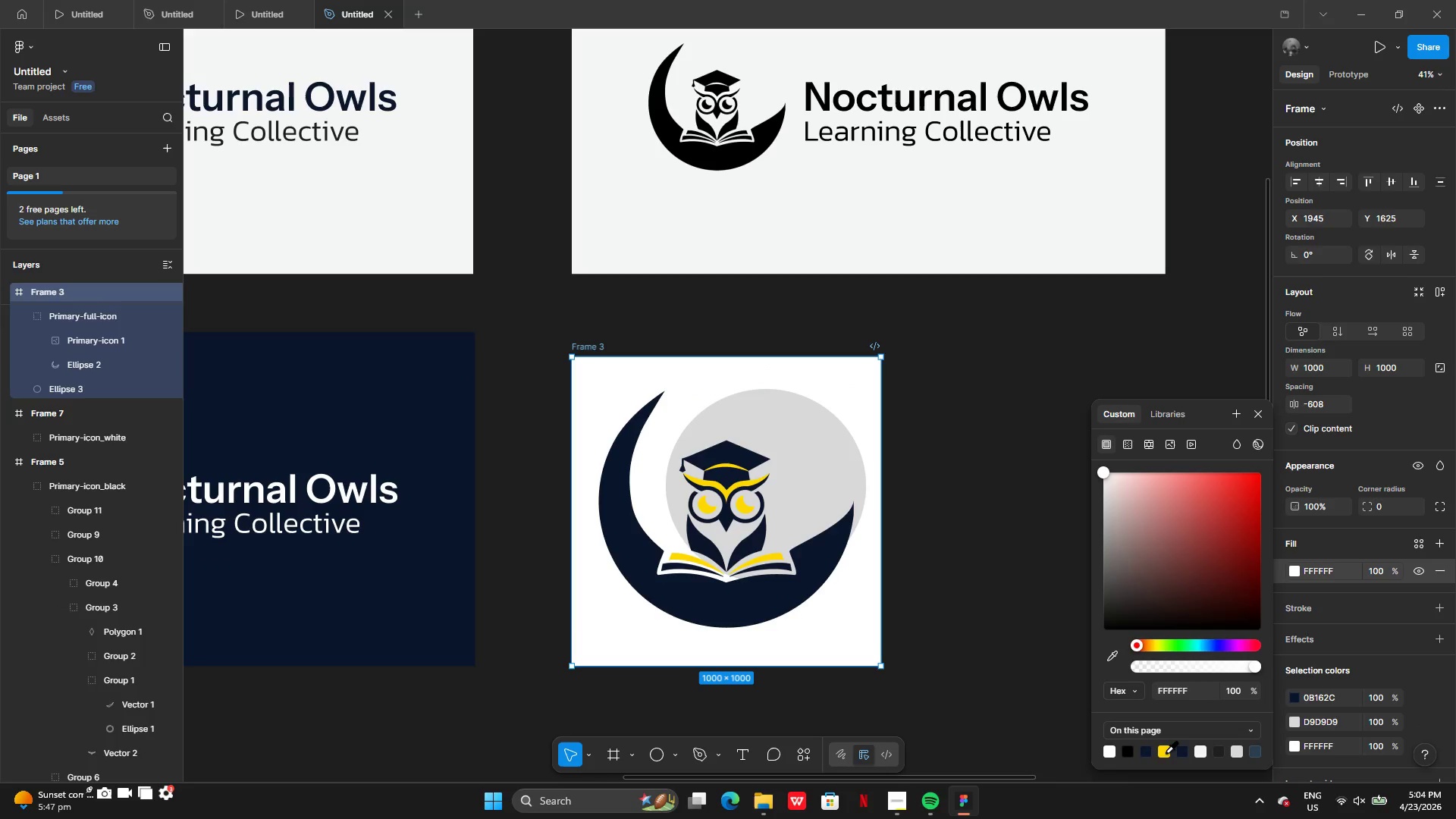 
left_click([1166, 748])
 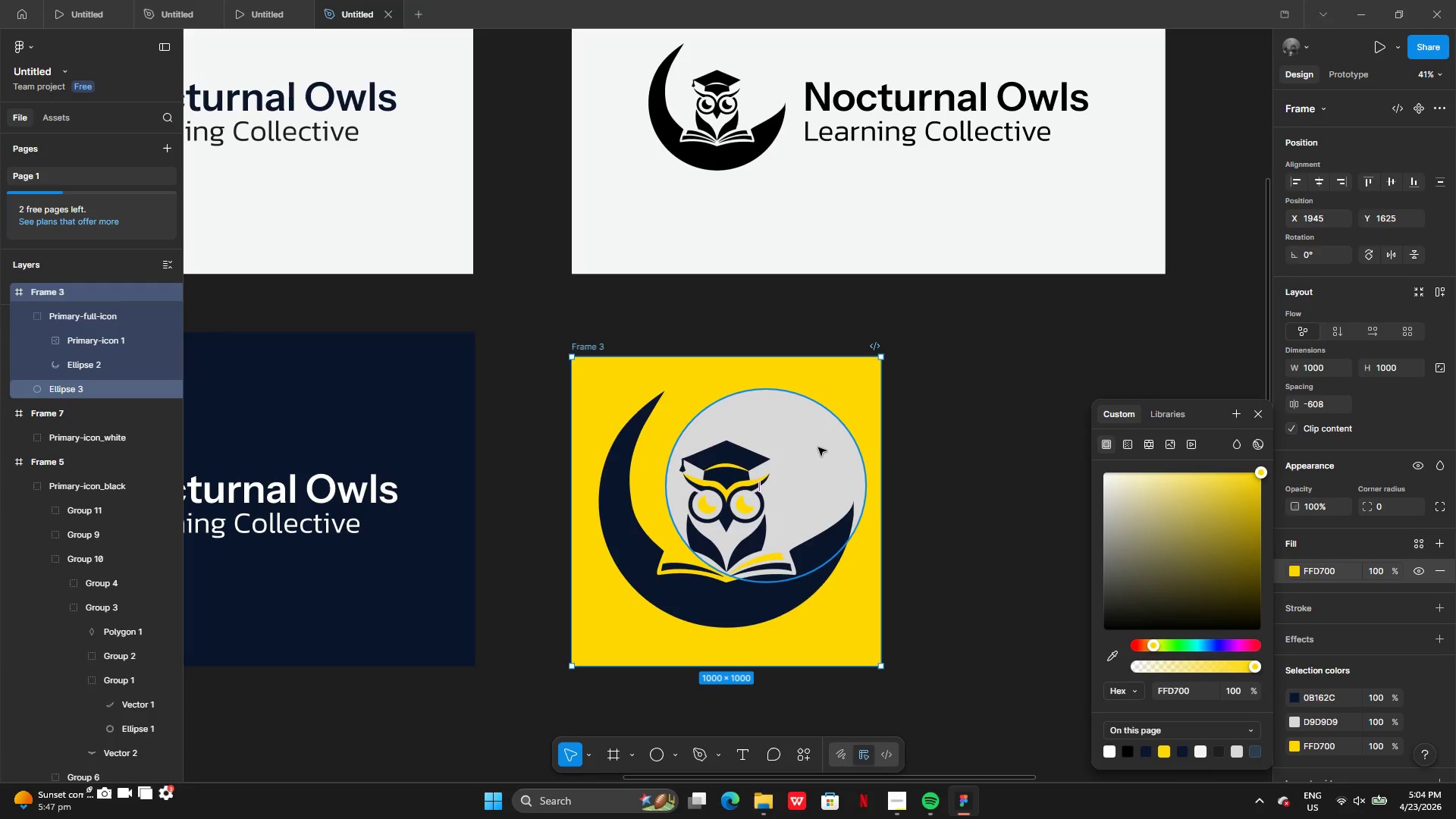 
left_click_drag(start_coordinate=[815, 442], to_coordinate=[827, 418])
 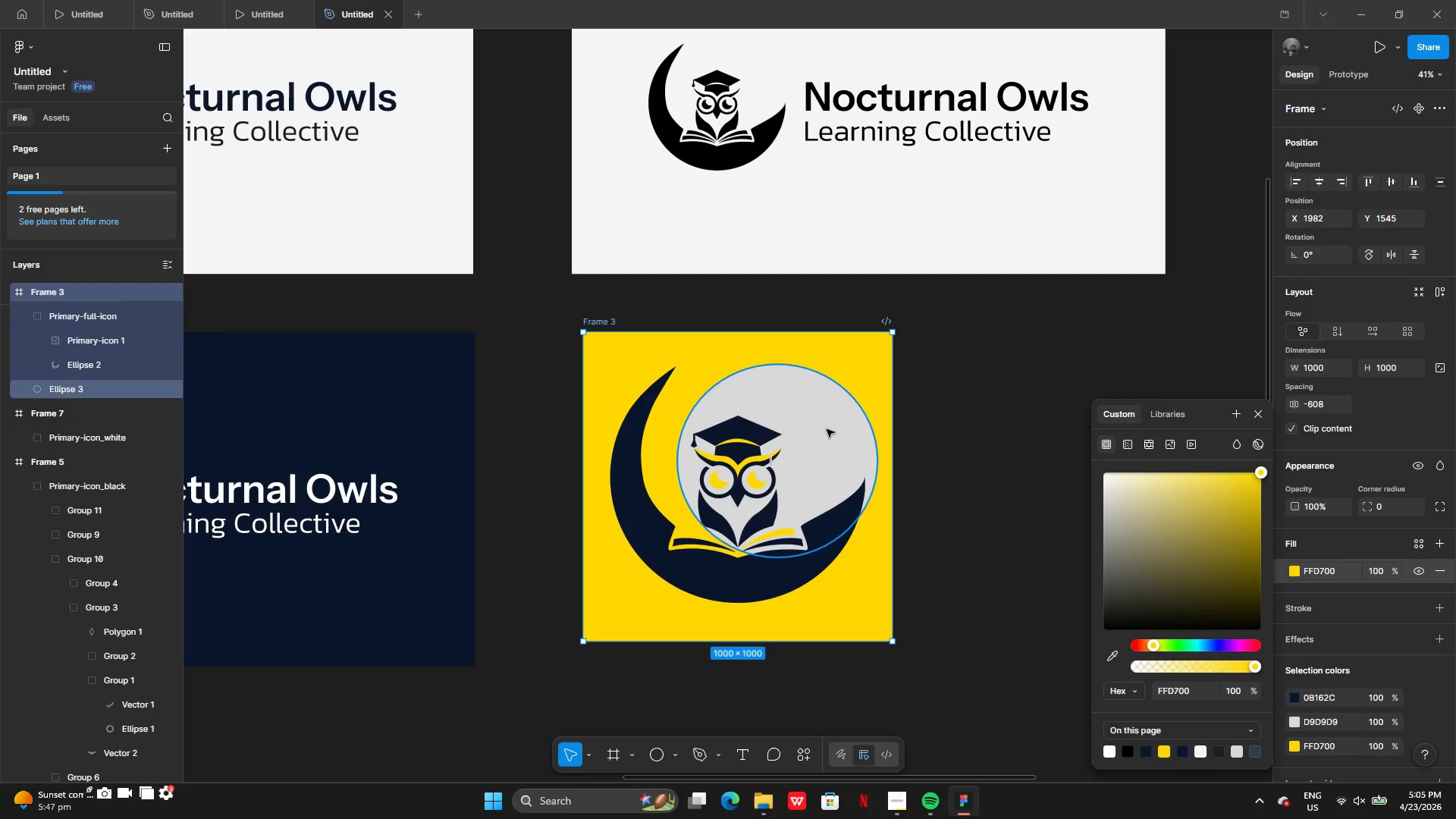 
left_click([827, 429])
 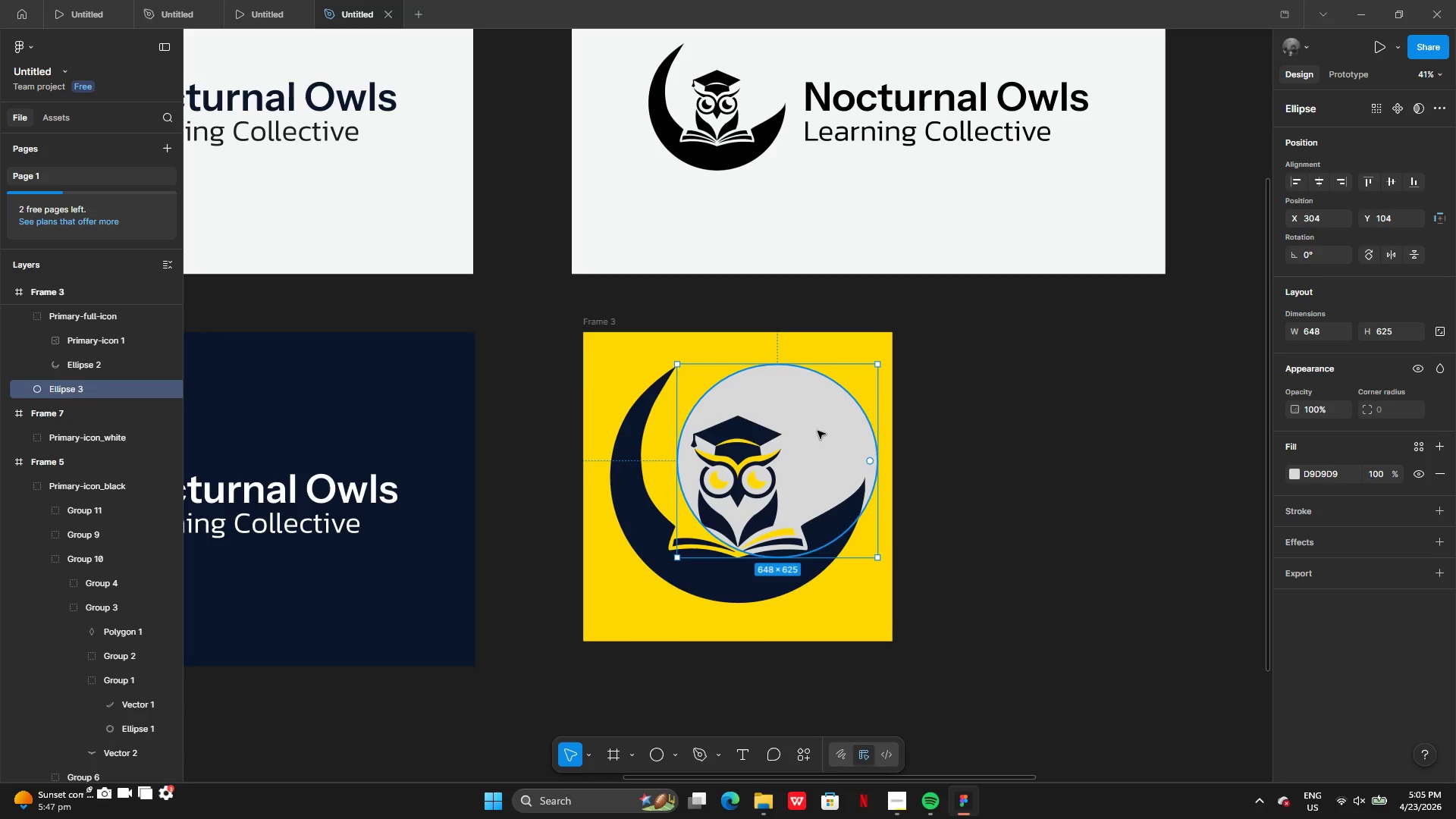 
left_click_drag(start_coordinate=[817, 431], to_coordinate=[770, 447])
 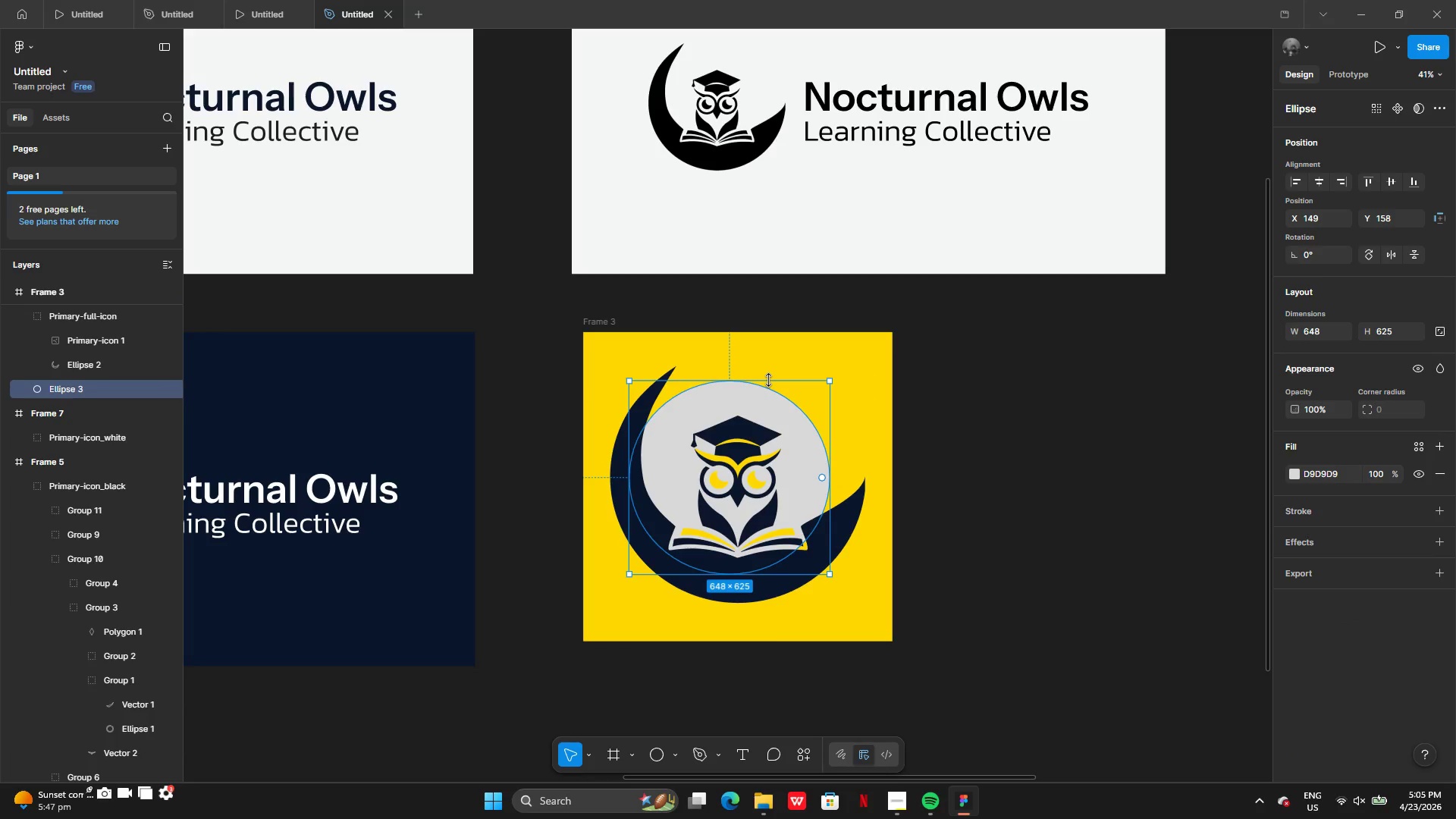 
left_click_drag(start_coordinate=[769, 380], to_coordinate=[771, 353])
 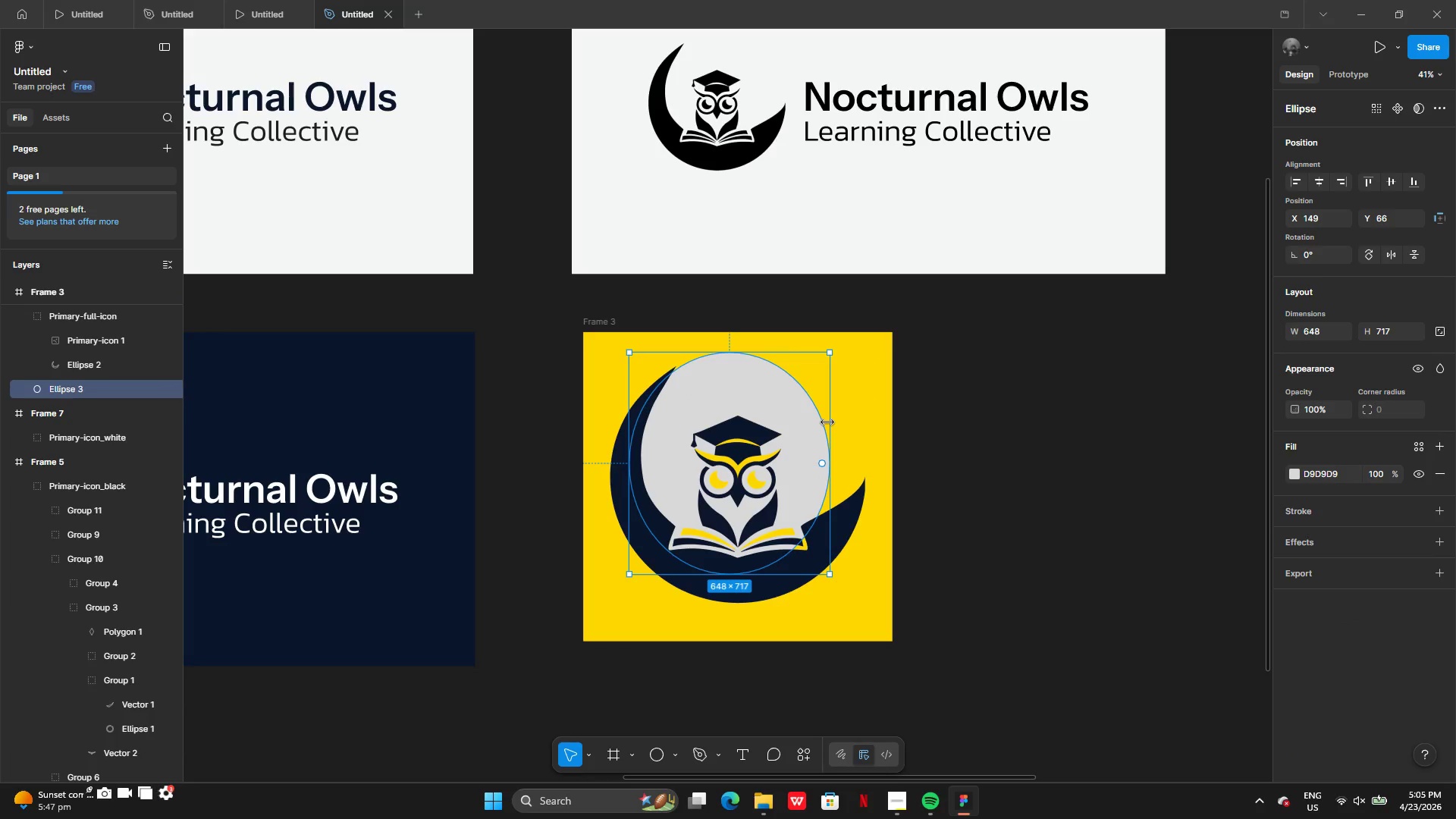 
left_click_drag(start_coordinate=[828, 422], to_coordinate=[865, 424])
 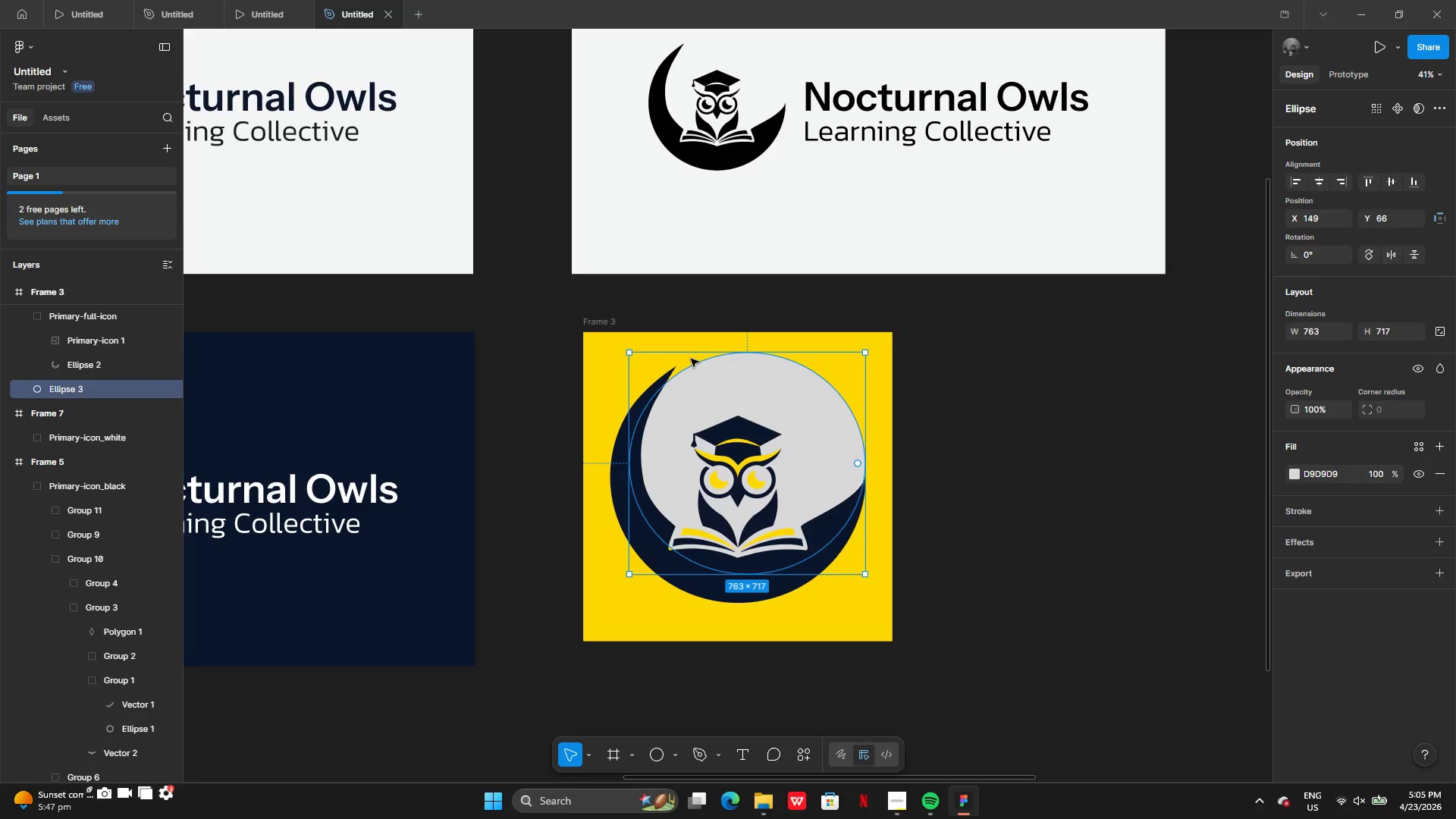 
left_click_drag(start_coordinate=[686, 353], to_coordinate=[682, 343])
 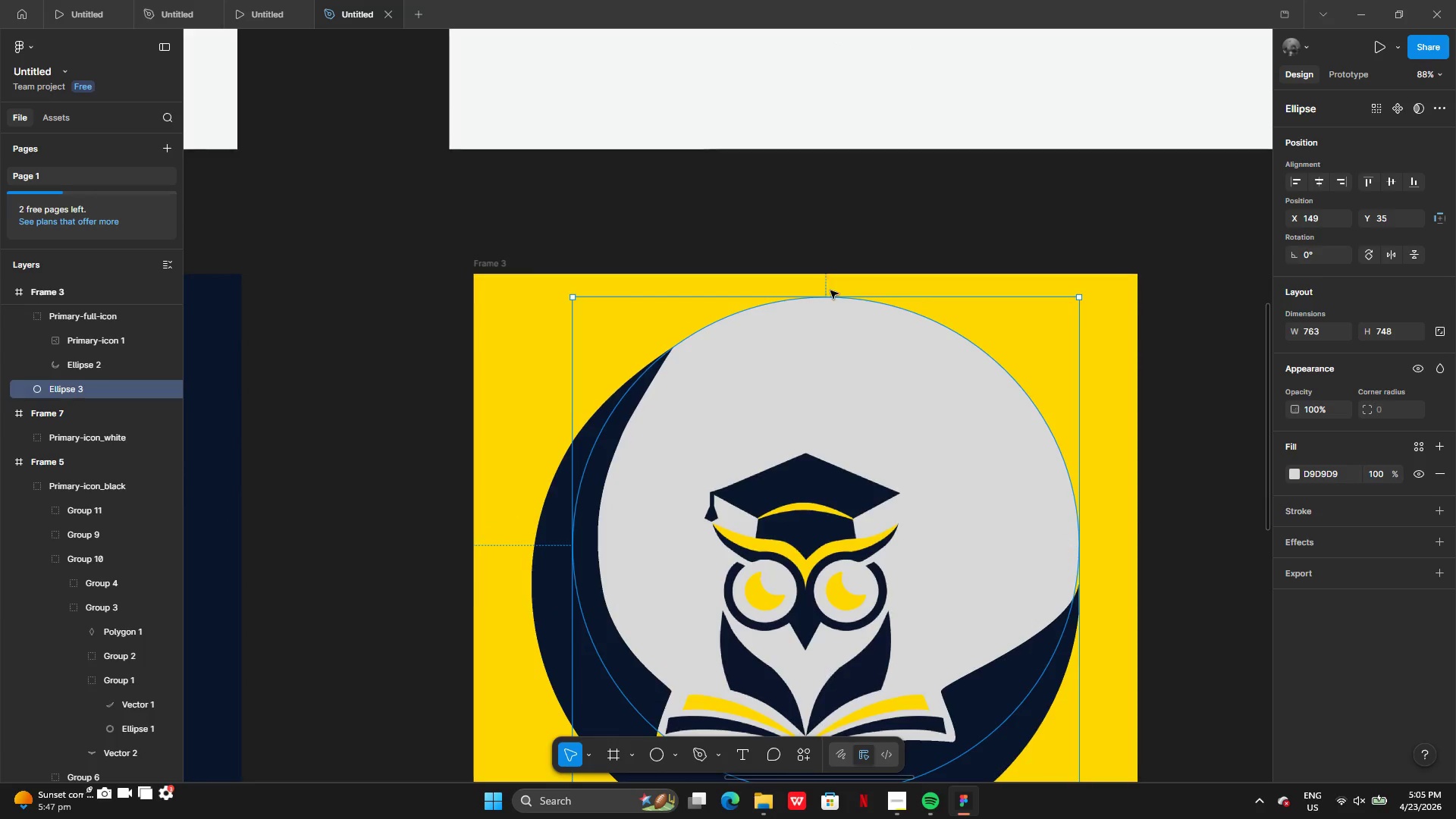 
left_click_drag(start_coordinate=[833, 290], to_coordinate=[828, 306])
 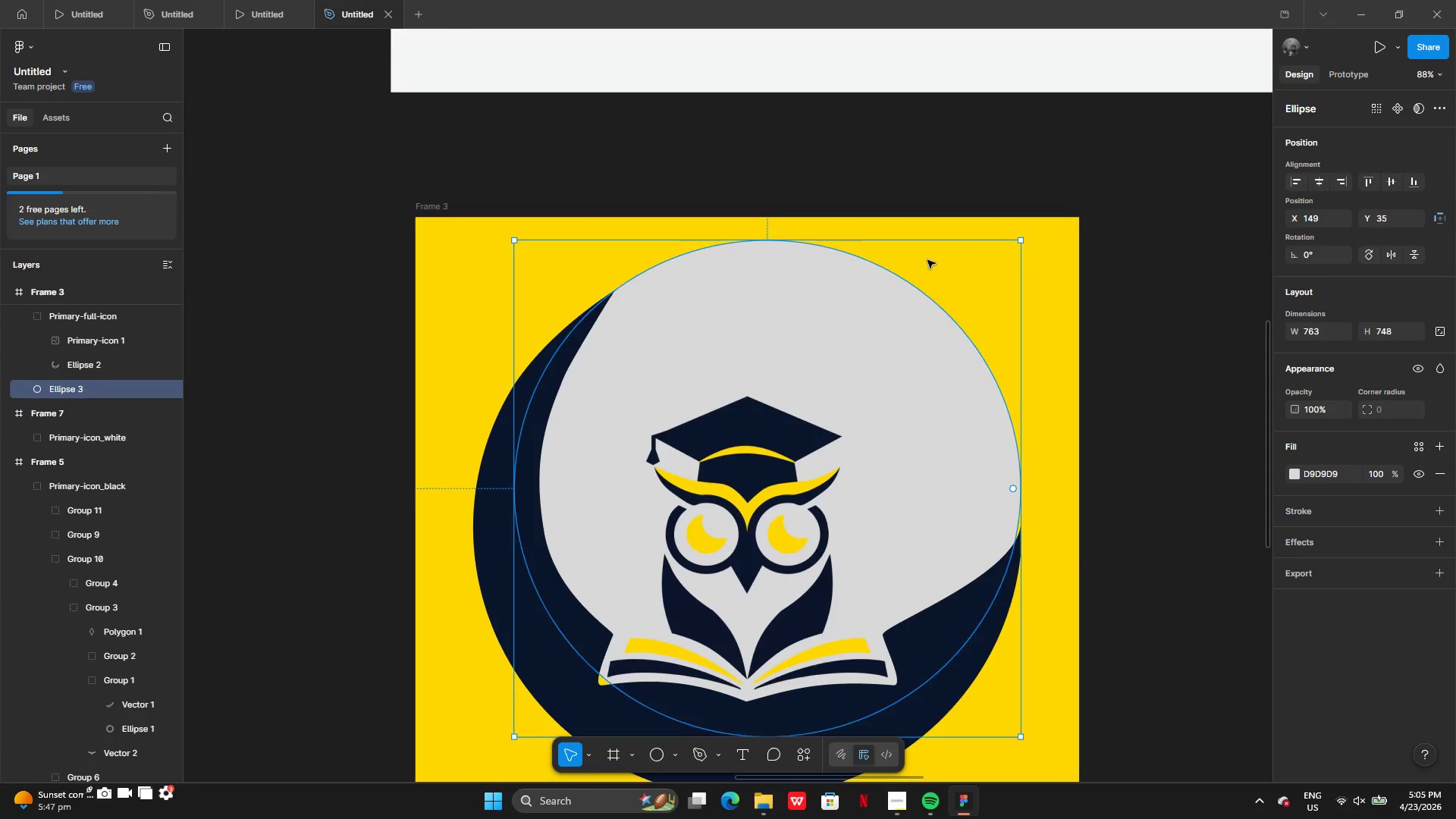 
left_click([938, 239])
 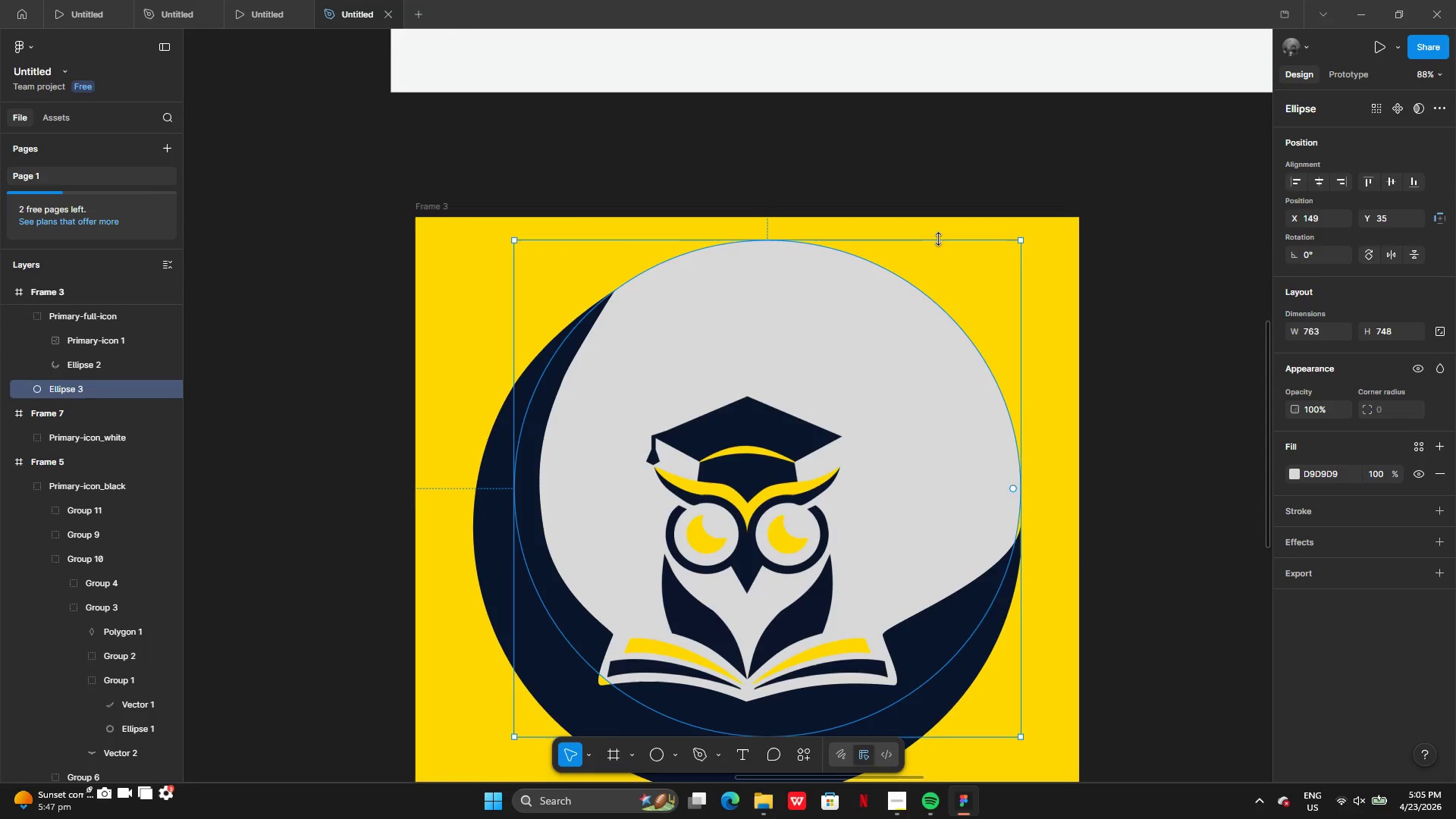 
left_click_drag(start_coordinate=[939, 239], to_coordinate=[934, 265])
 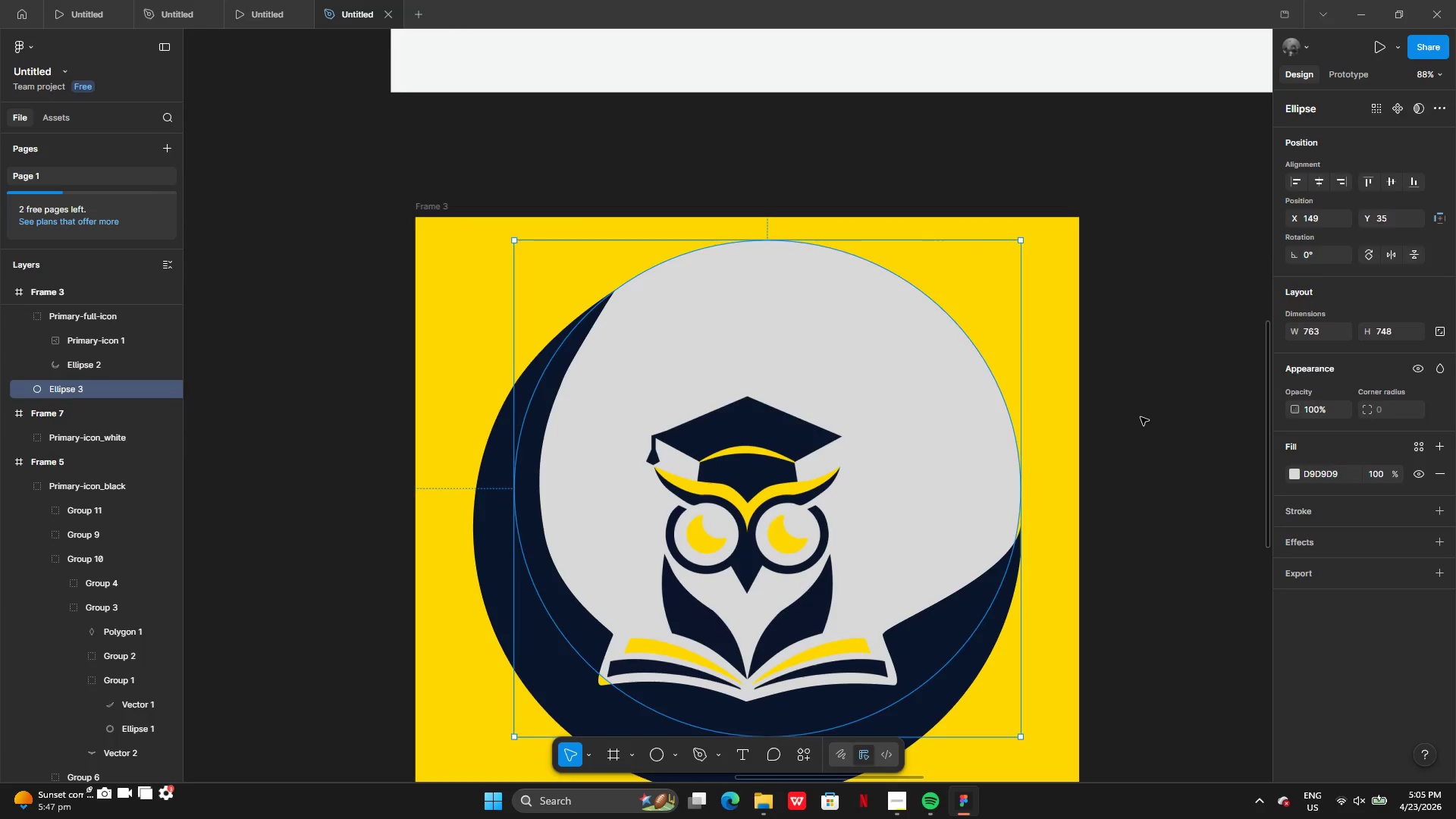 
double_click([1141, 417])
 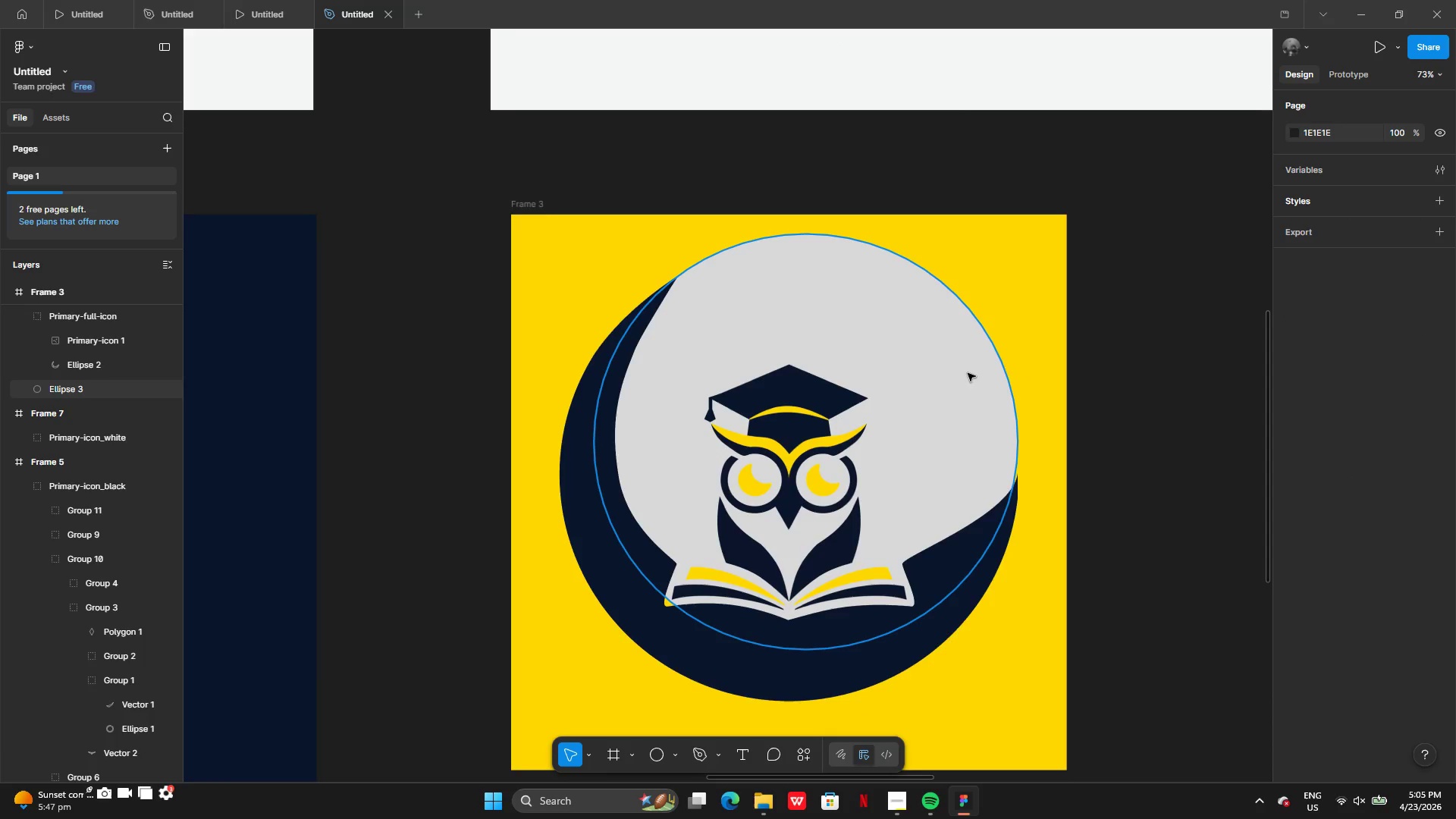 
left_click([927, 370])
 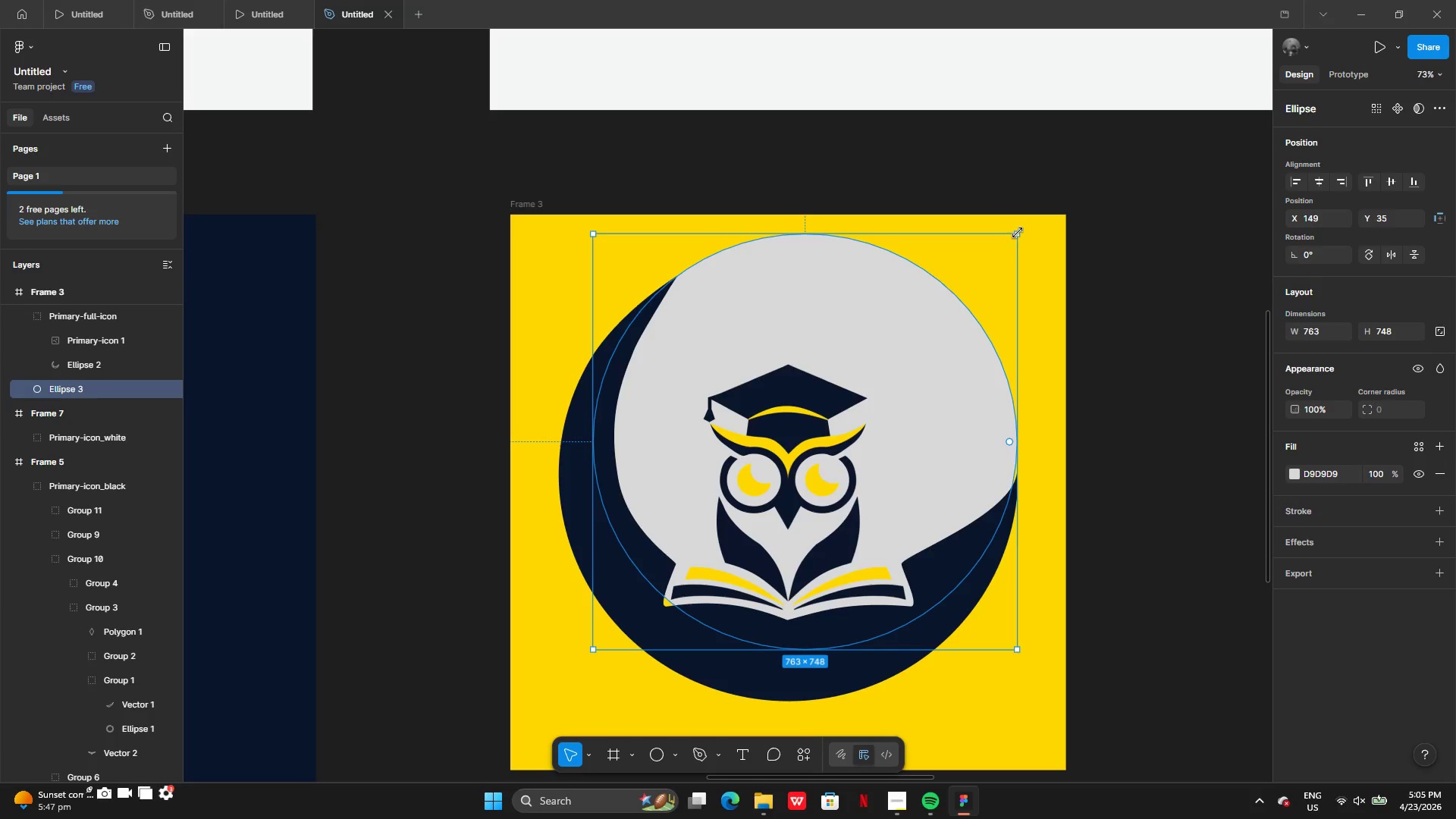 
left_click_drag(start_coordinate=[1018, 233], to_coordinate=[1018, 278])
 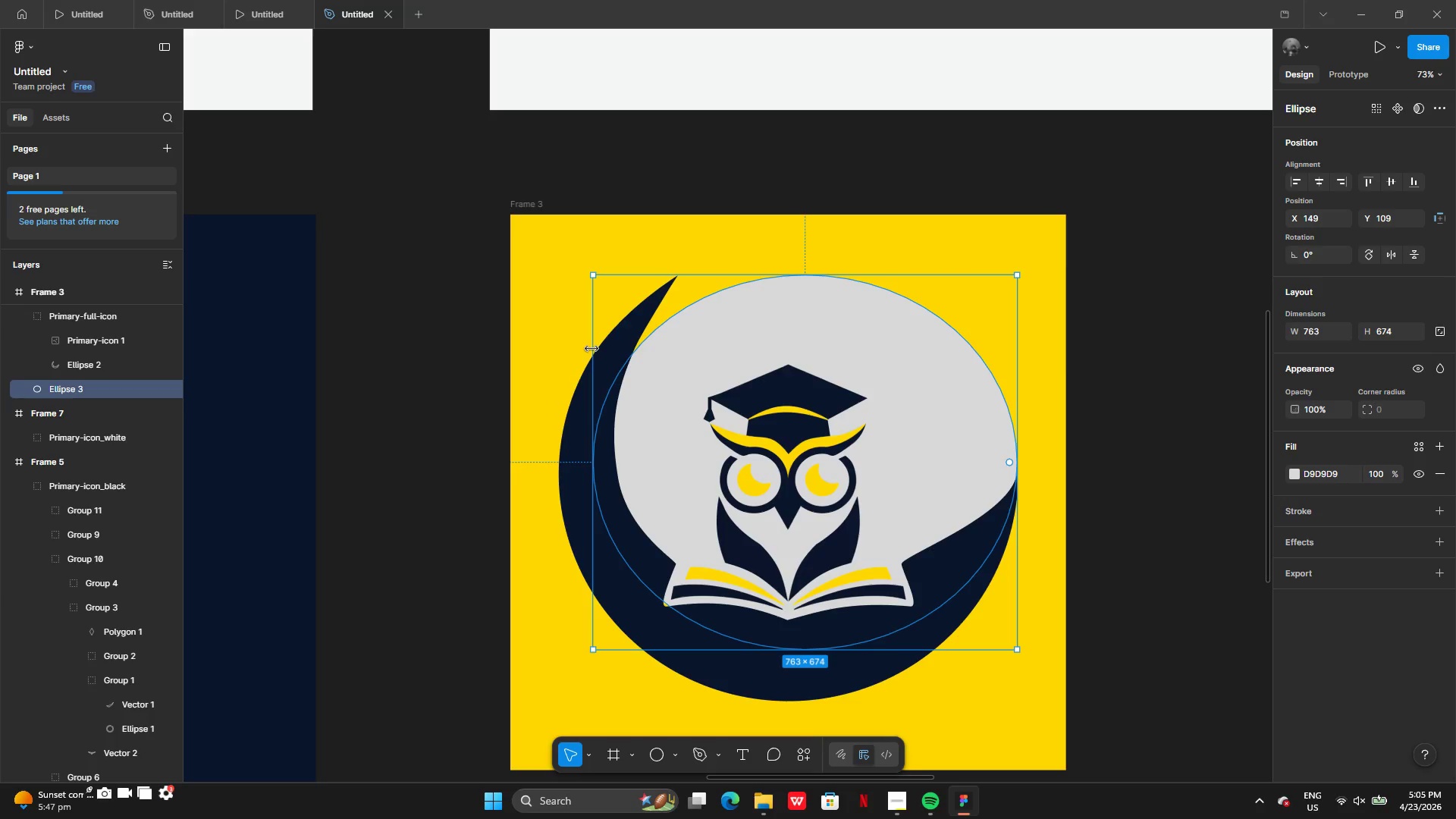 
left_click_drag(start_coordinate=[592, 348], to_coordinate=[560, 349])
 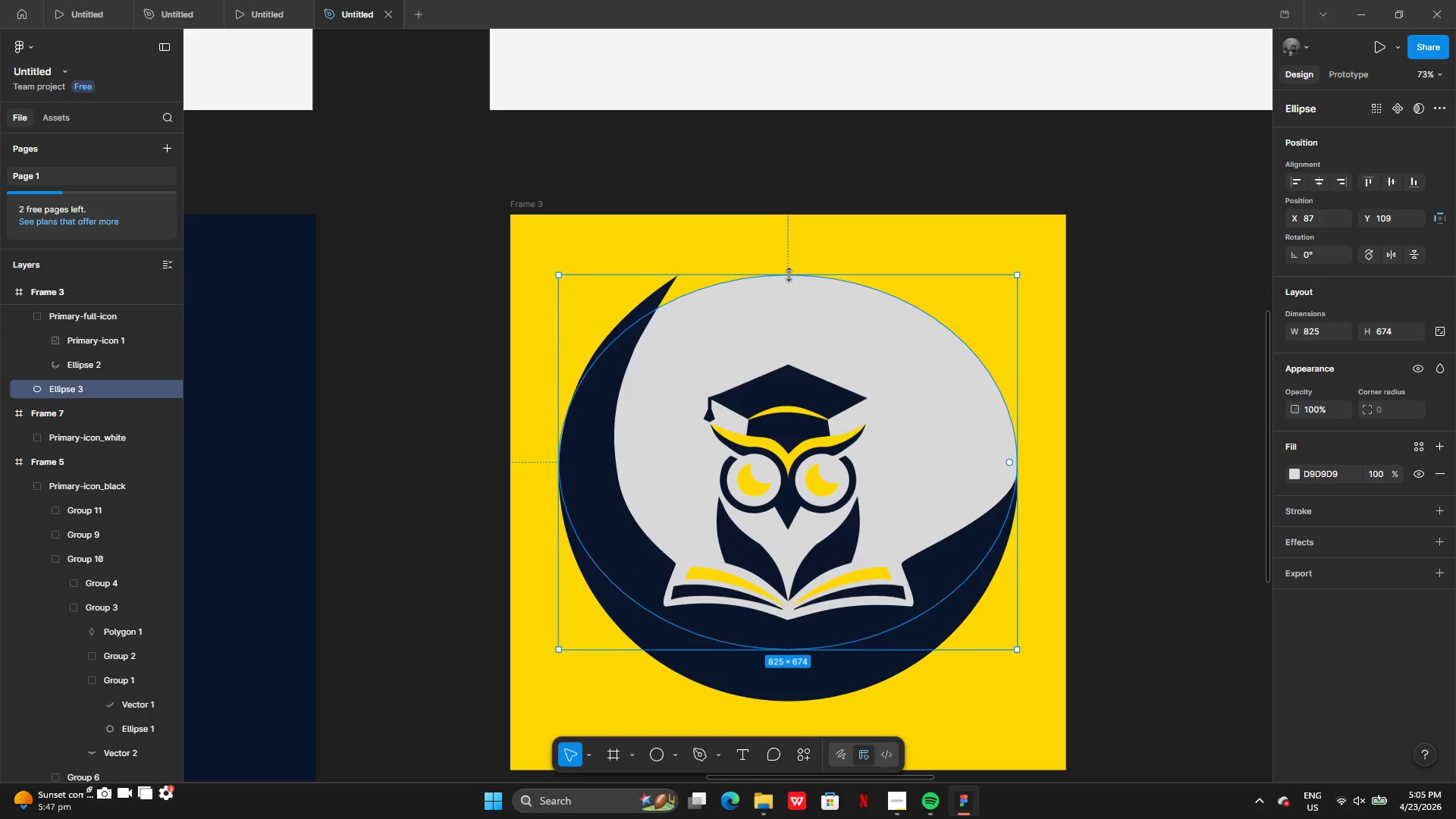 
left_click_drag(start_coordinate=[789, 274], to_coordinate=[809, 235])
 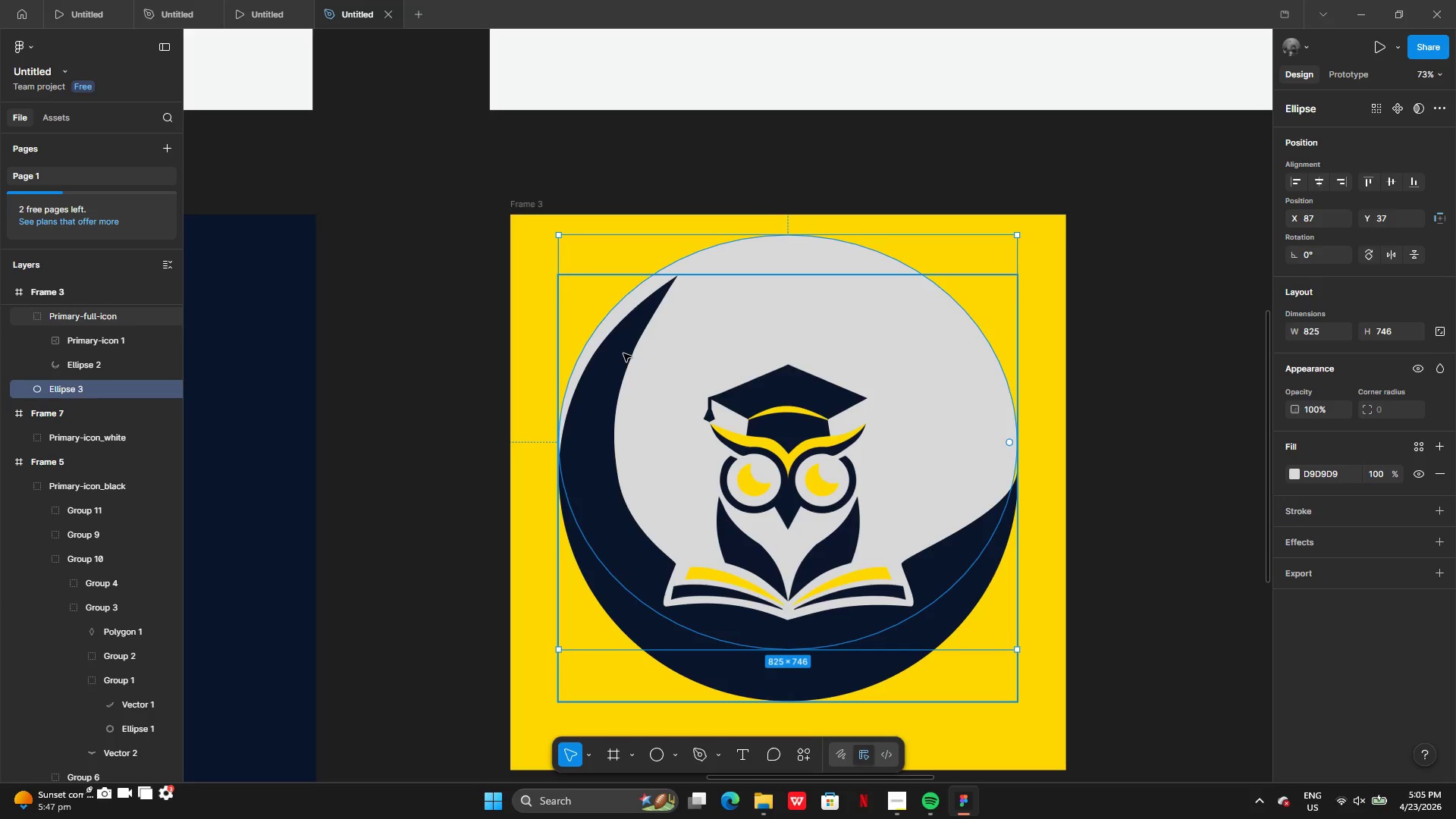 
double_click([623, 353])
 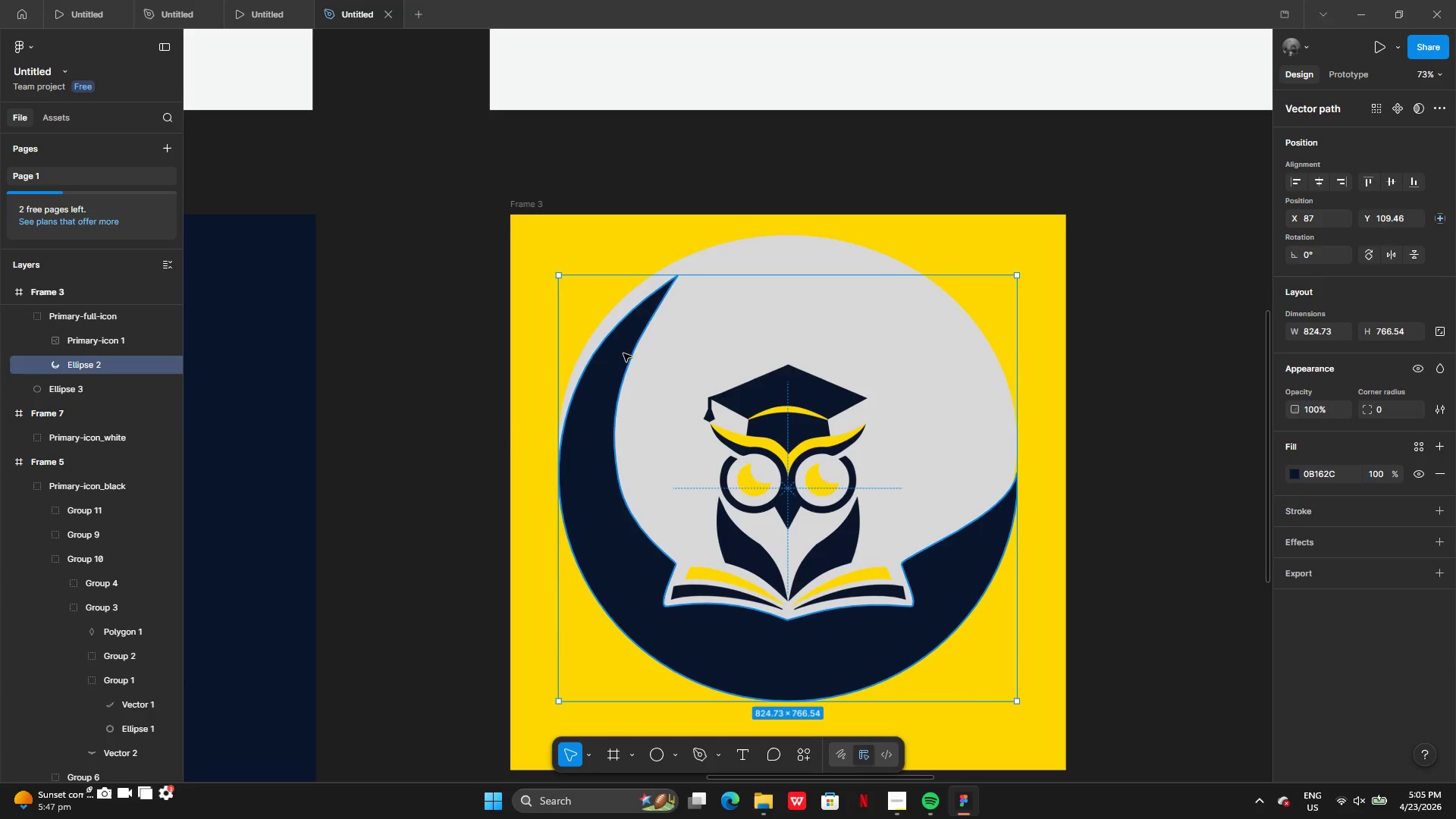 
triple_click([623, 353])
 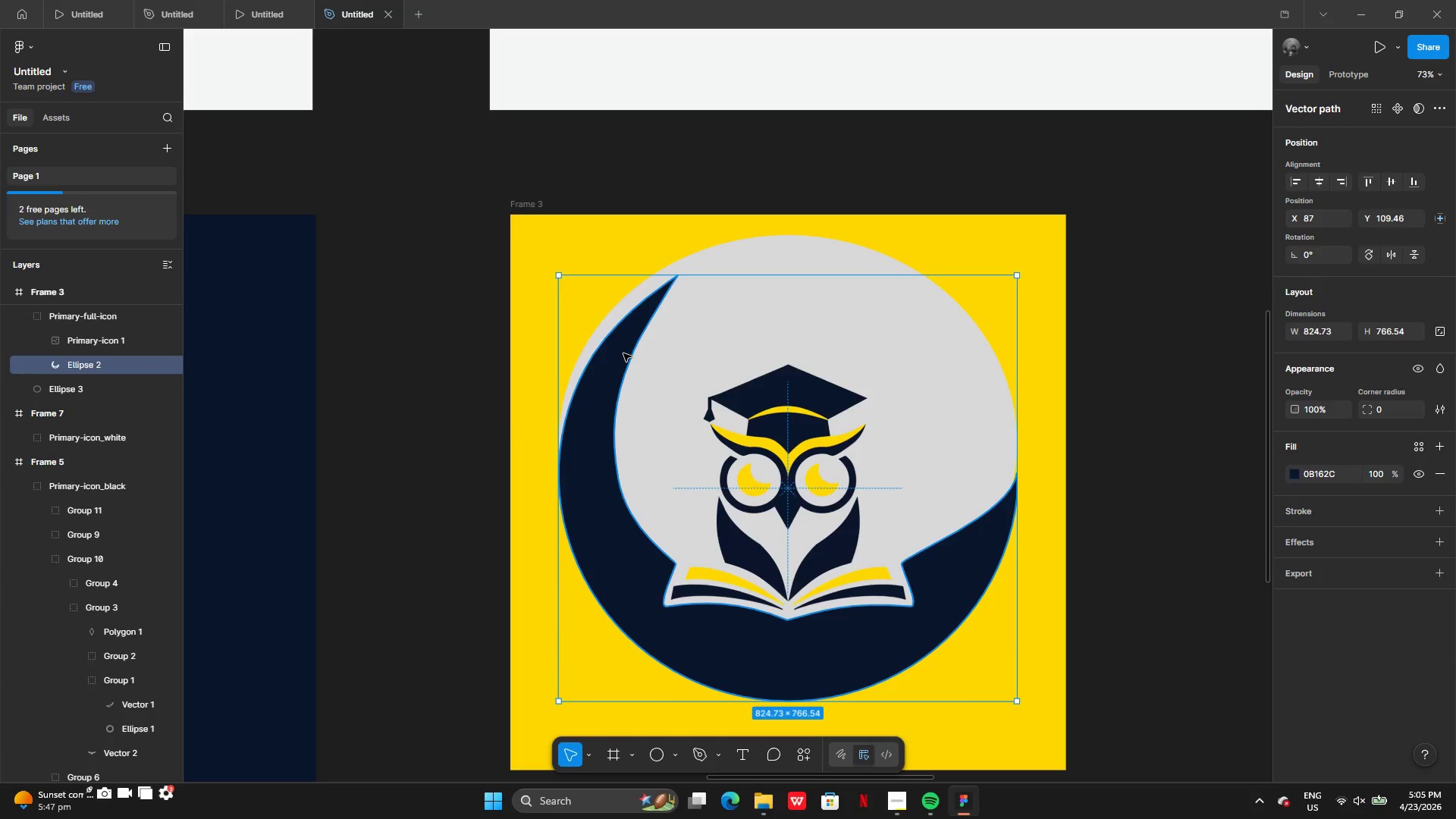 
triple_click([623, 353])
 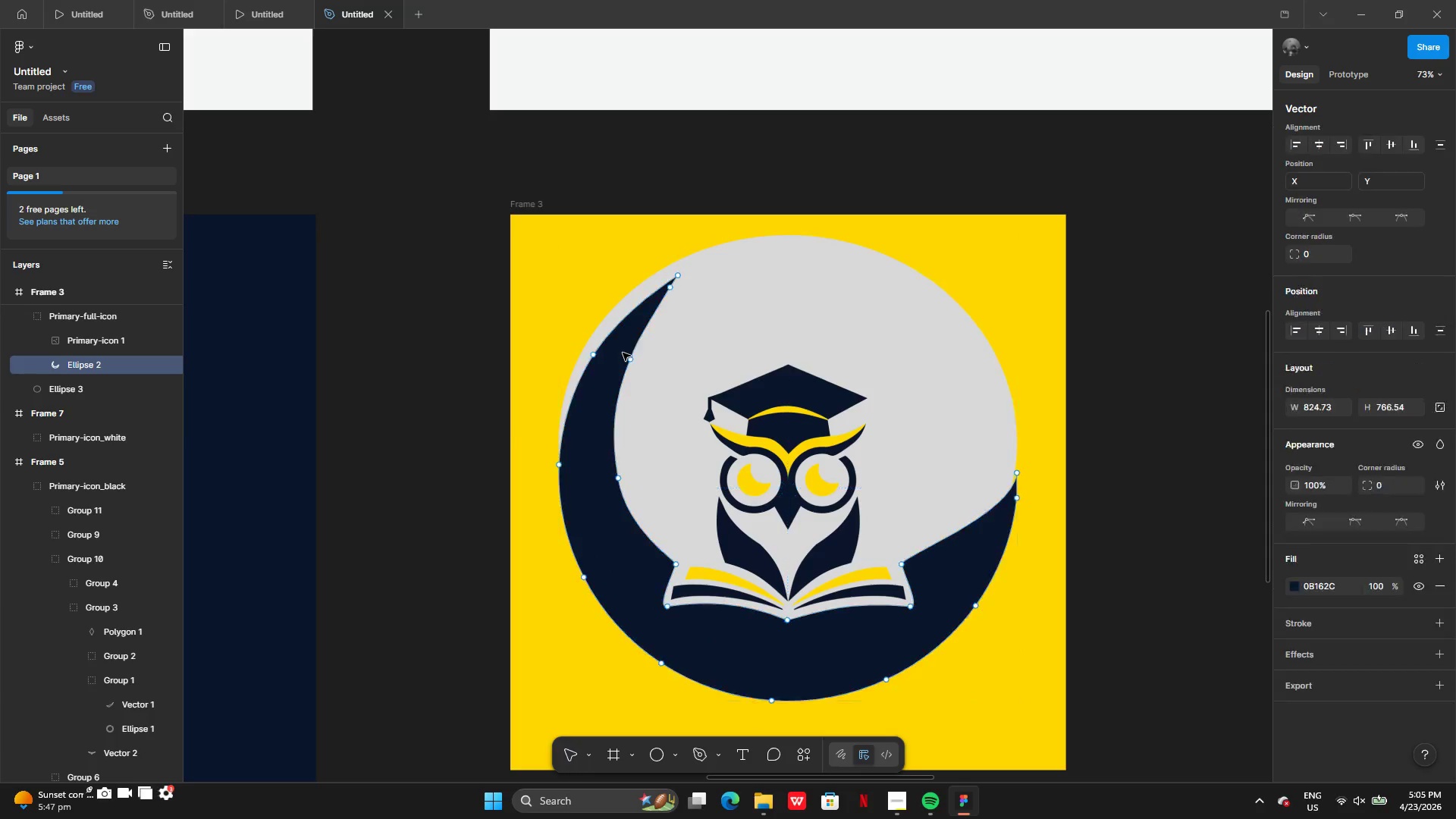 
triple_click([623, 353])
 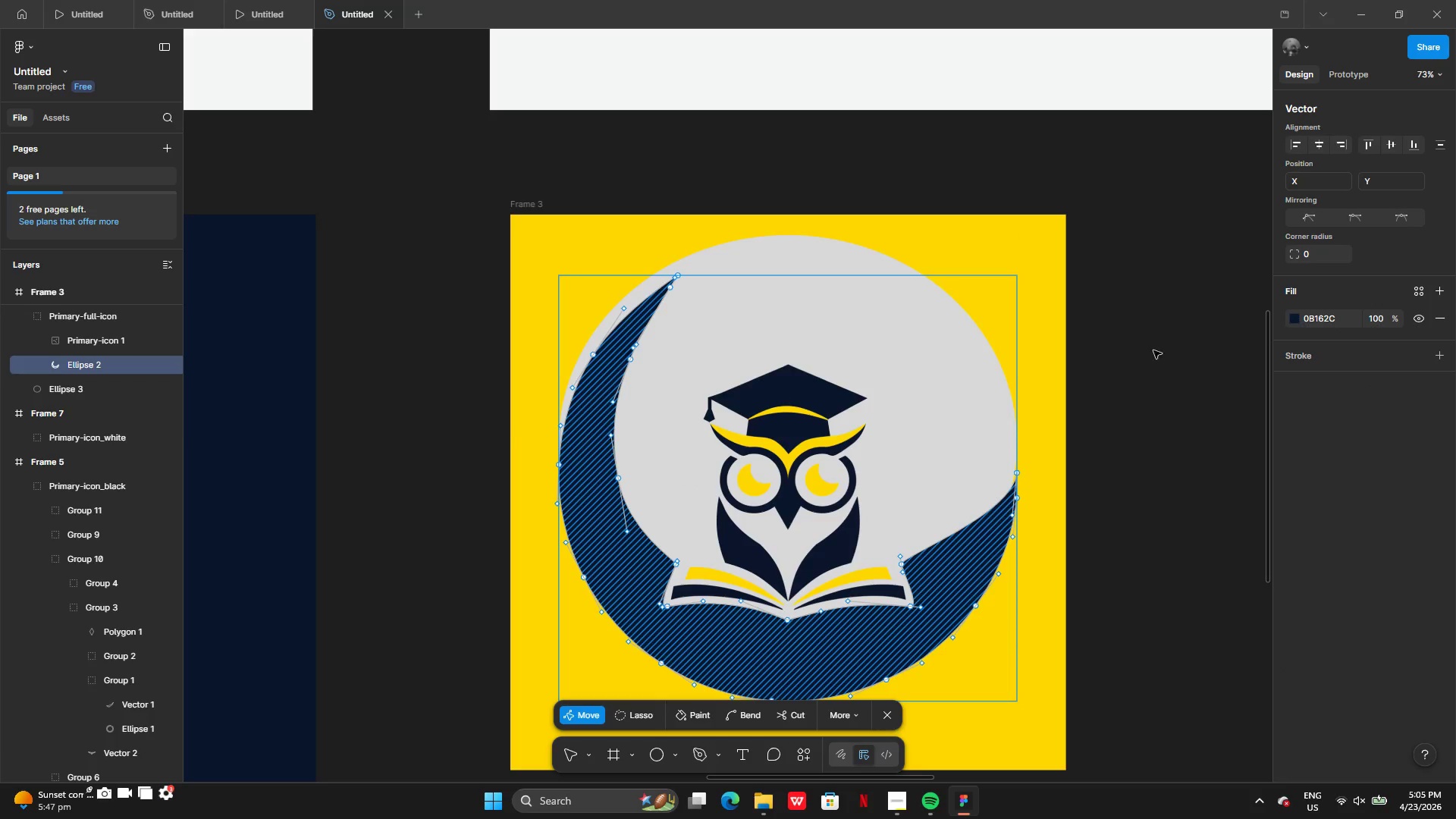 
double_click([1134, 353])
 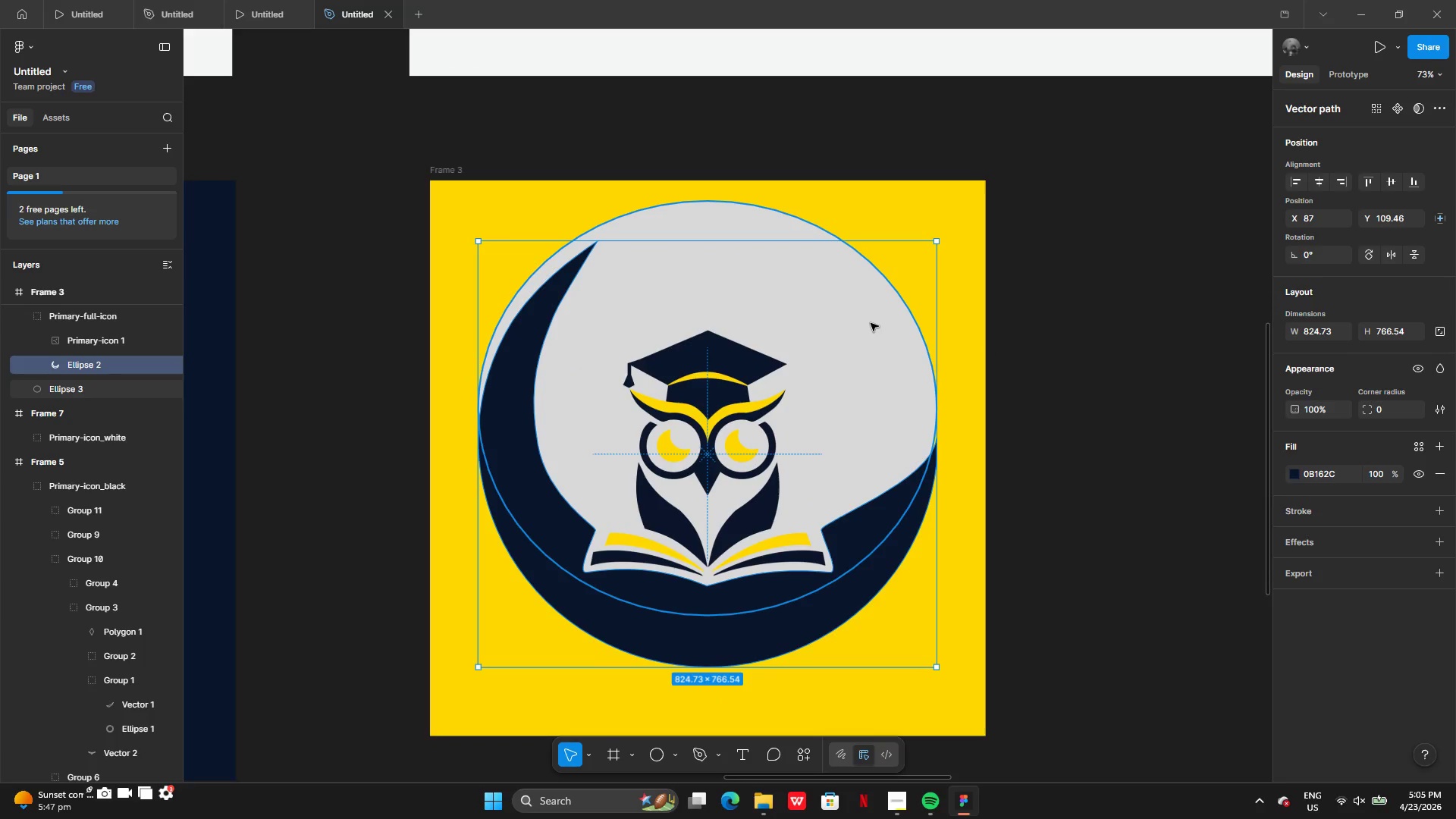 
left_click([858, 299])
 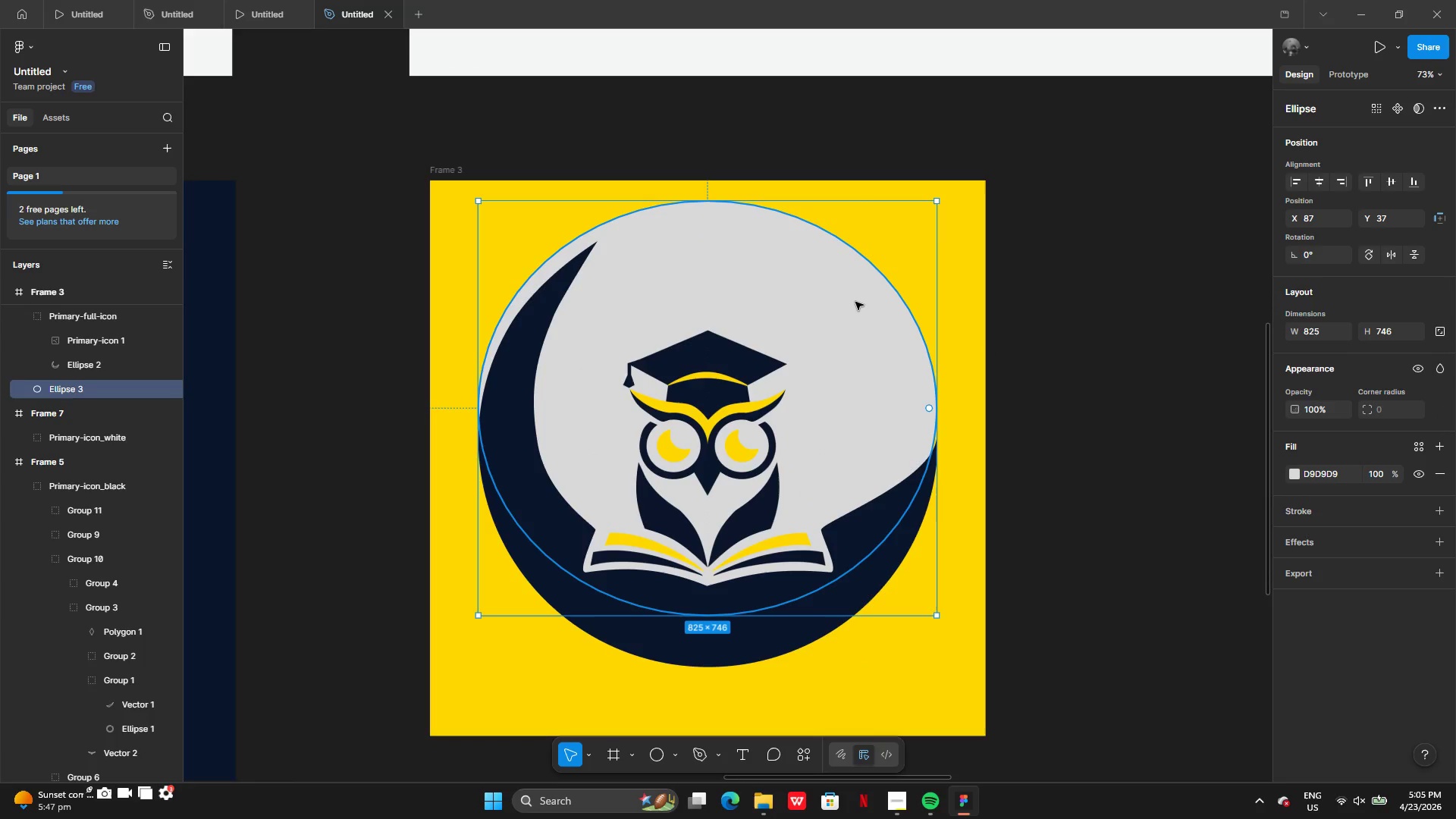 
left_click_drag(start_coordinate=[855, 302], to_coordinate=[865, 312])
 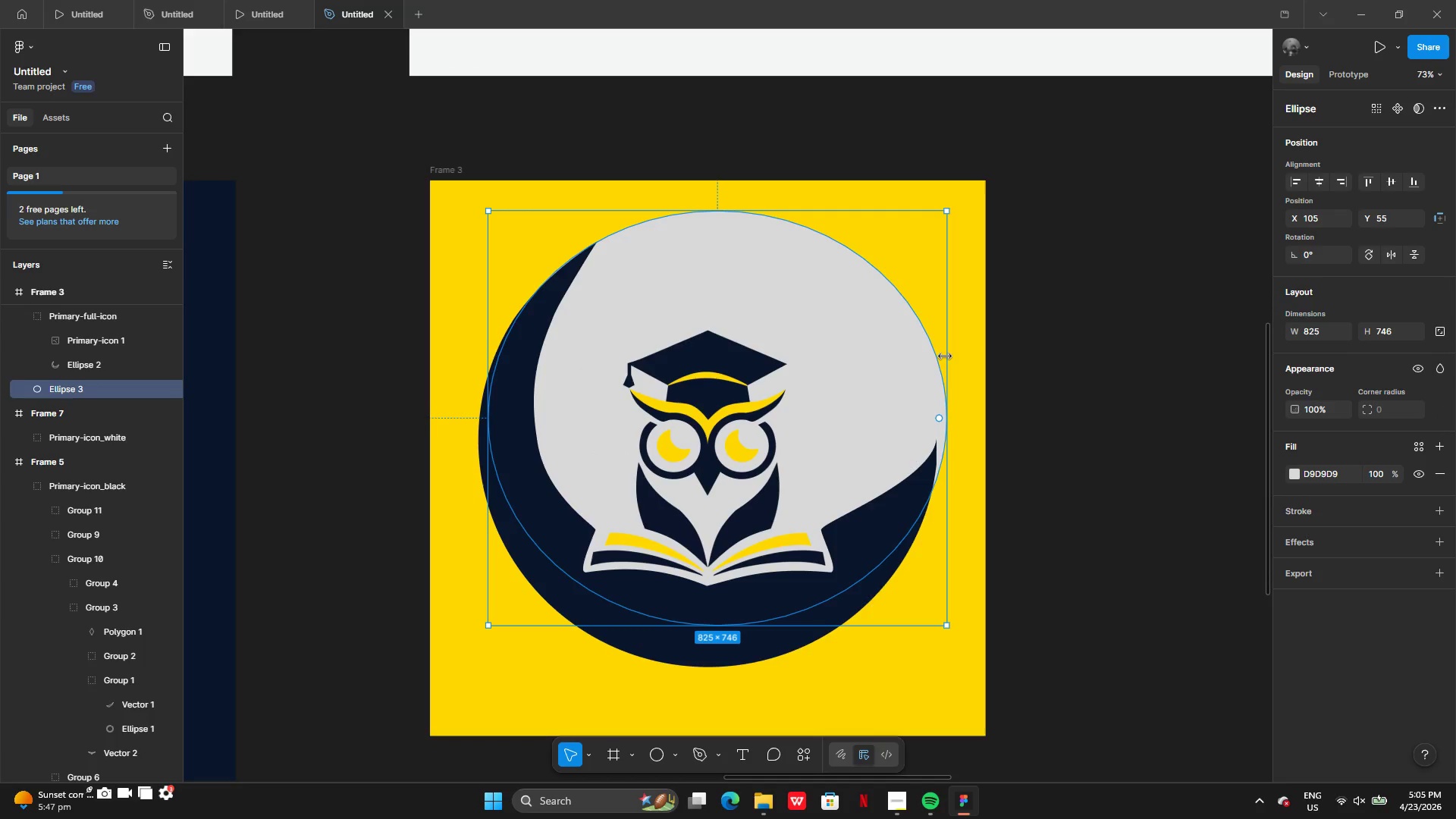 
left_click_drag(start_coordinate=[948, 356], to_coordinate=[937, 355])
 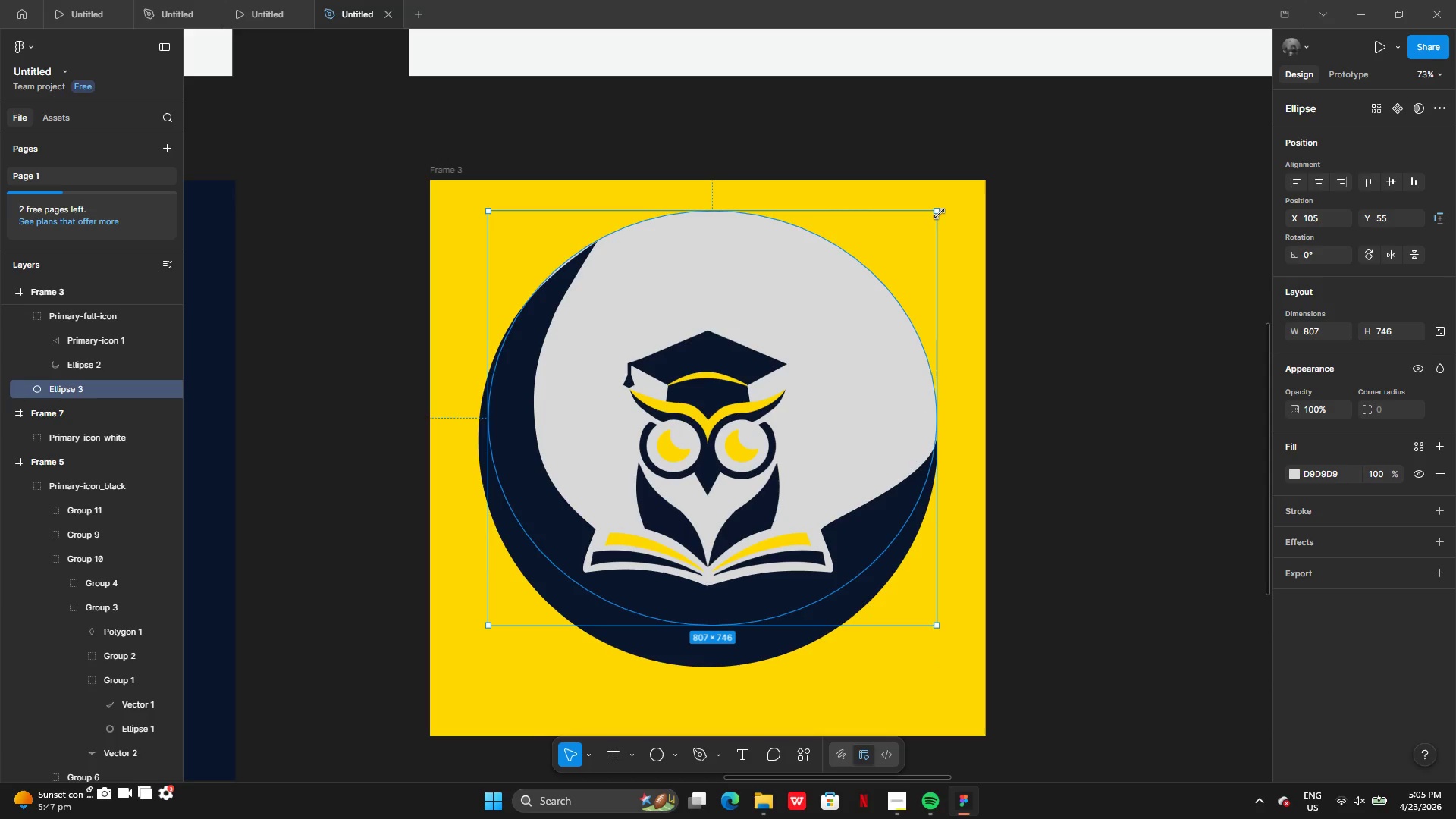 
left_click([940, 214])
 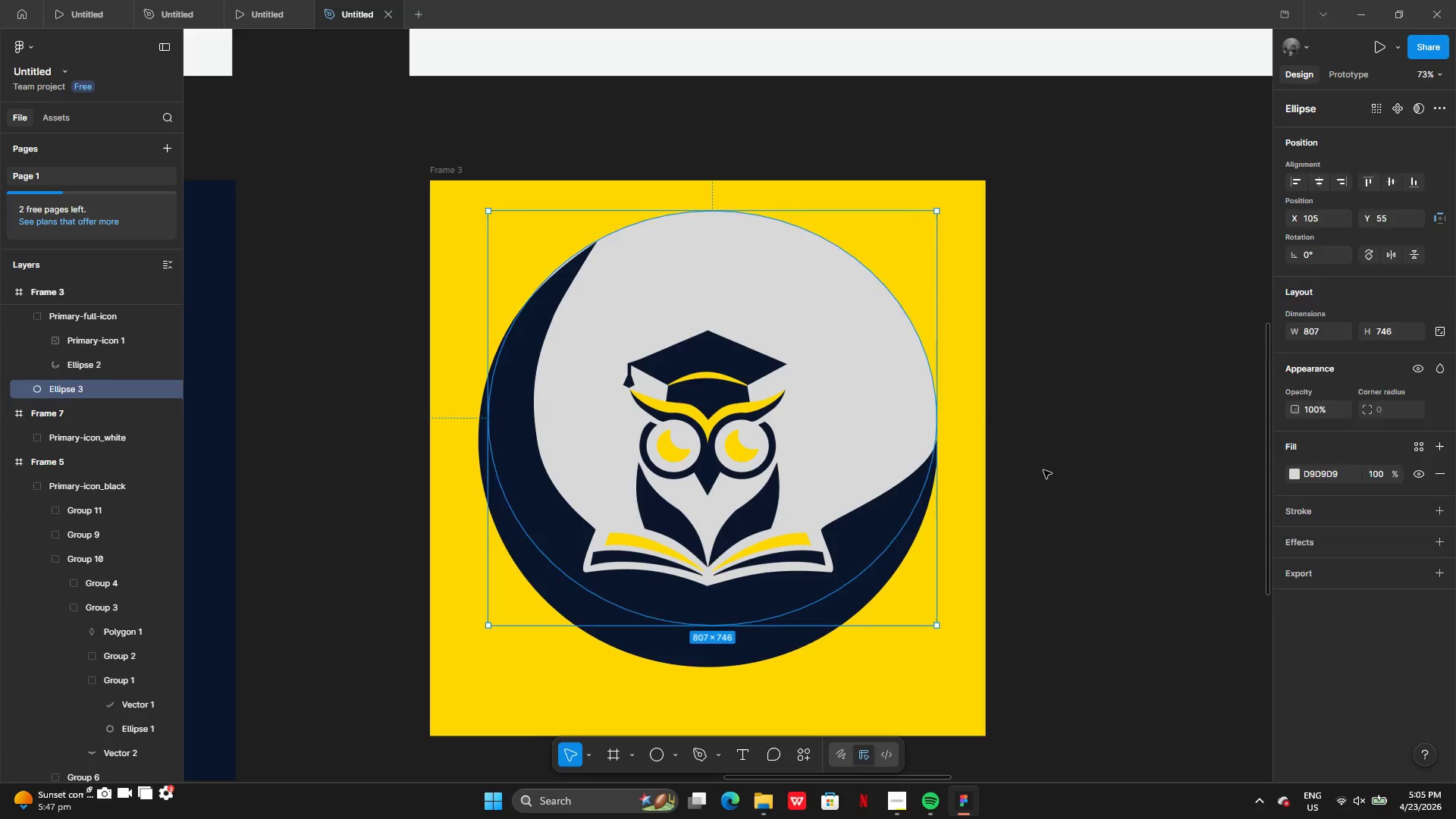 
double_click([1044, 471])
 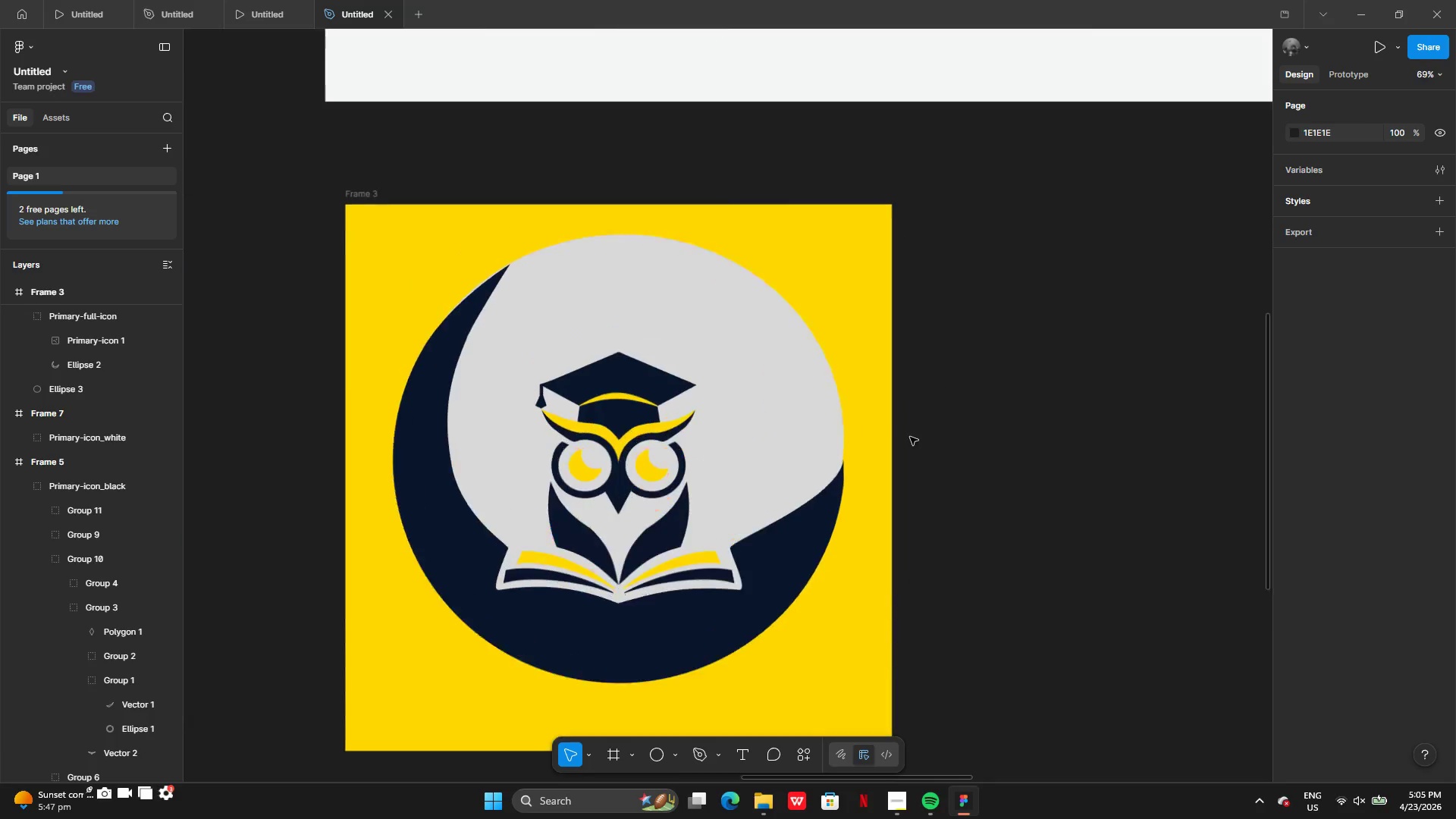 
left_click([769, 427])
 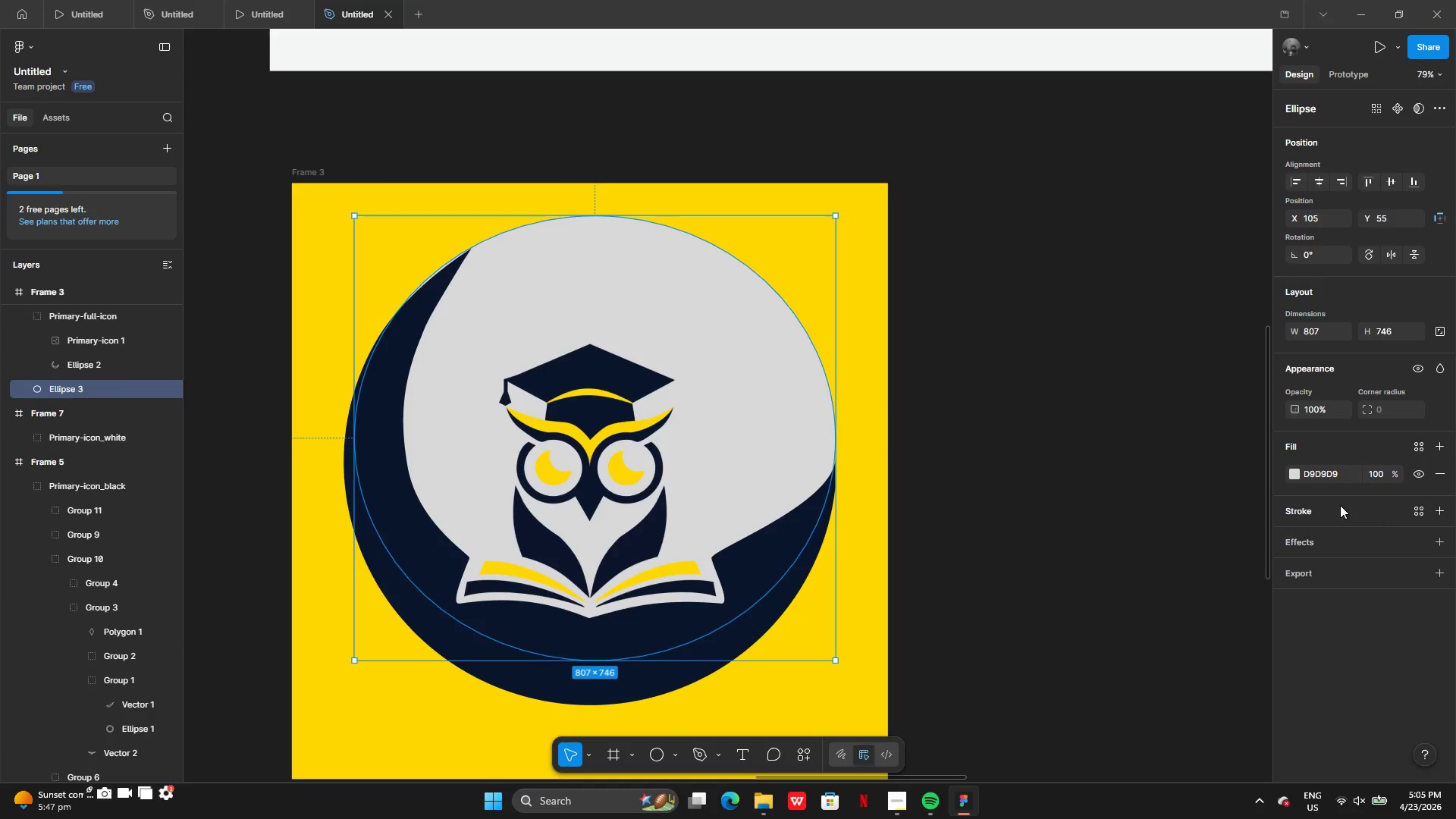 
left_click([1294, 472])
 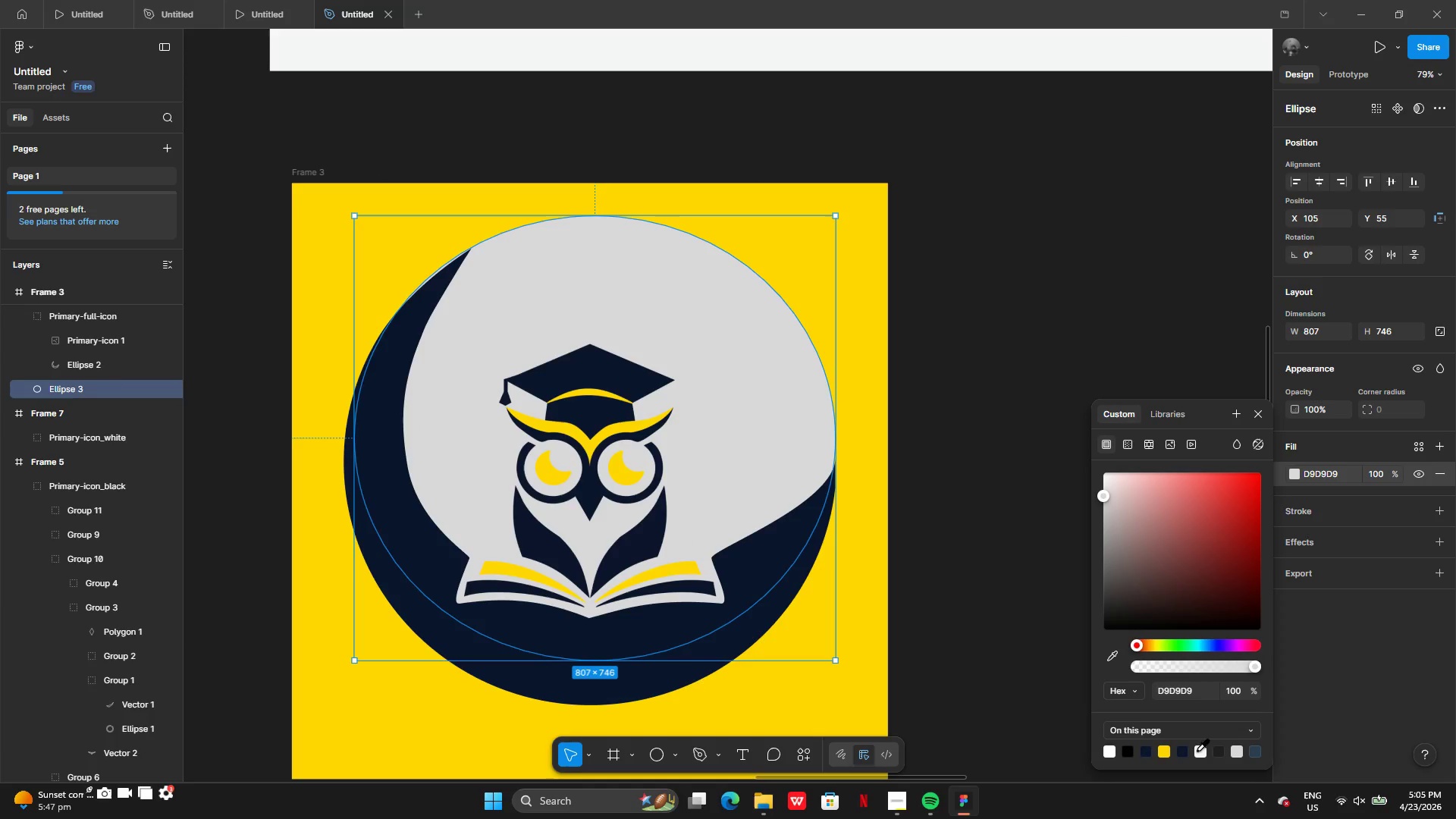 
left_click([1196, 750])
 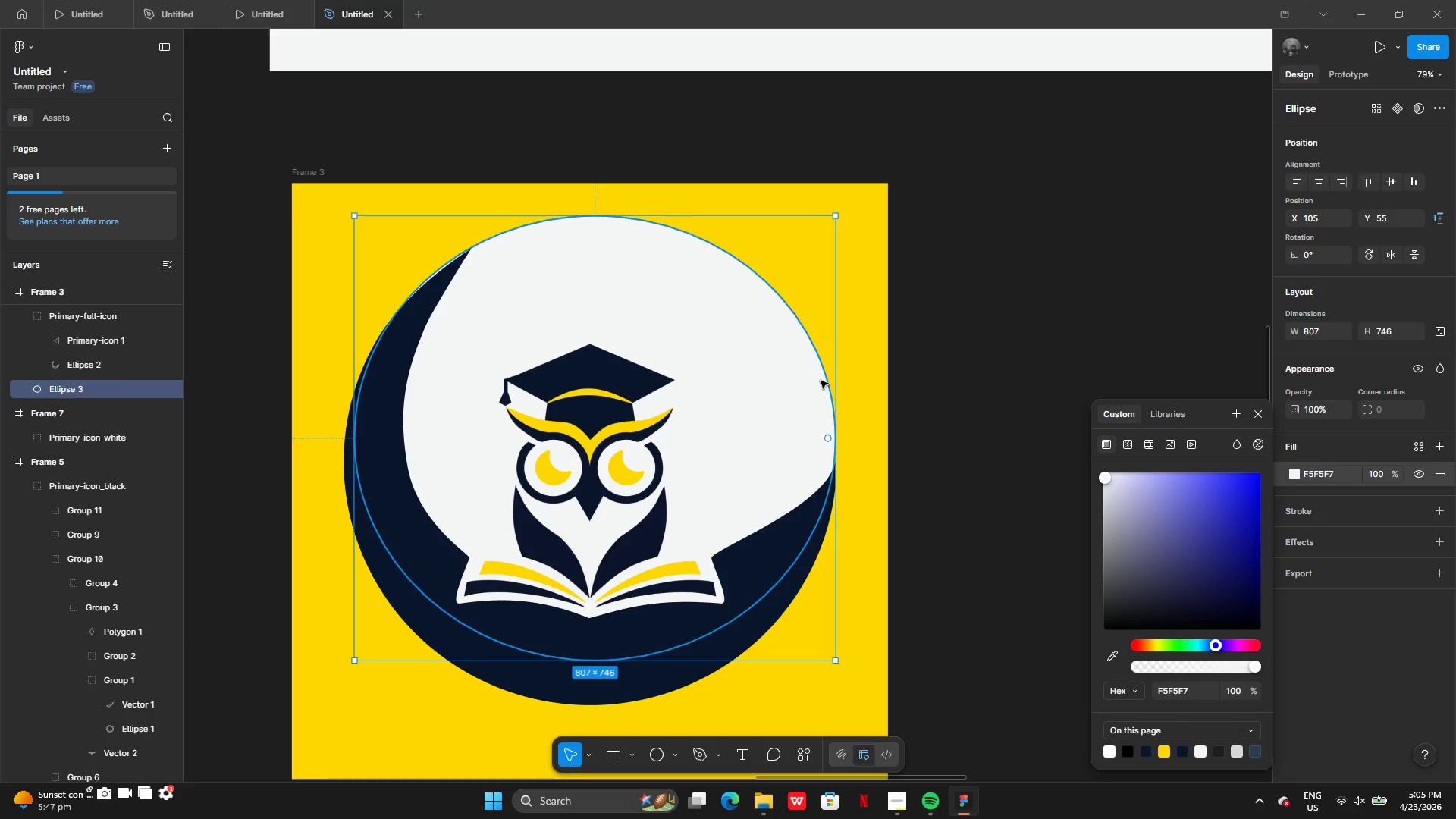 
left_click([779, 355])
 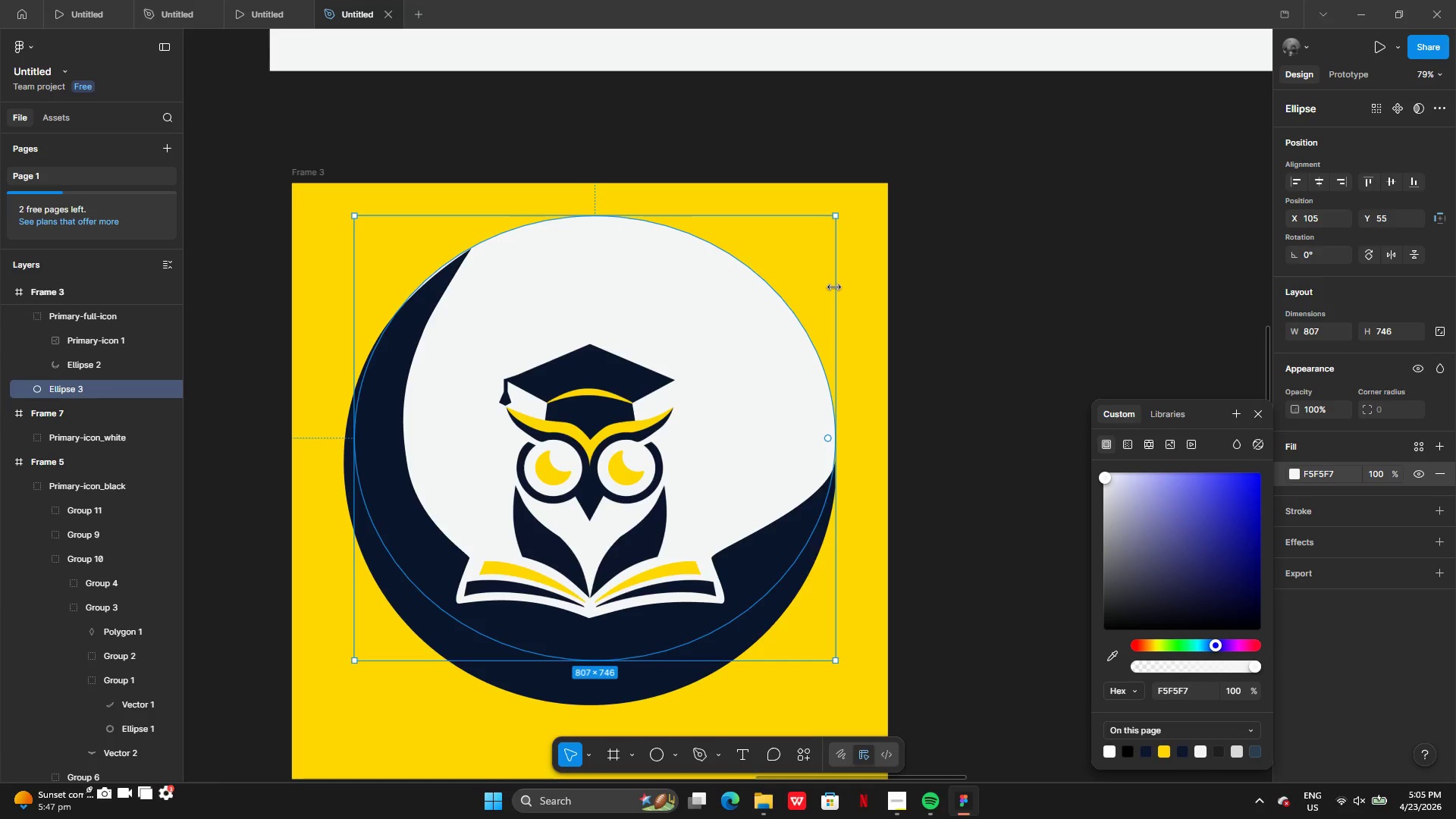 
left_click_drag(start_coordinate=[834, 287], to_coordinate=[832, 291])
 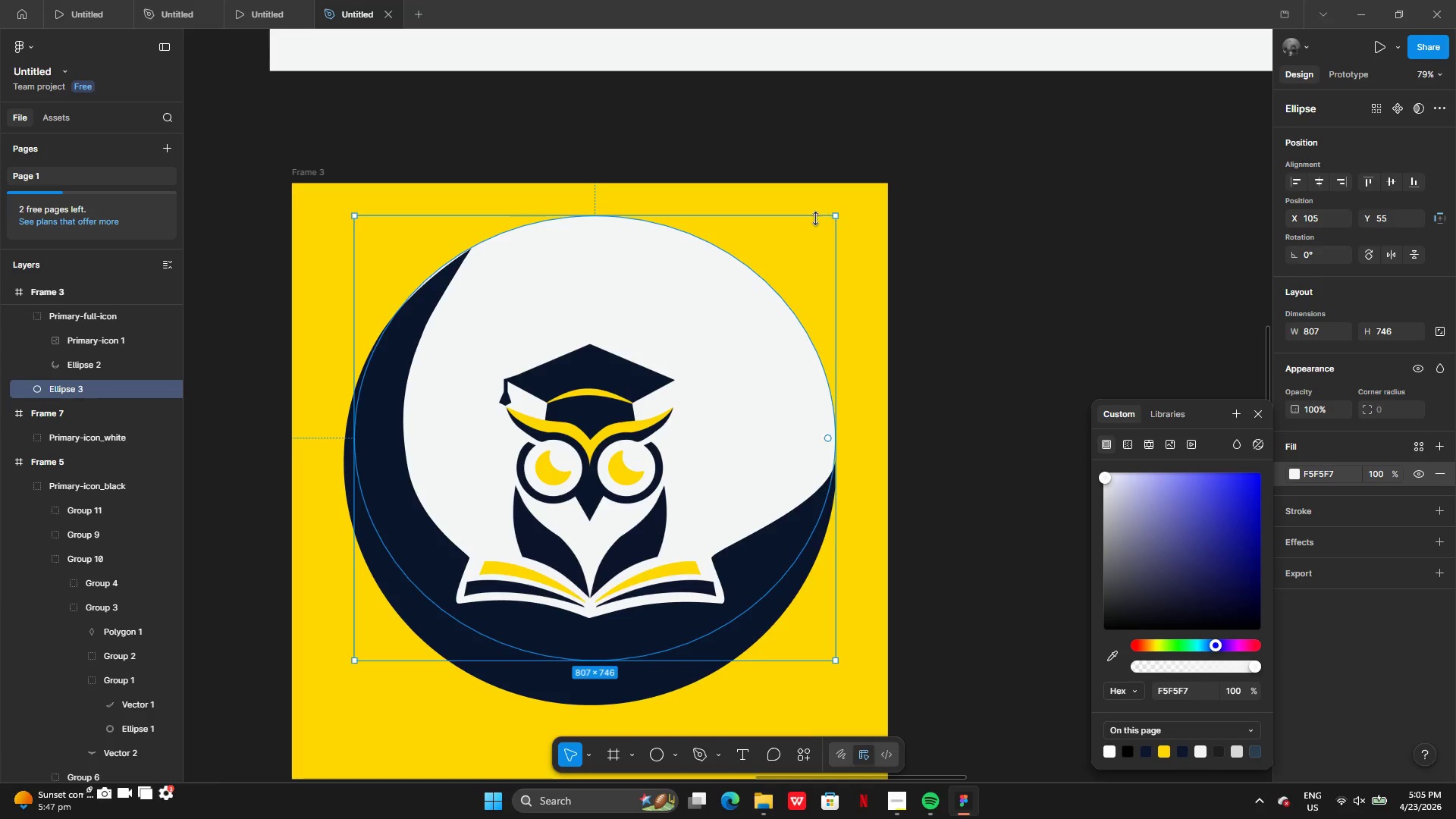 
left_click_drag(start_coordinate=[816, 218], to_coordinate=[812, 220])
 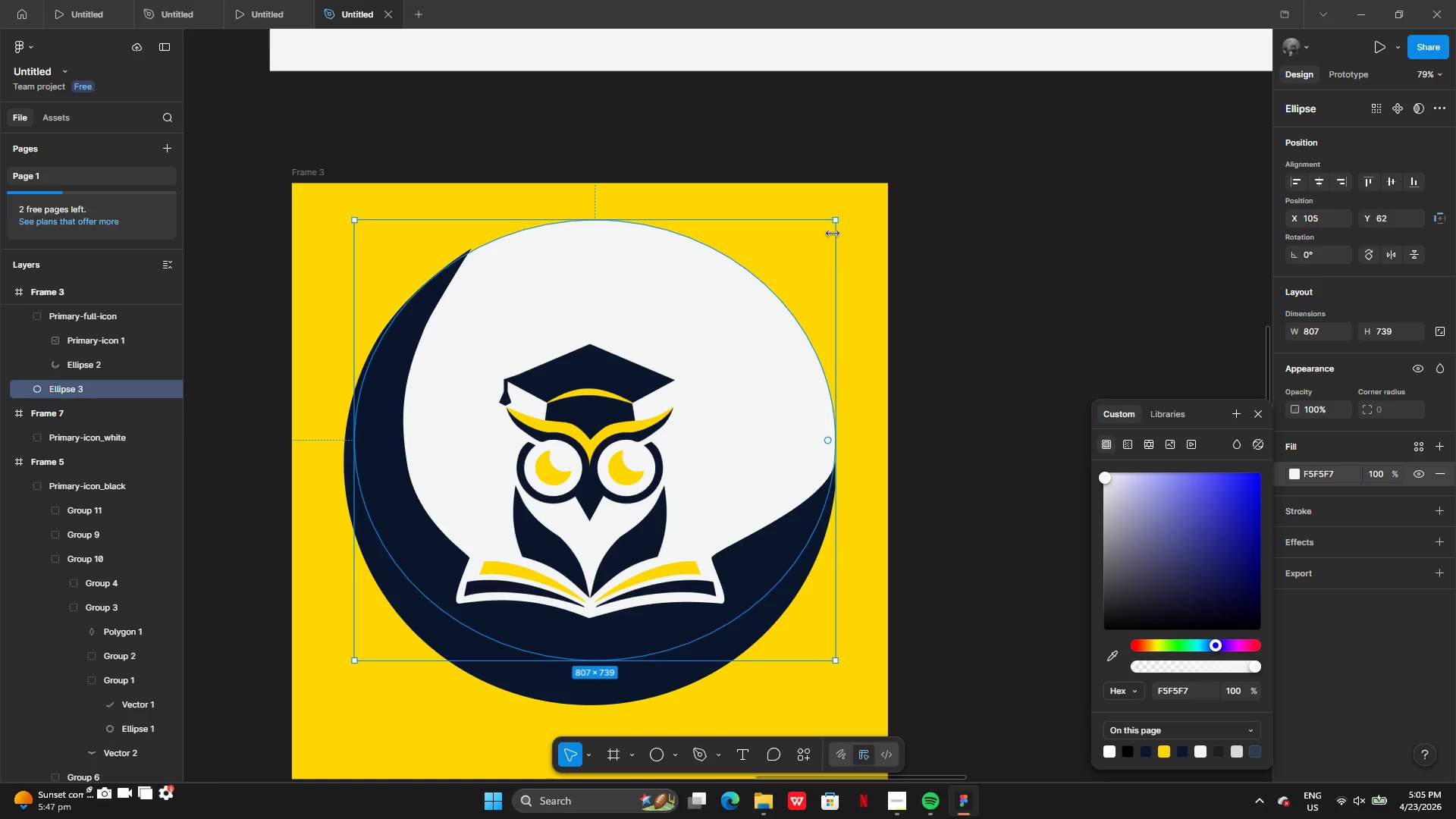 
left_click_drag(start_coordinate=[833, 222], to_coordinate=[814, 238])
 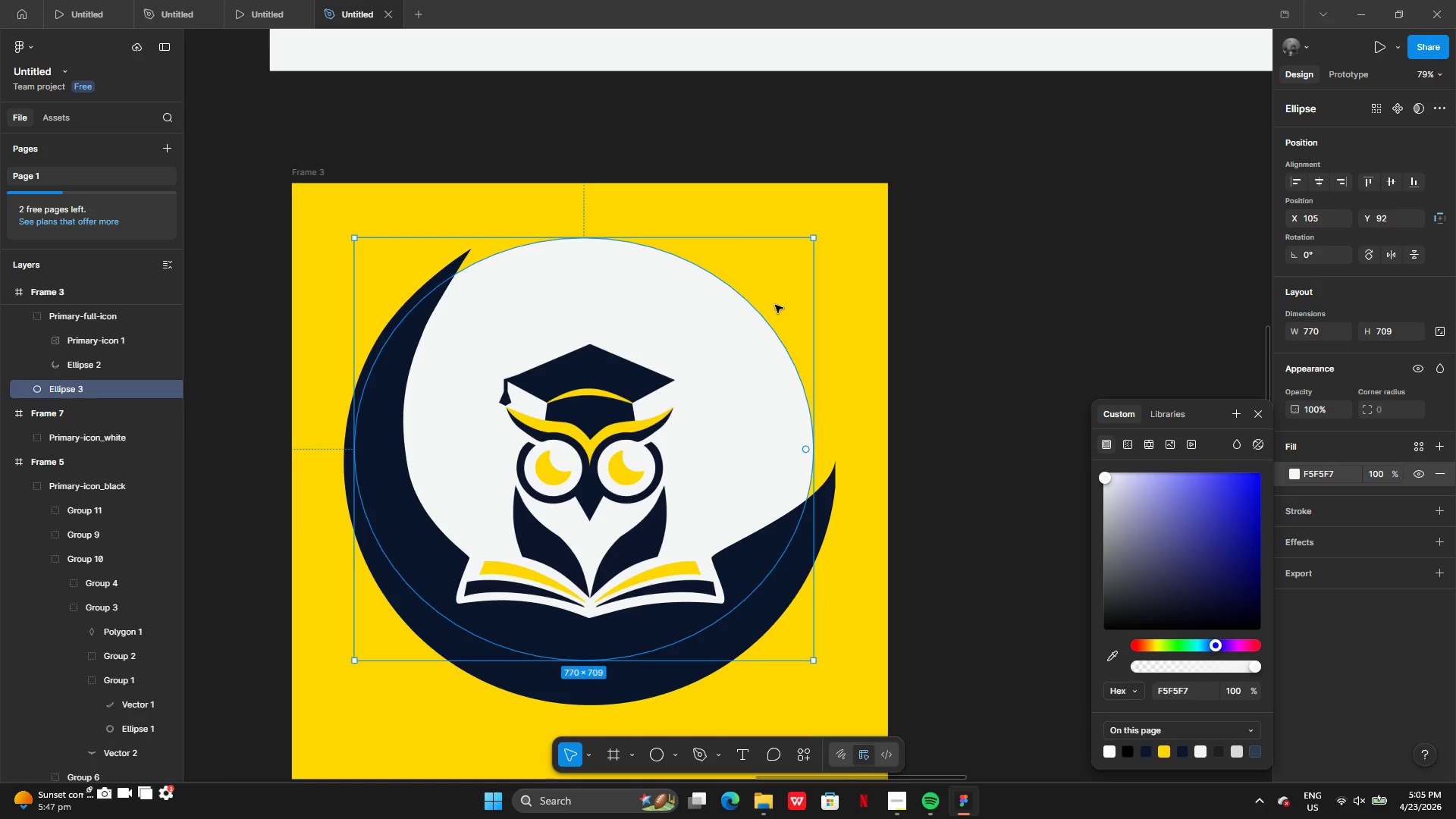 
left_click_drag(start_coordinate=[775, 305], to_coordinate=[780, 314])
 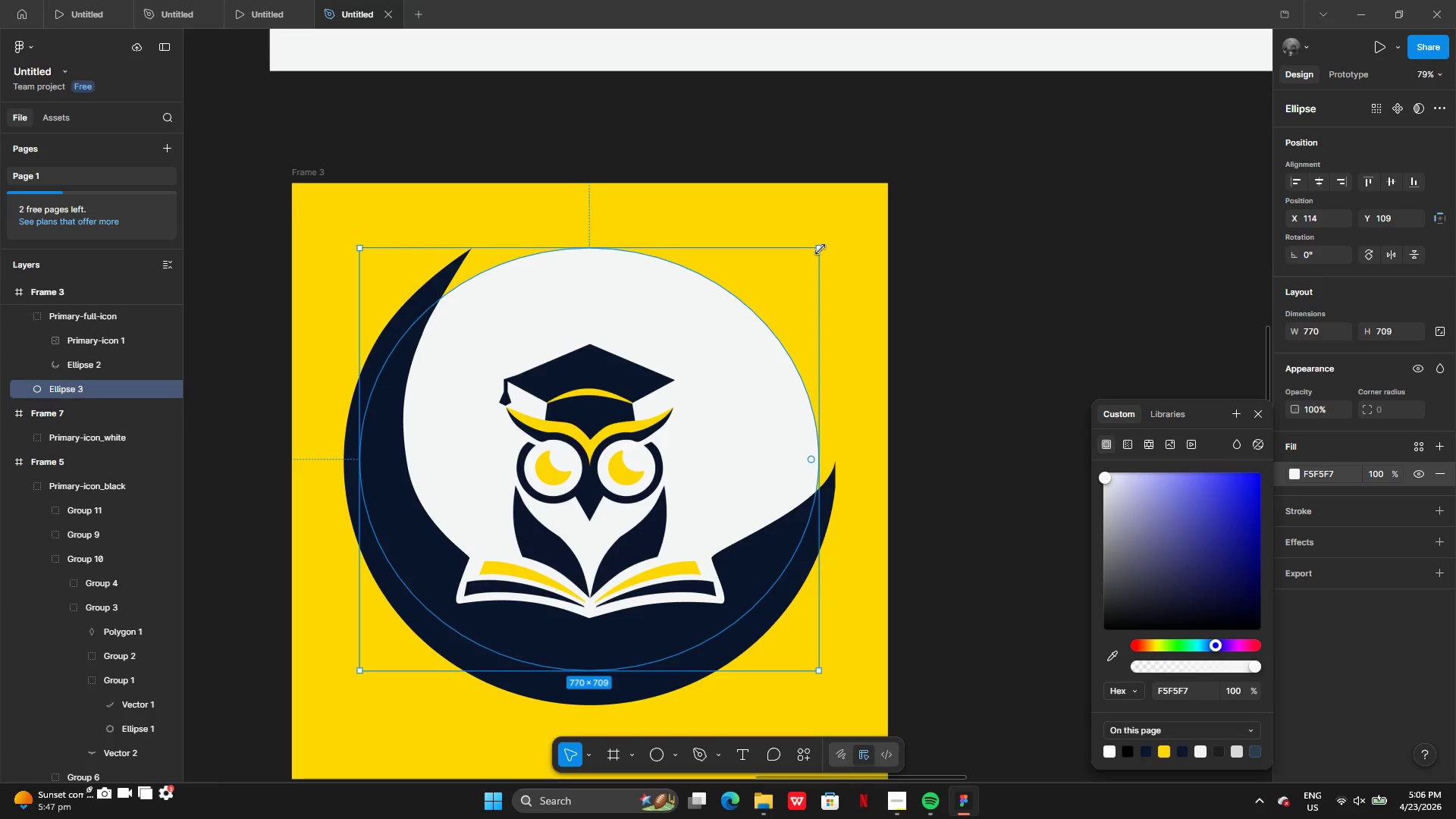 
left_click_drag(start_coordinate=[821, 249], to_coordinate=[737, 313])
 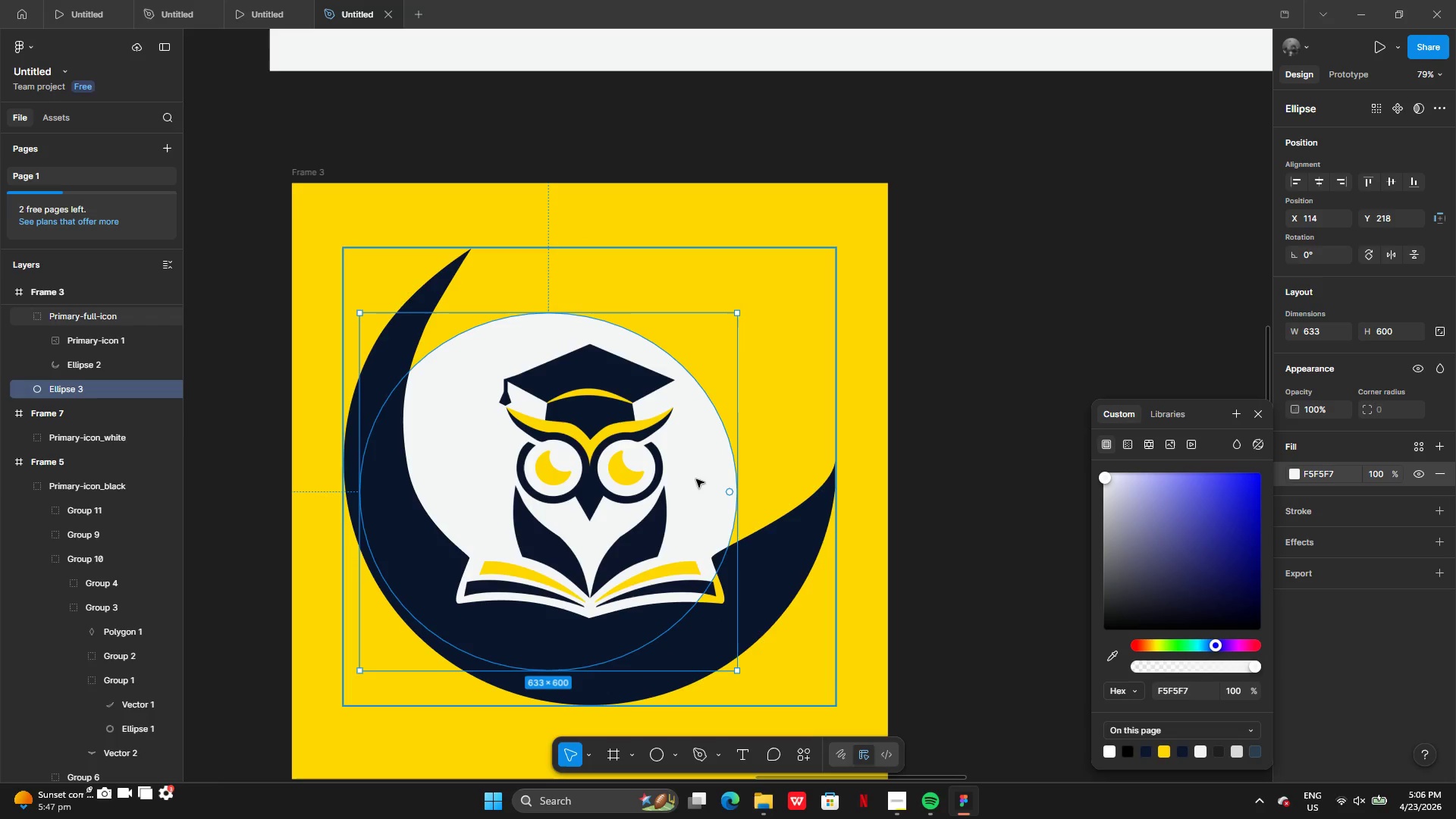 
left_click_drag(start_coordinate=[697, 481], to_coordinate=[742, 472])
 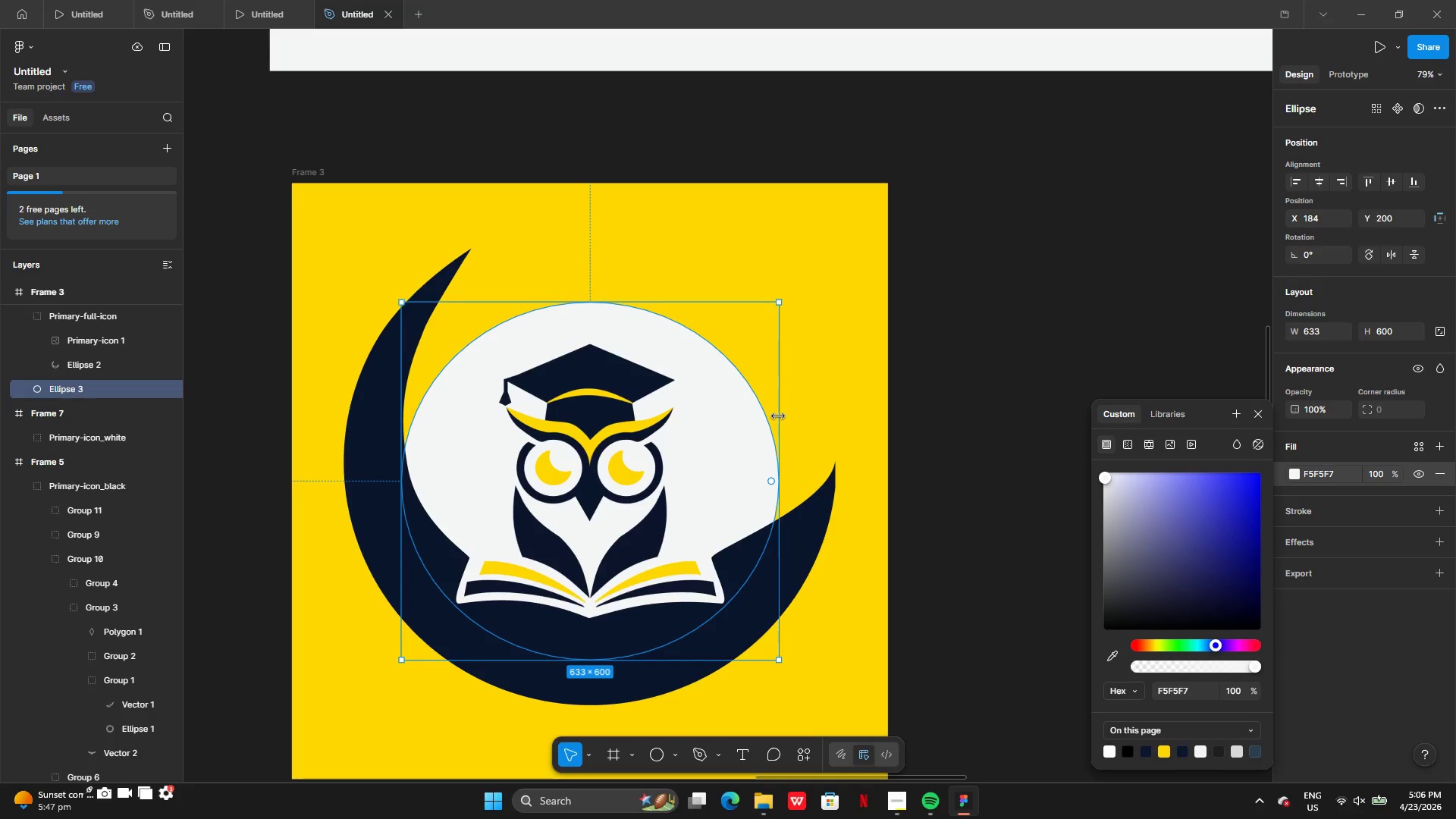 
left_click_drag(start_coordinate=[778, 416], to_coordinate=[706, 397])
 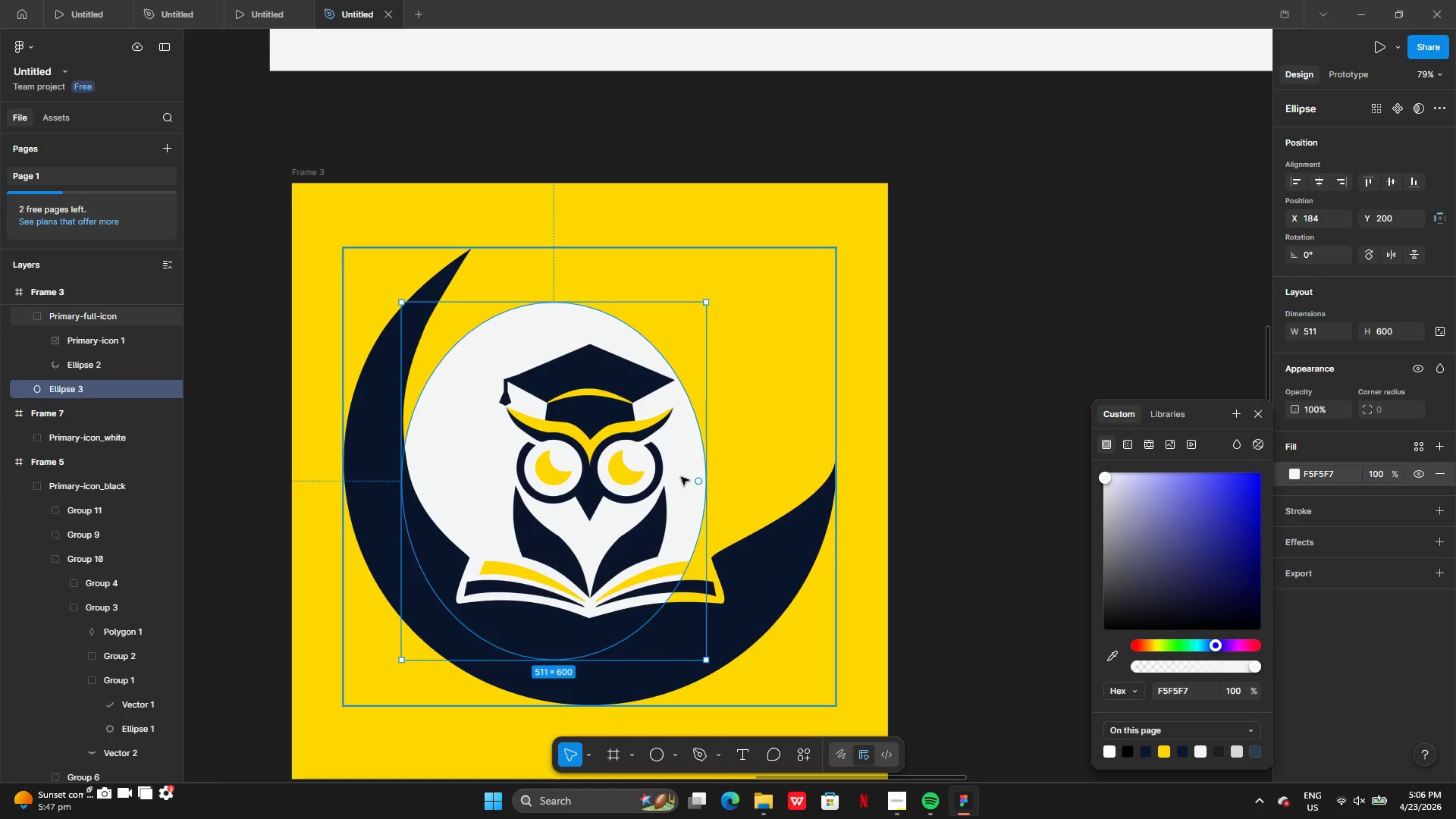 
left_click_drag(start_coordinate=[682, 474], to_coordinate=[695, 513])
 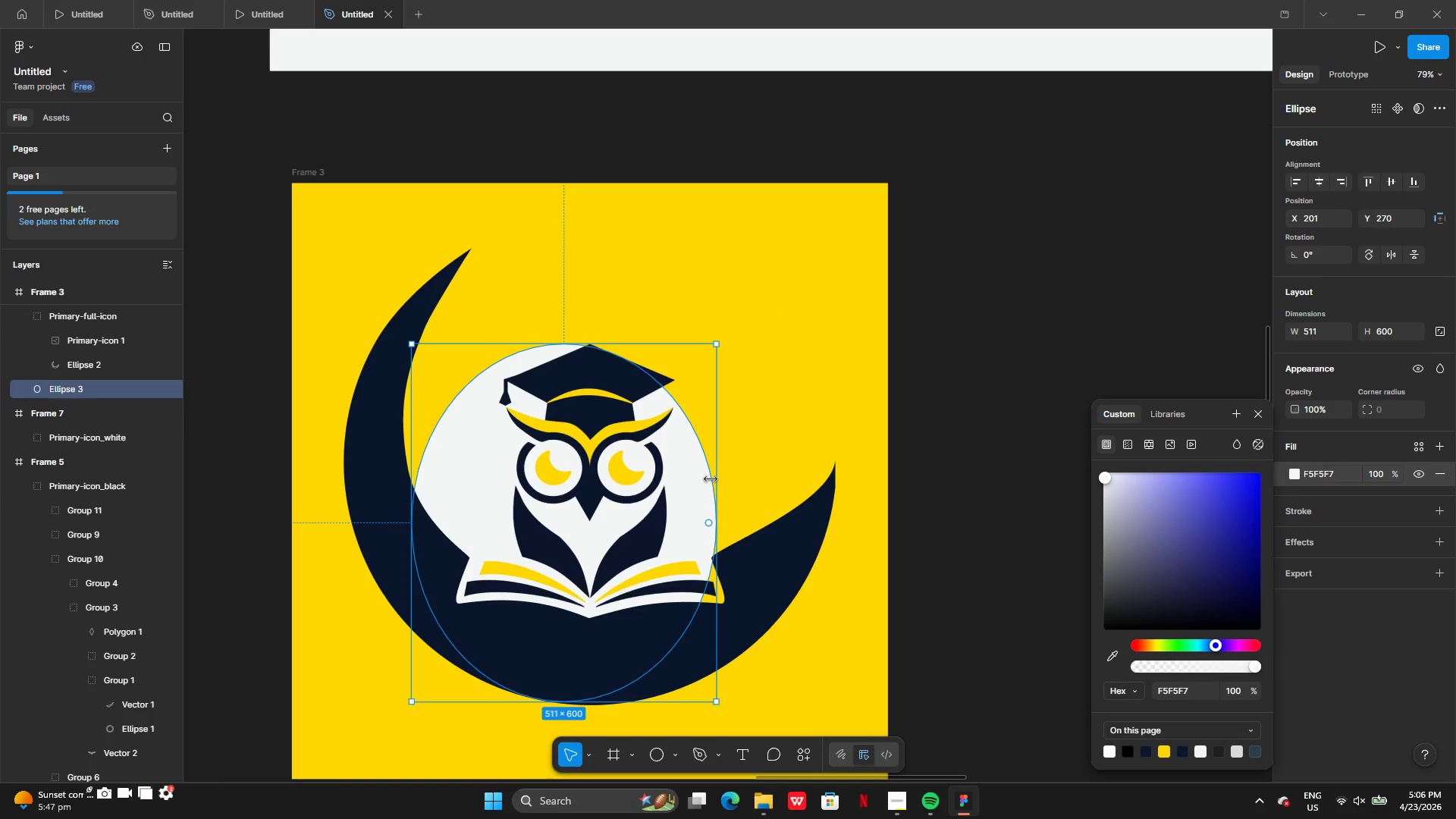 
left_click_drag(start_coordinate=[711, 479], to_coordinate=[886, 479])
 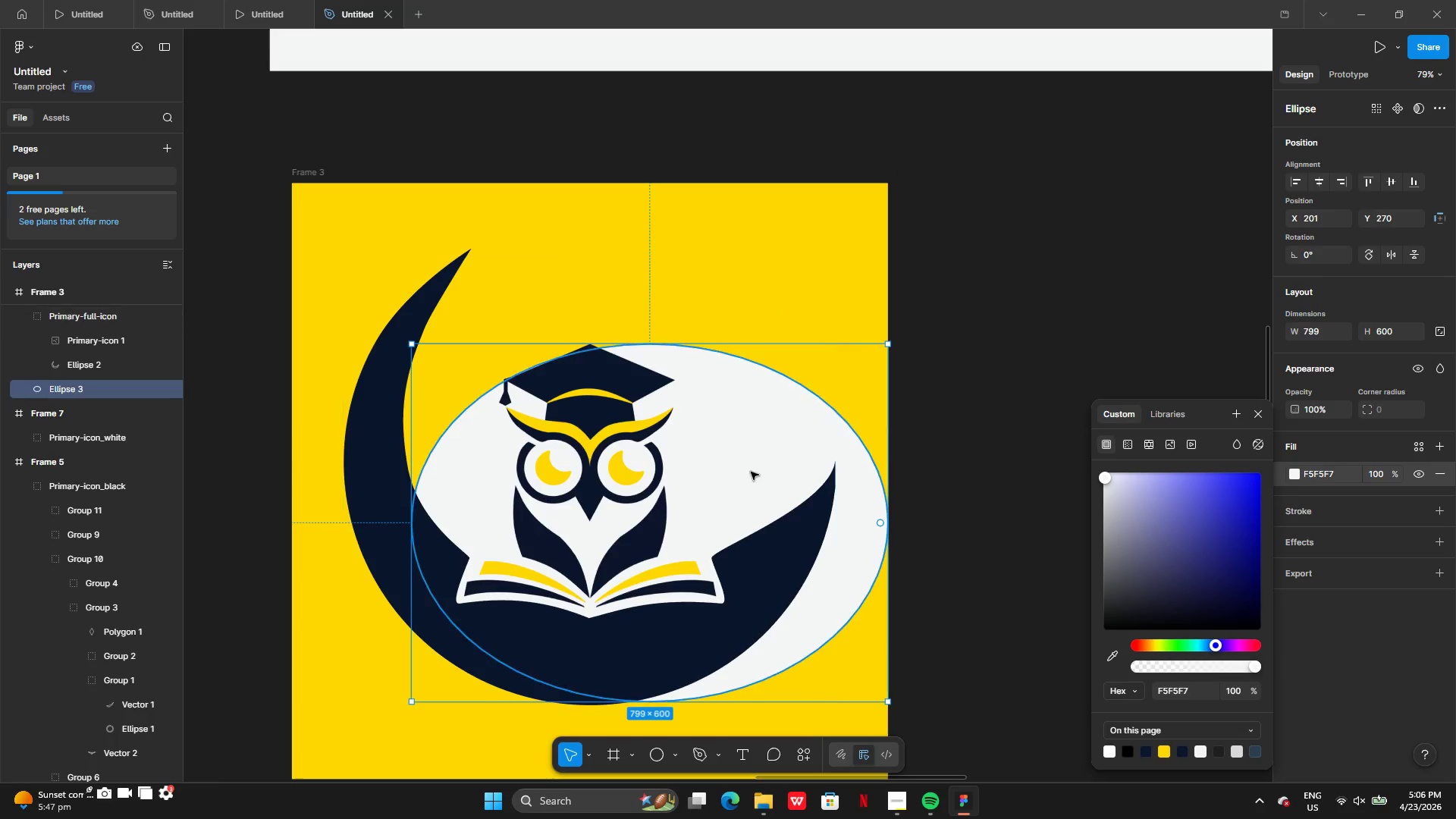 
left_click_drag(start_coordinate=[751, 472], to_coordinate=[697, 438])
 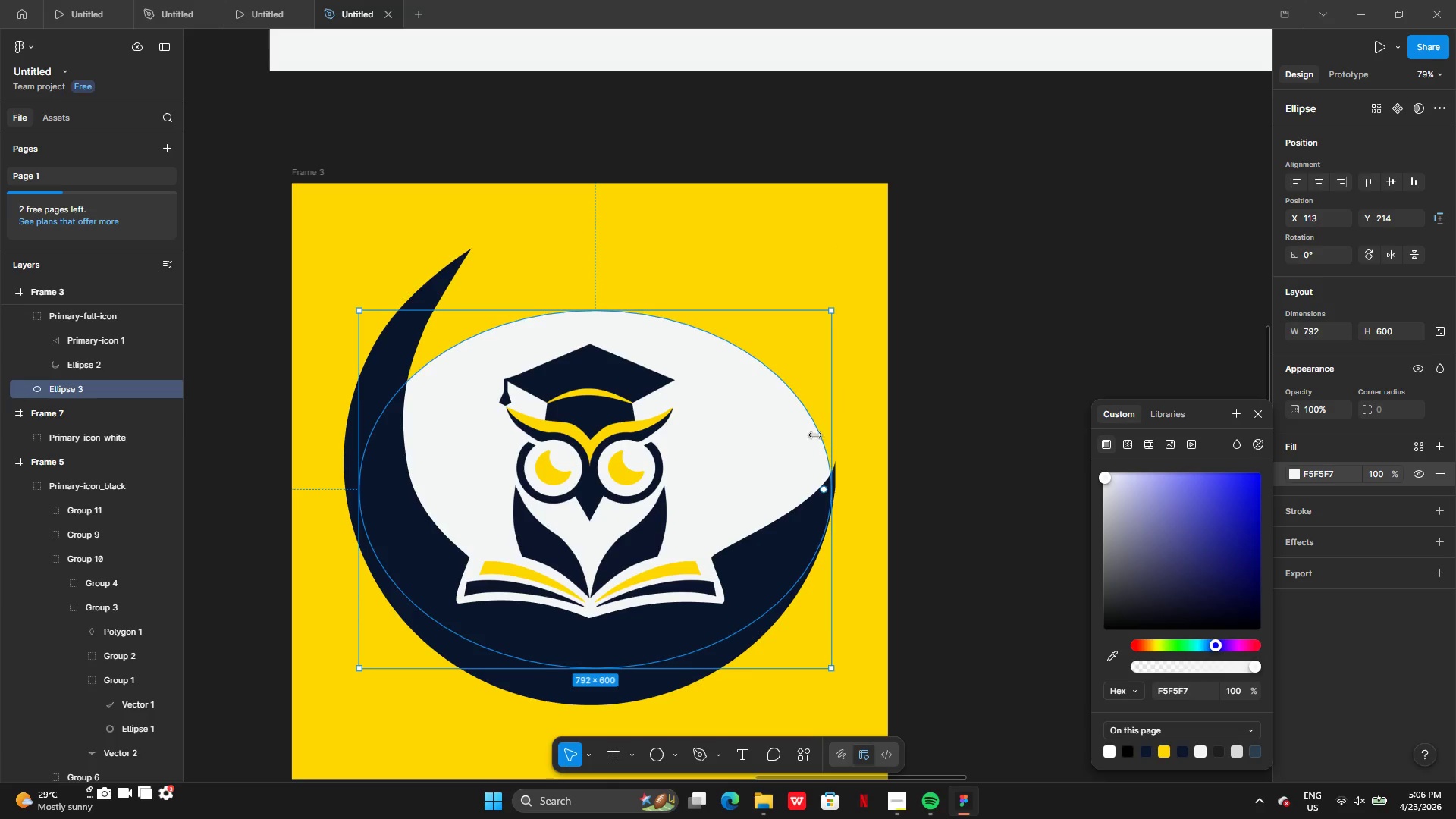 
wait(5.48)
 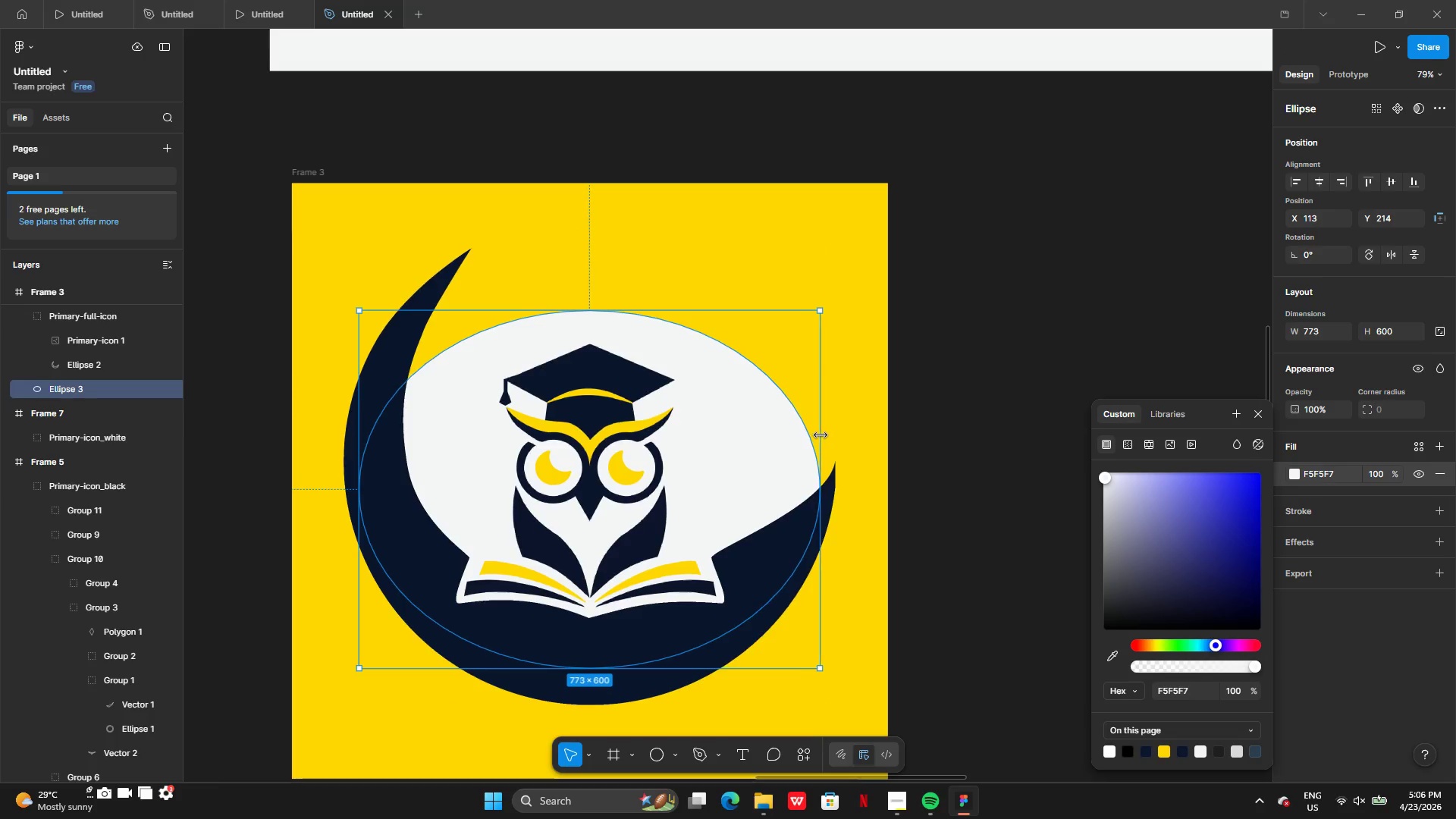 
left_click_drag(start_coordinate=[538, 311], to_coordinate=[538, 283])
 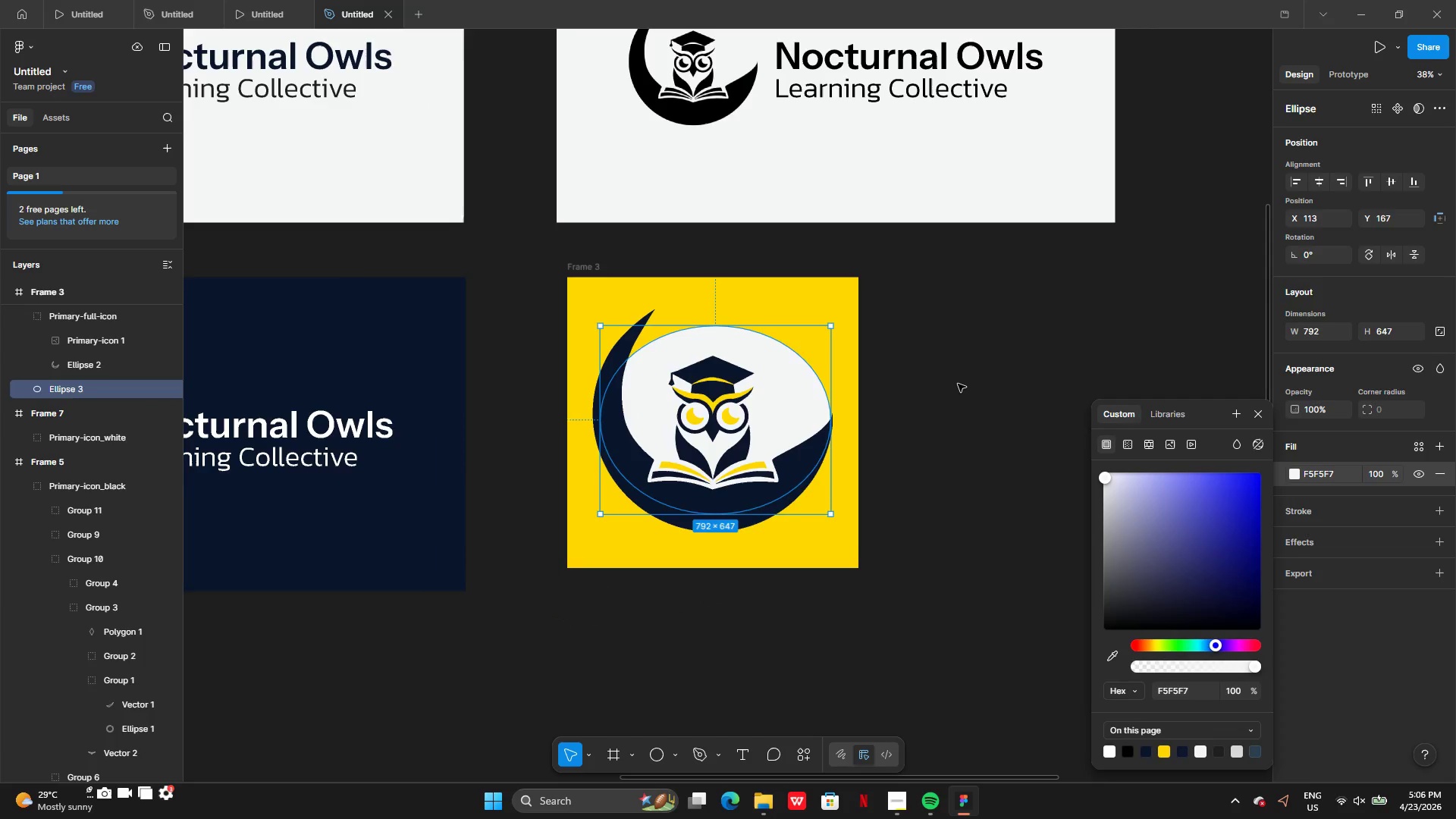 
double_click([958, 384])
 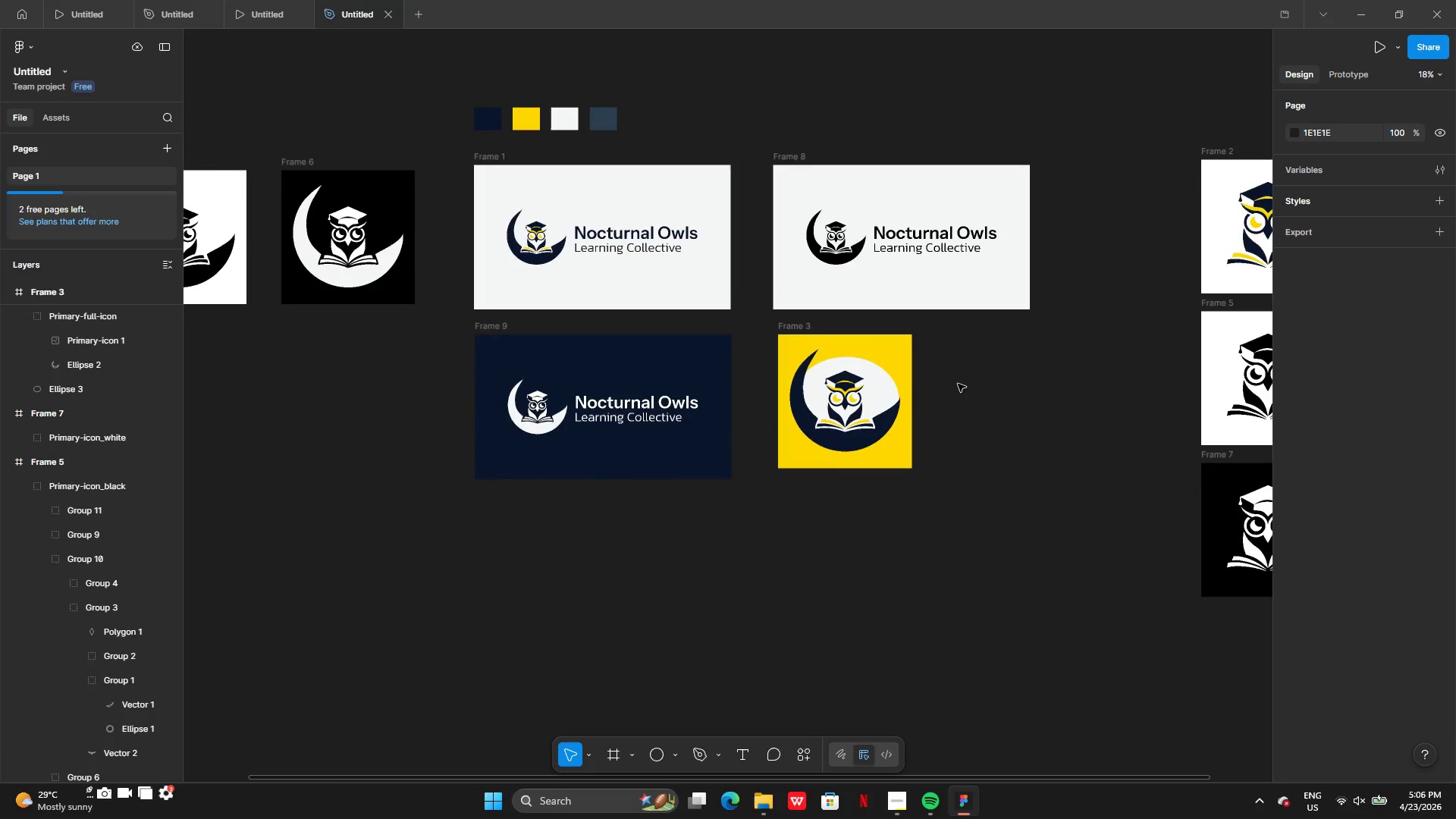 
wait(7.76)
 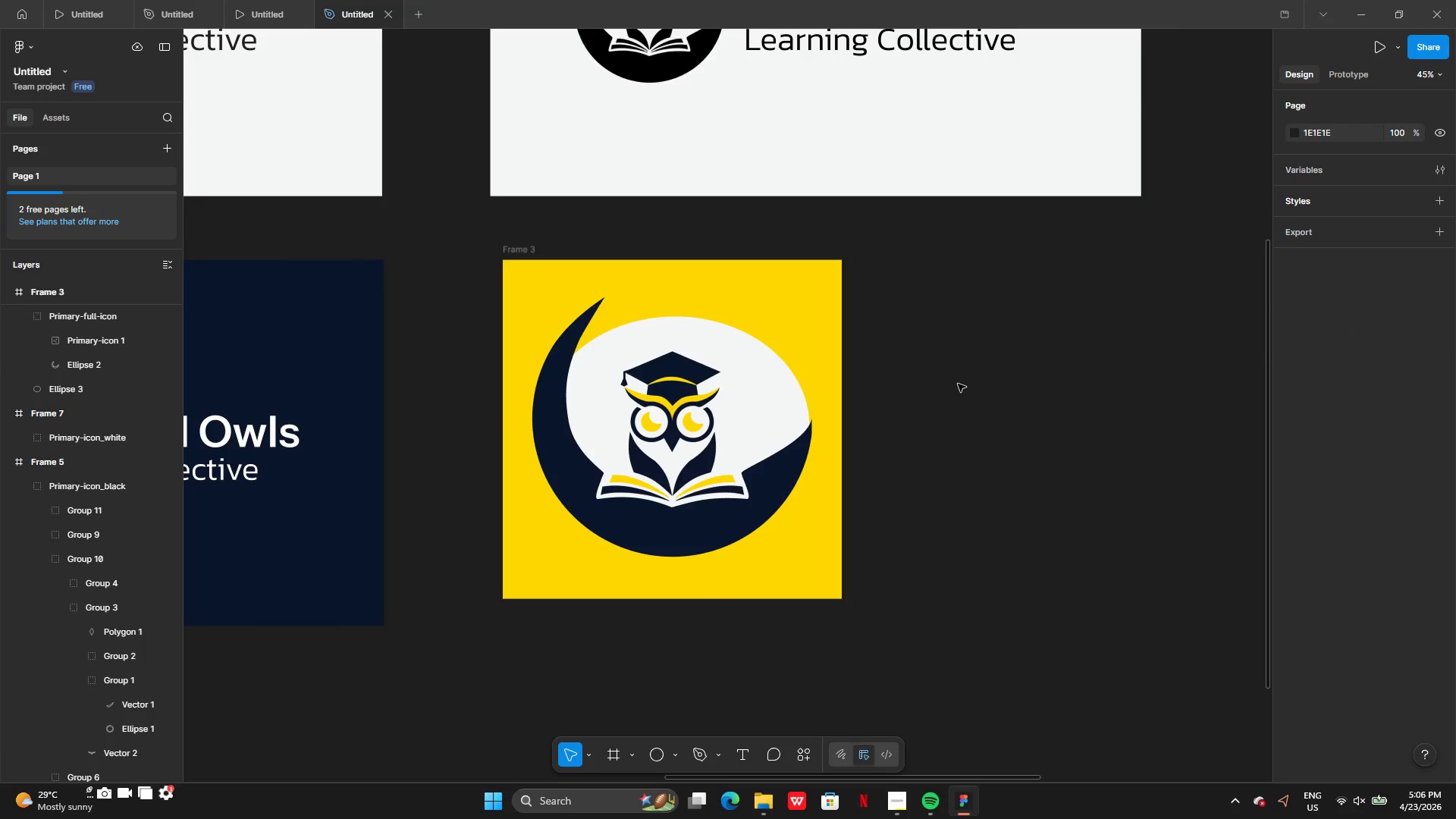 
left_click([744, 384])
 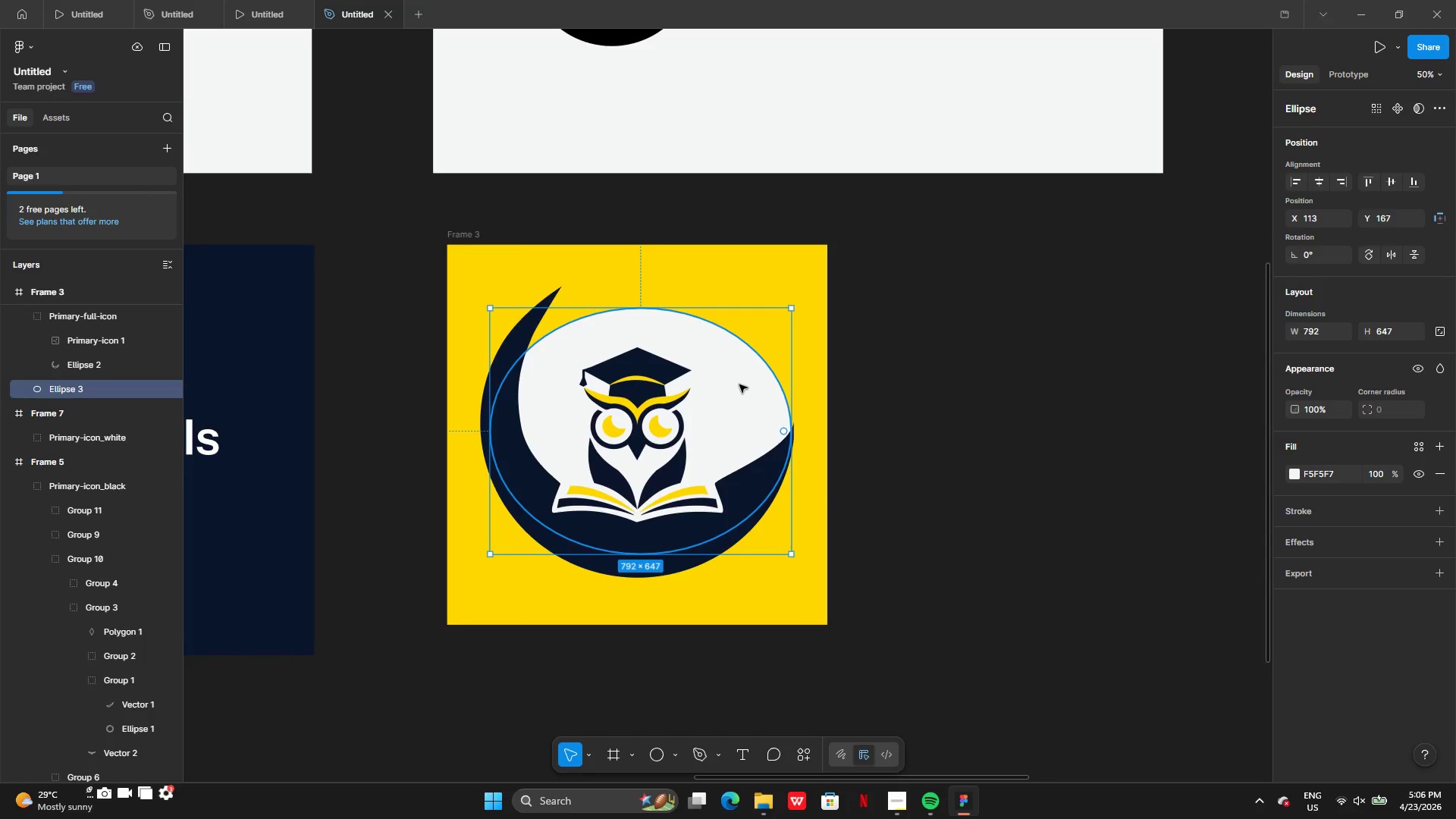 
left_click_drag(start_coordinate=[739, 384], to_coordinate=[729, 381])
 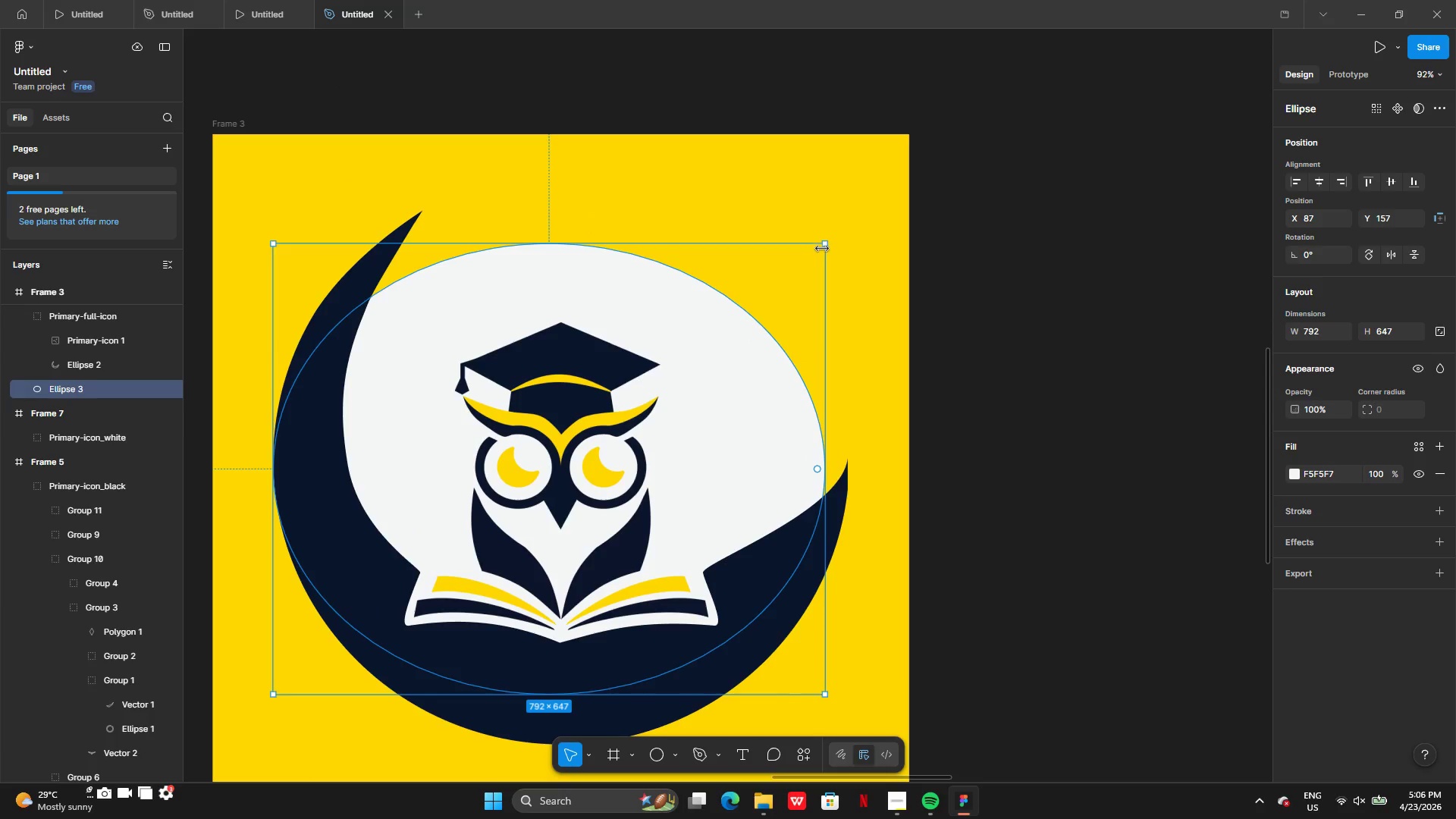 
left_click_drag(start_coordinate=[828, 243], to_coordinate=[529, 497])
 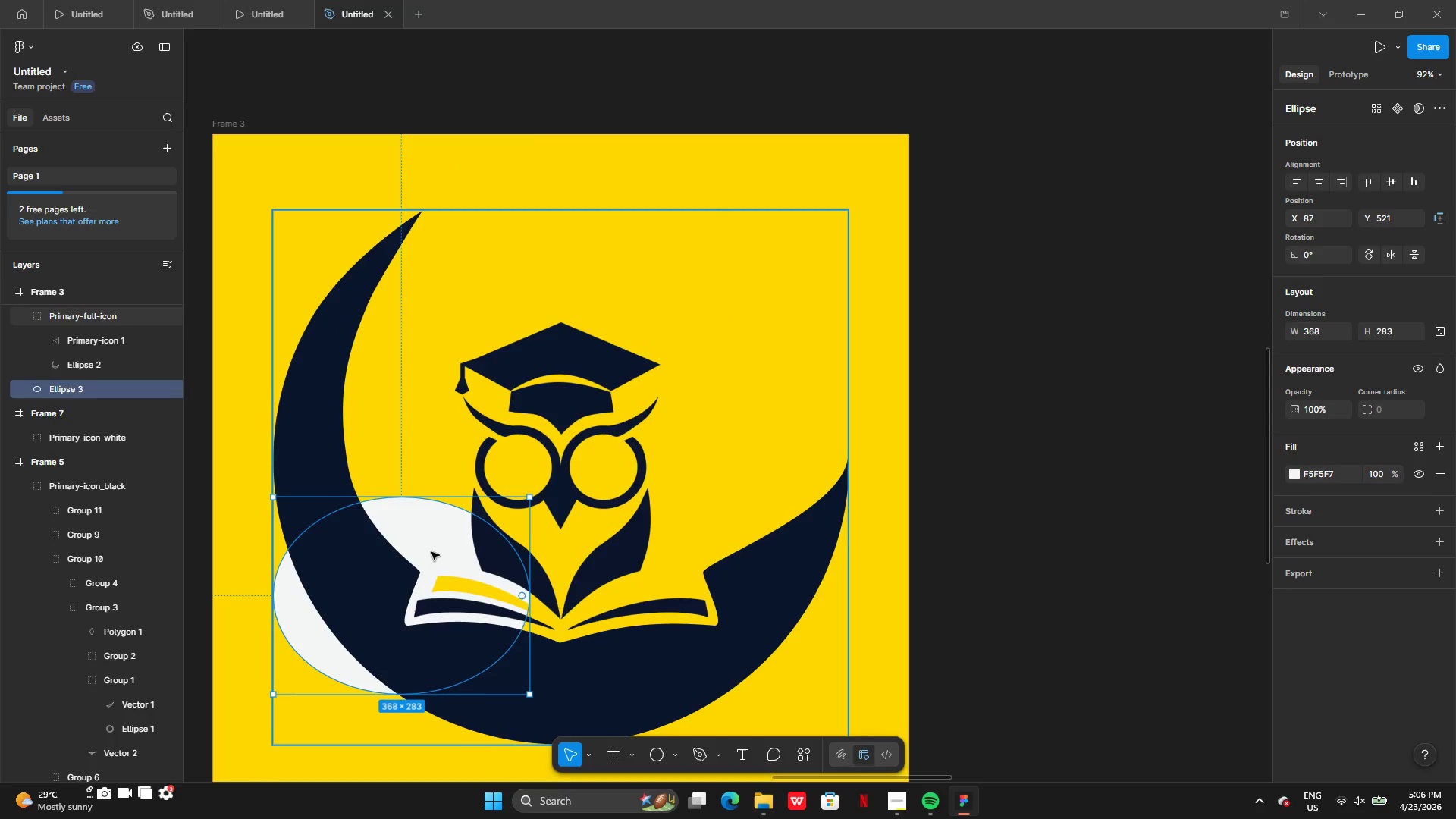 
left_click_drag(start_coordinate=[431, 552], to_coordinate=[595, 427])
 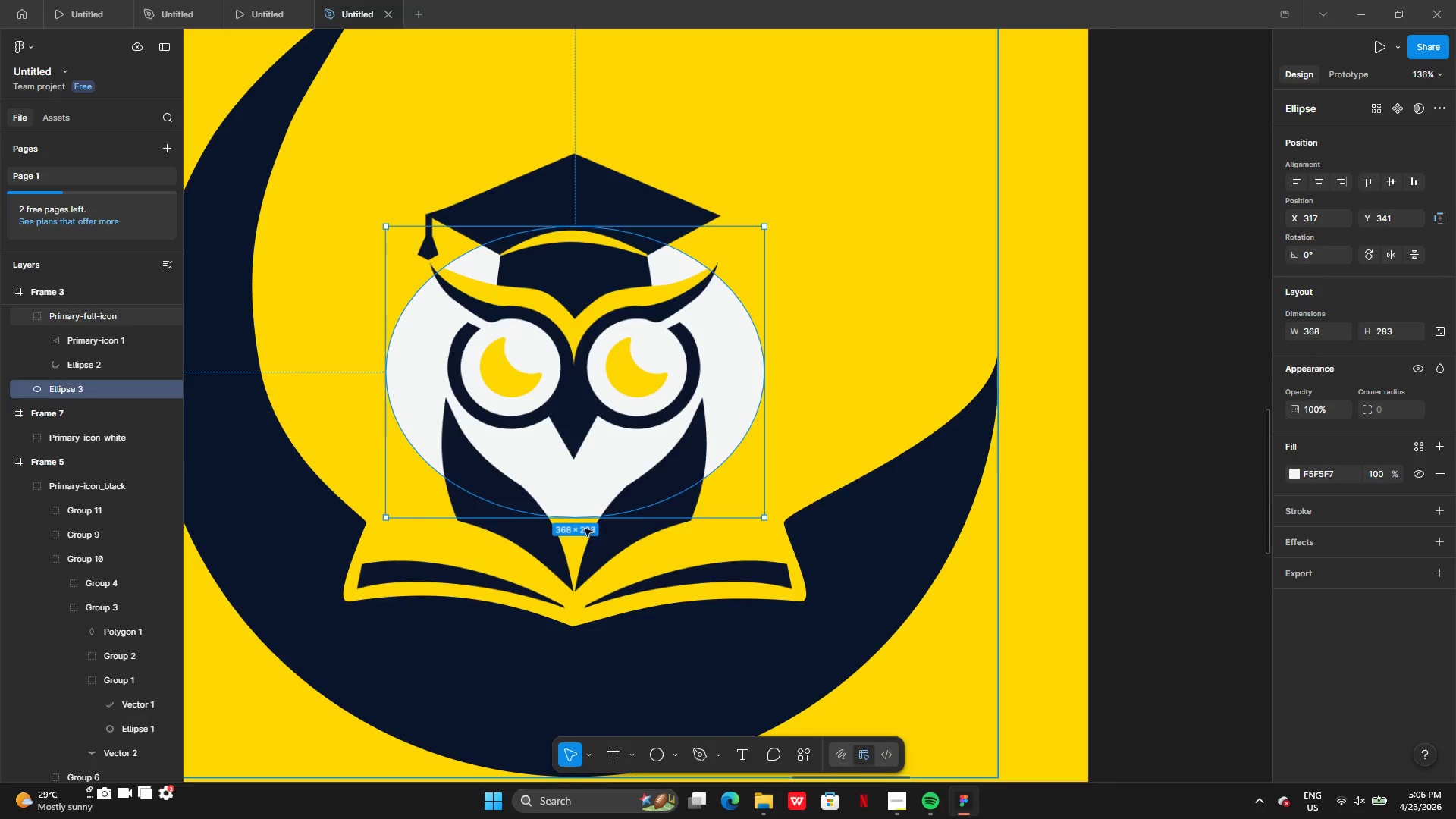 
left_click_drag(start_coordinate=[576, 519], to_coordinate=[561, 693])
 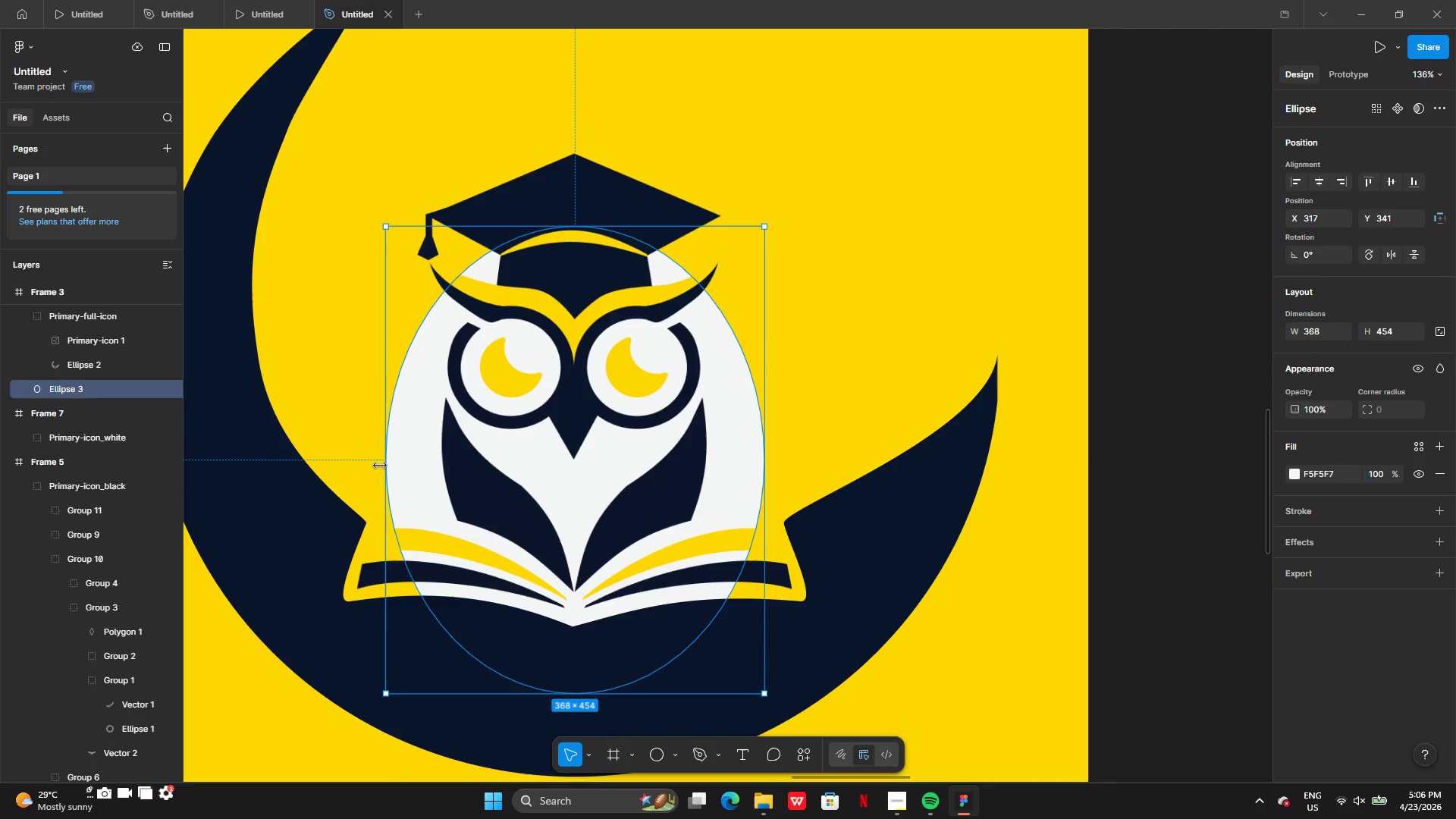 
left_click_drag(start_coordinate=[381, 465], to_coordinate=[272, 465])
 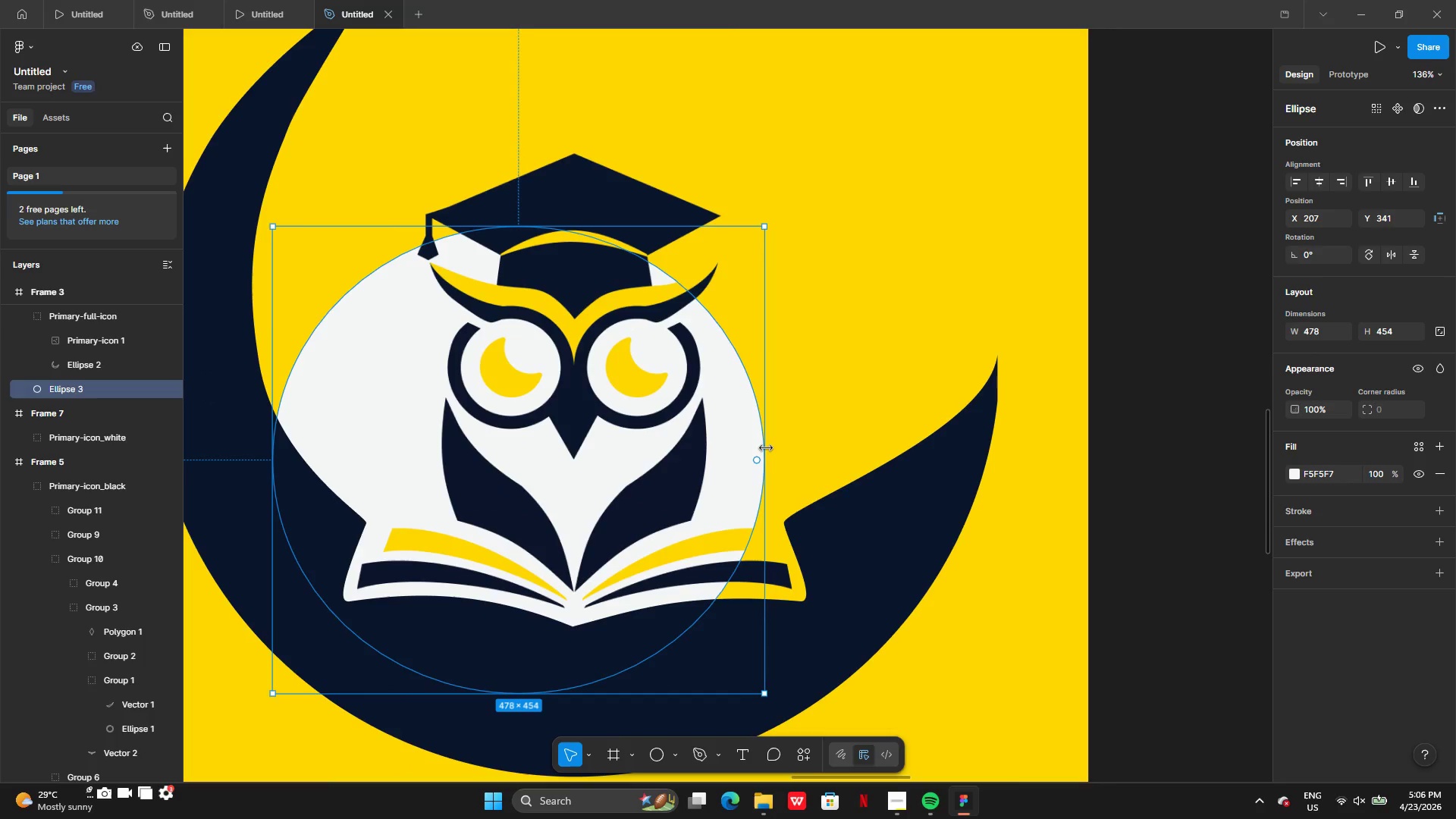 
left_click_drag(start_coordinate=[766, 448], to_coordinate=[877, 463])
 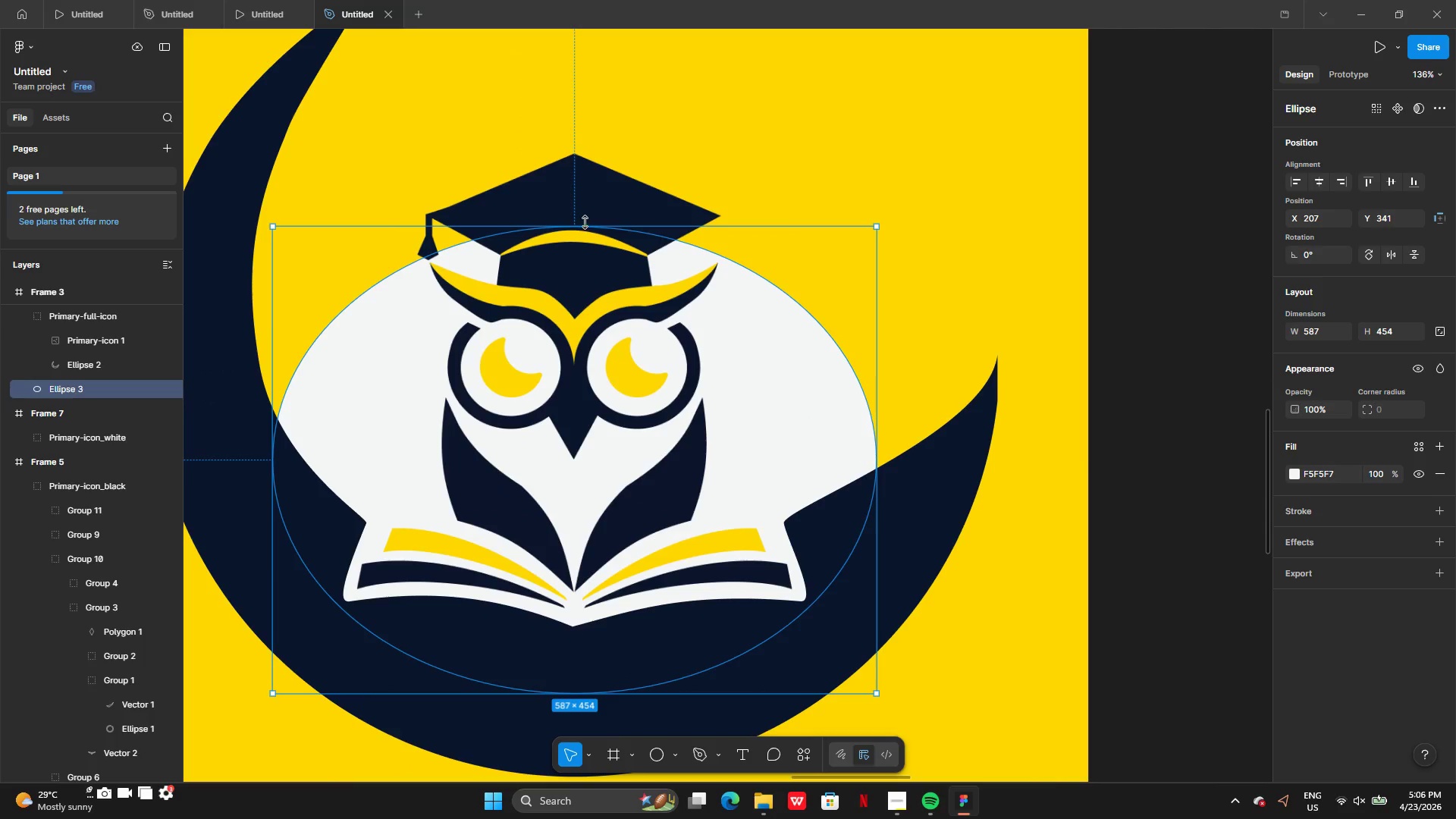 
left_click_drag(start_coordinate=[584, 221], to_coordinate=[583, 296])
 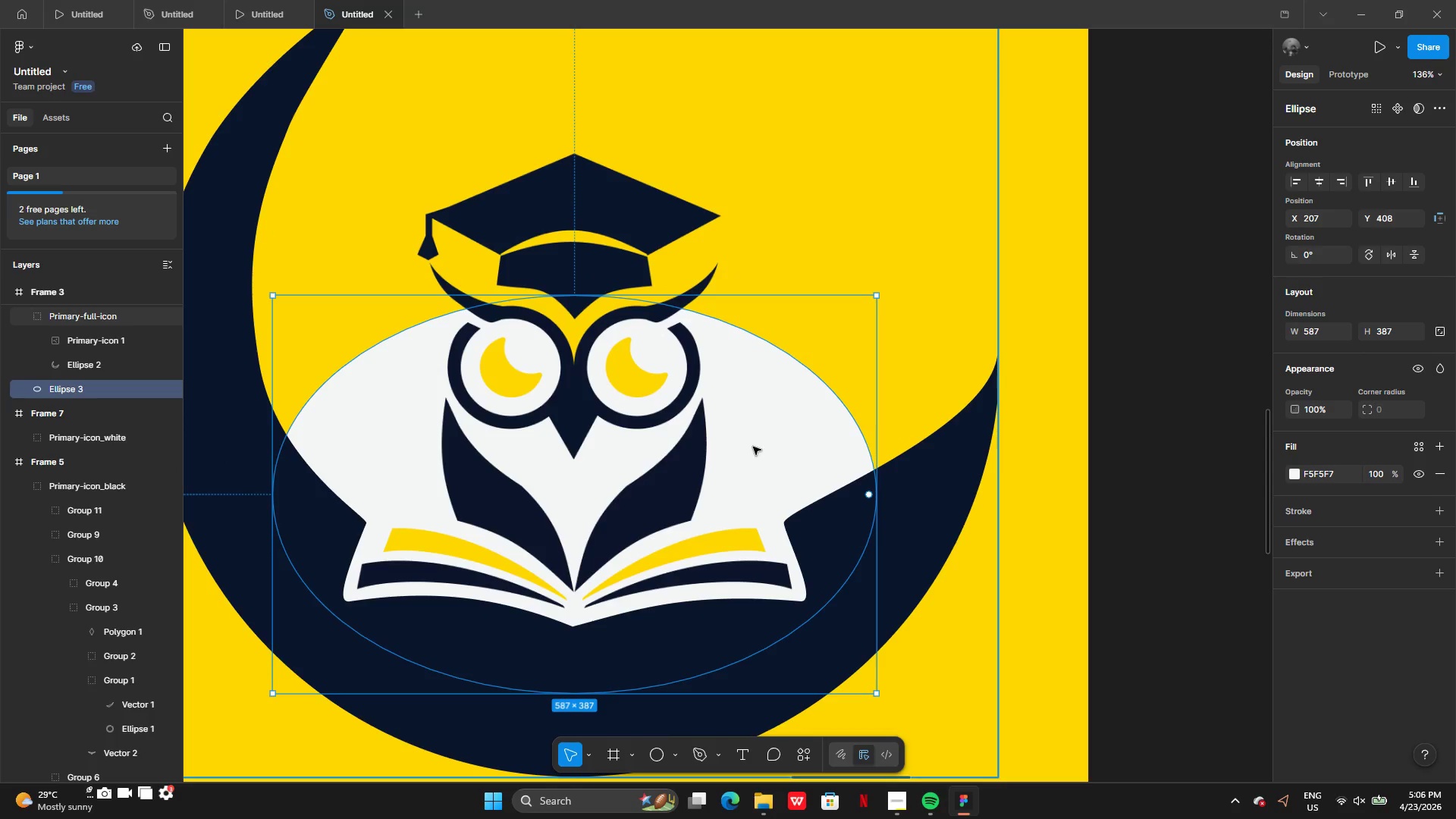 
double_click([755, 443])
 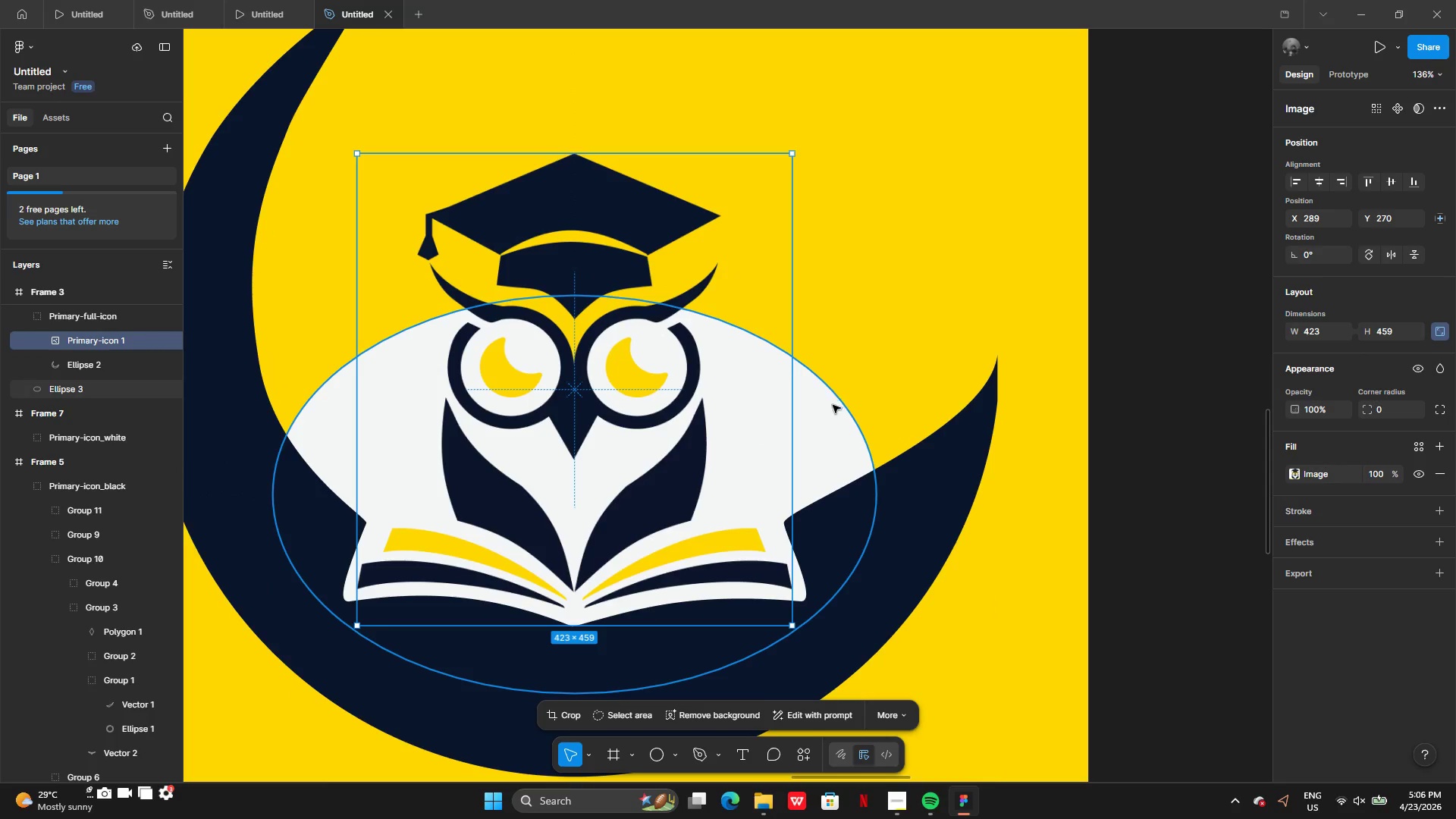 
double_click([827, 413])
 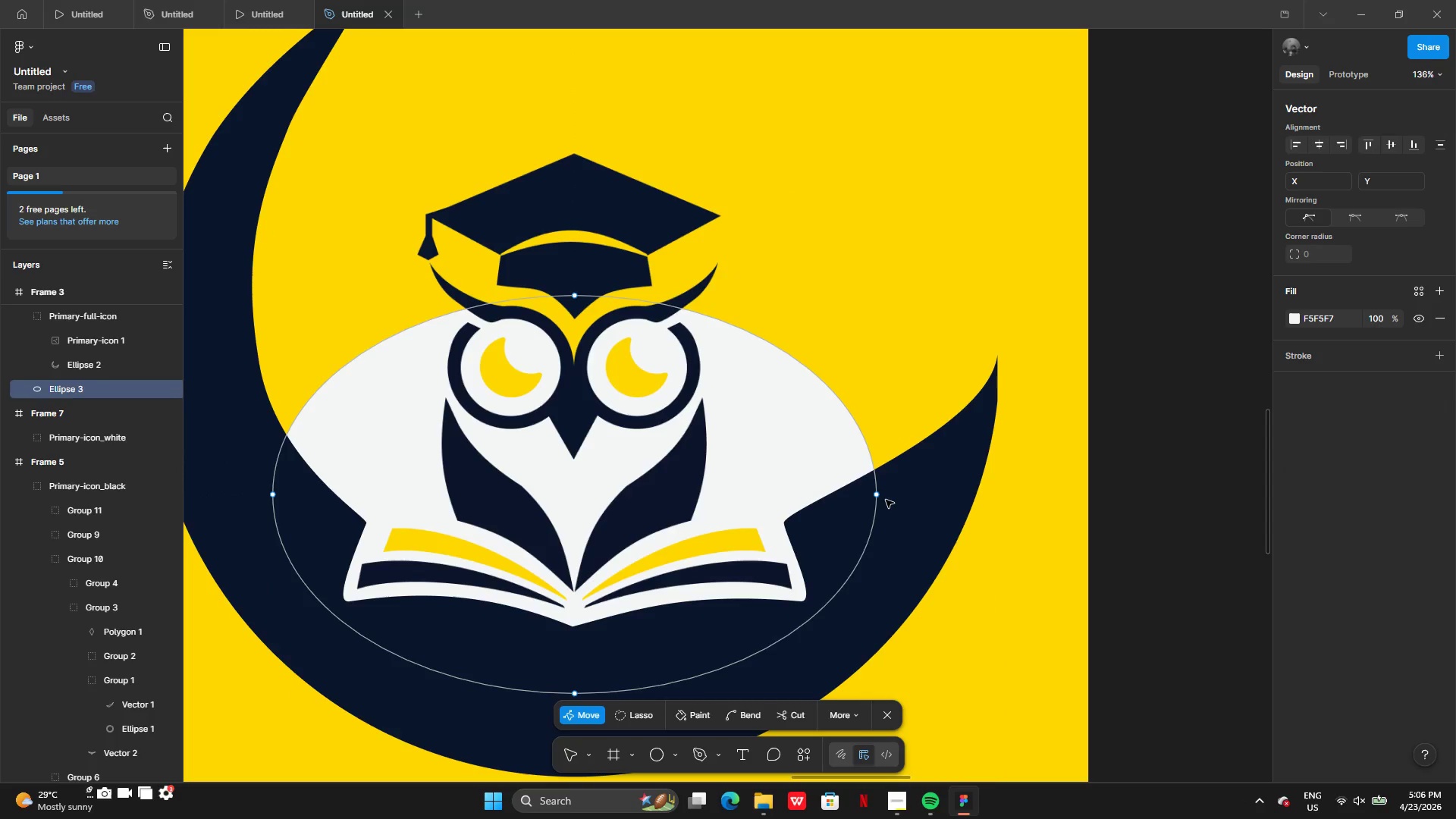 
left_click_drag(start_coordinate=[878, 497], to_coordinate=[999, 378])
 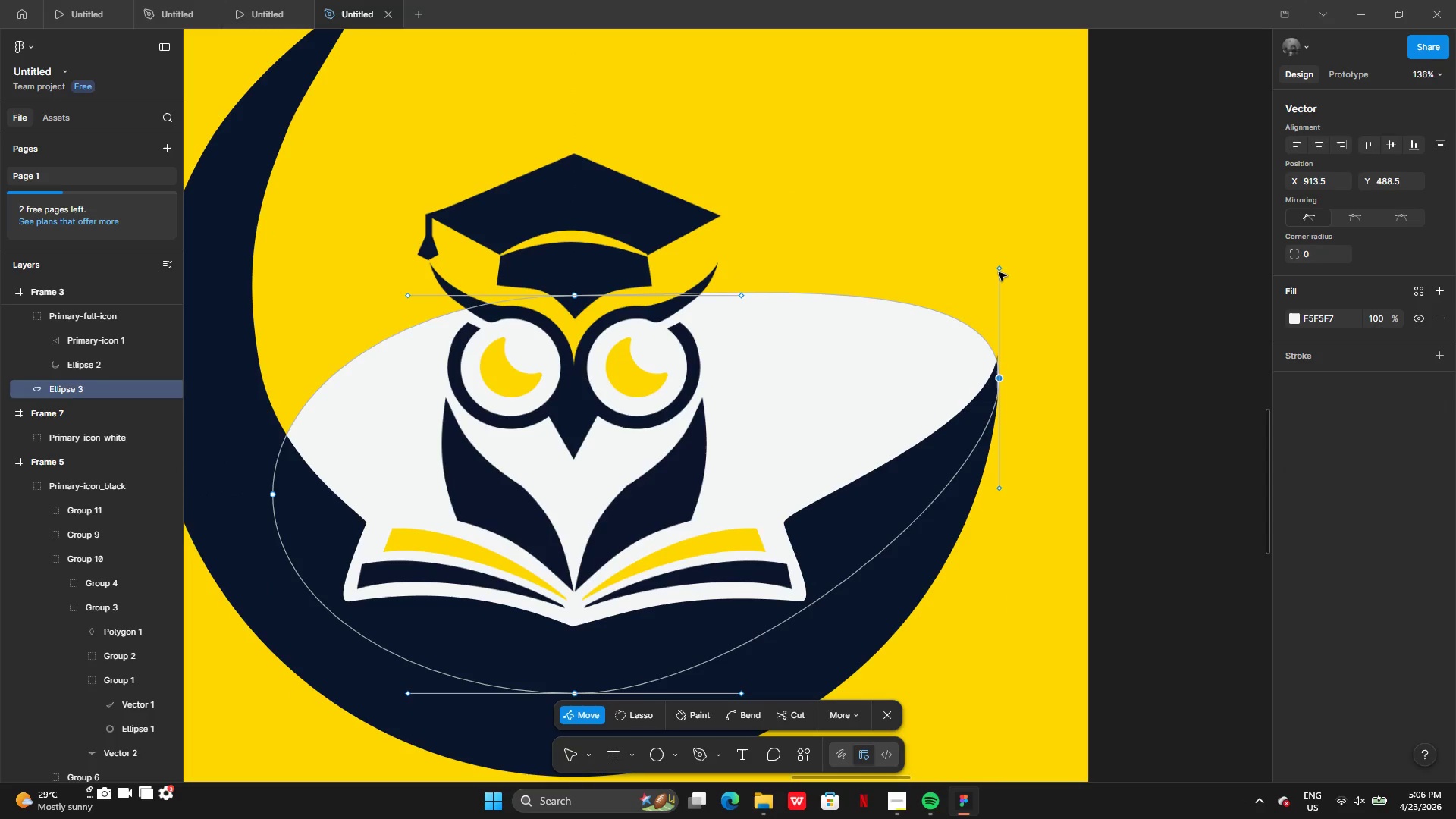 
left_click_drag(start_coordinate=[999, 271], to_coordinate=[786, 482])
 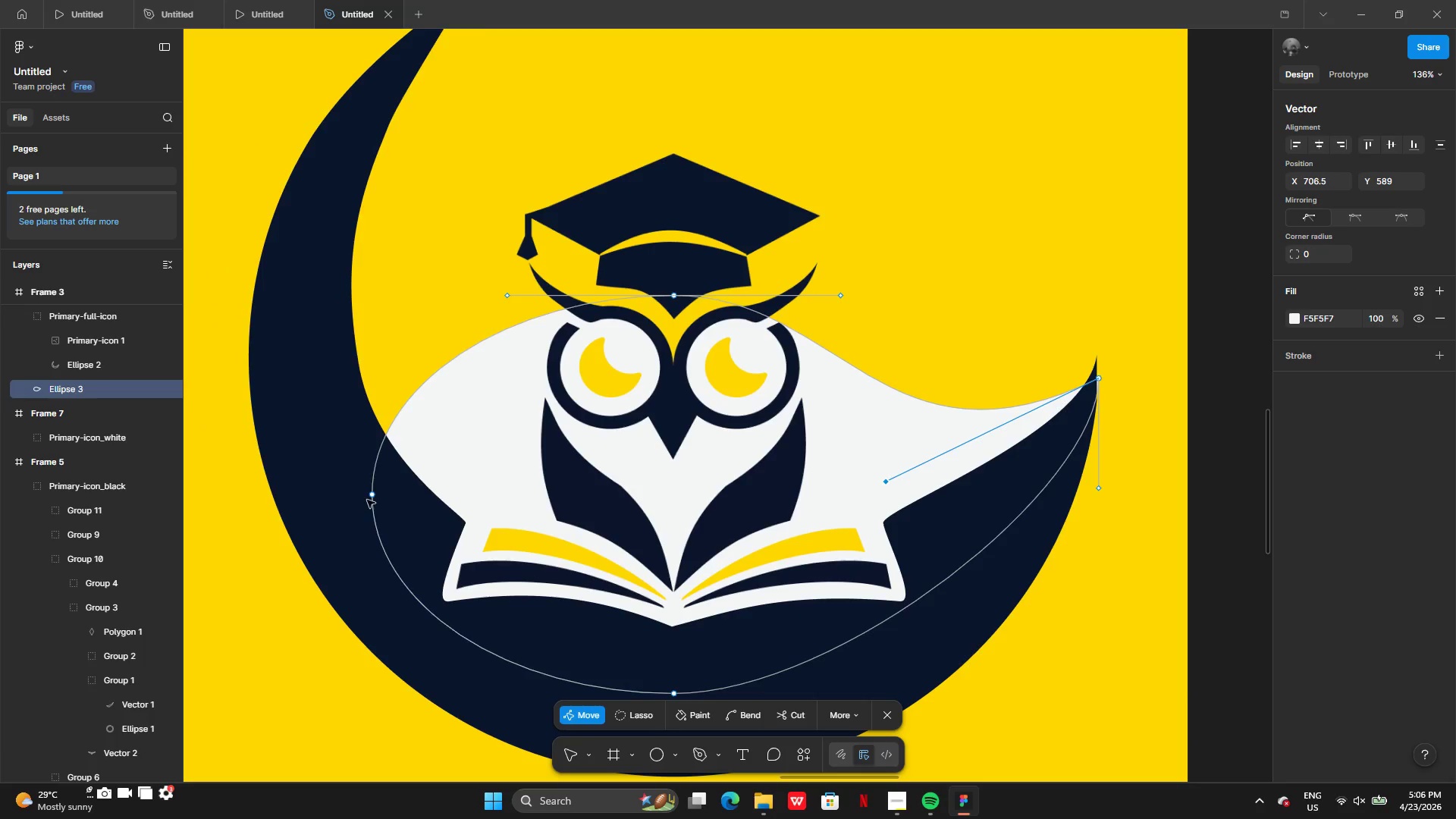 
double_click([372, 496])
 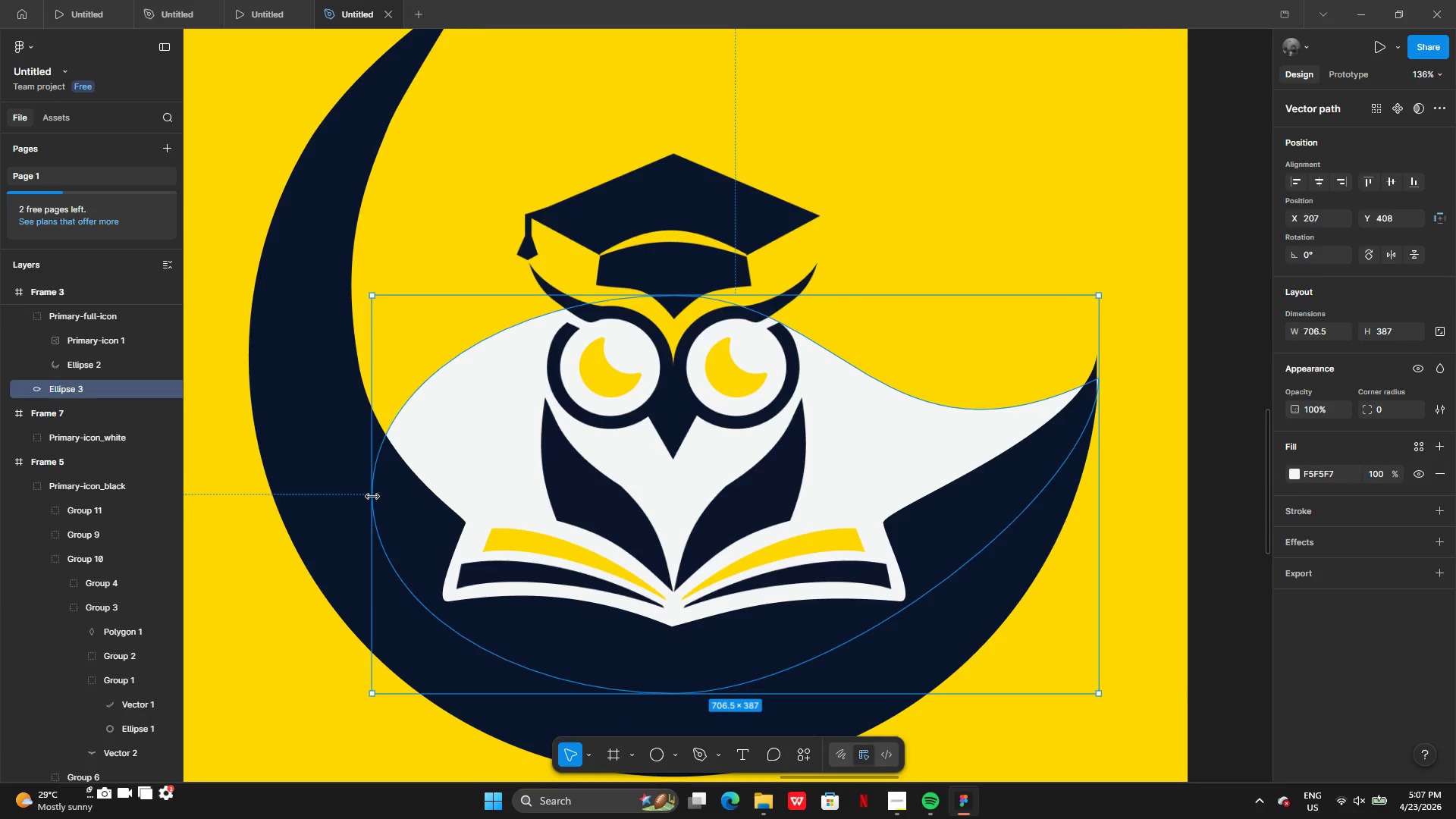 
left_click([372, 496])
 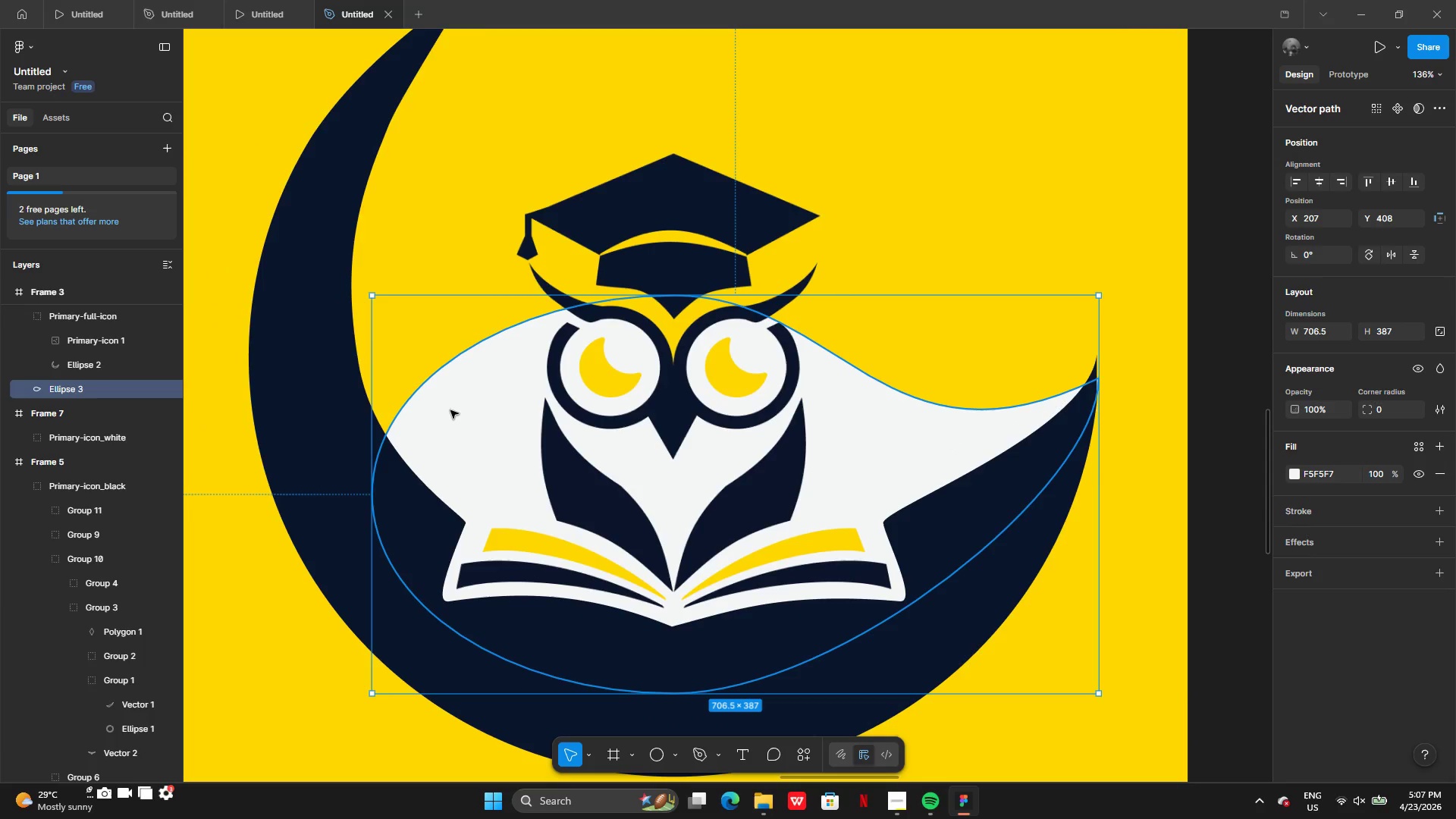 
double_click([450, 410])
 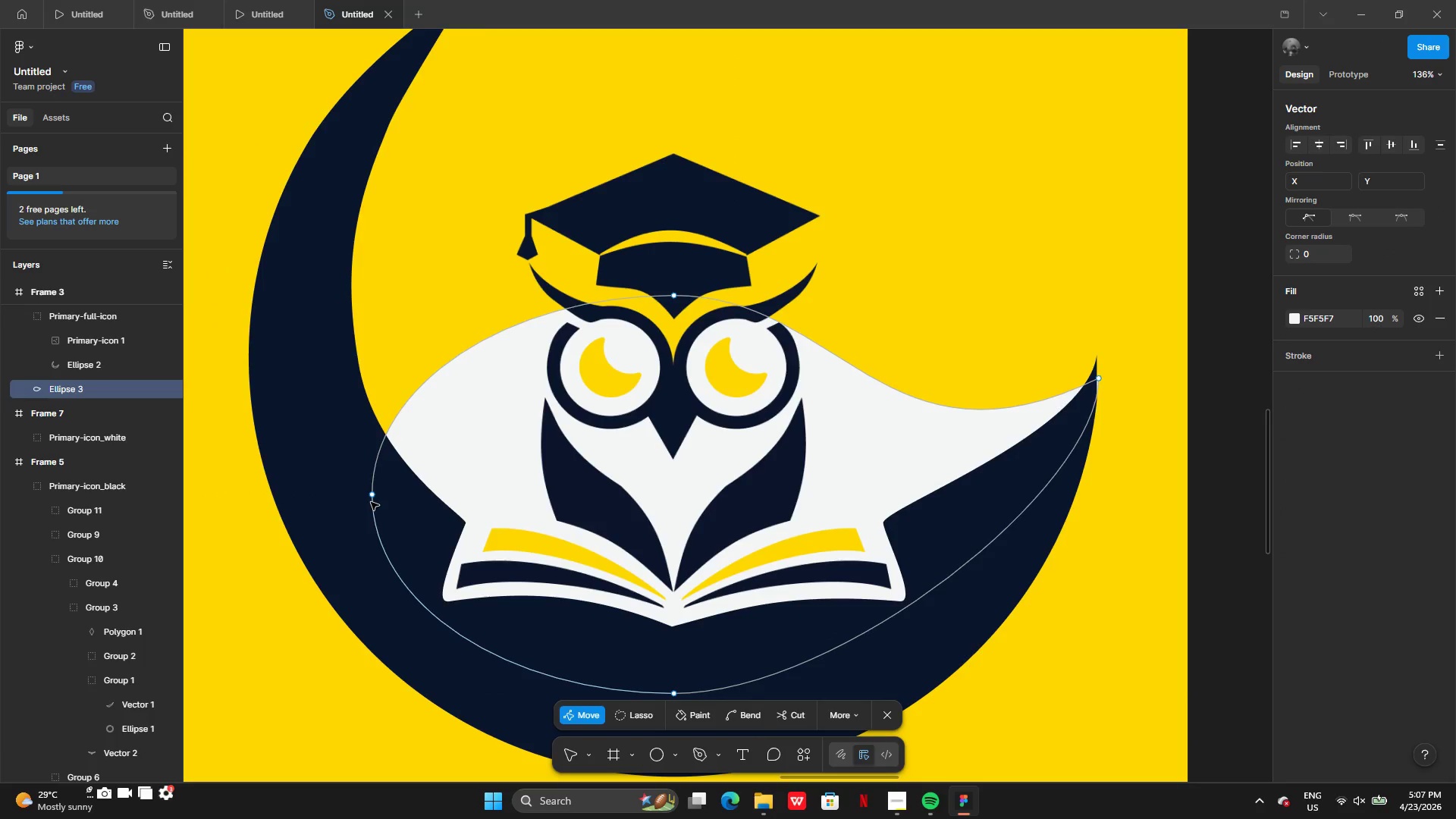 
left_click([371, 496])
 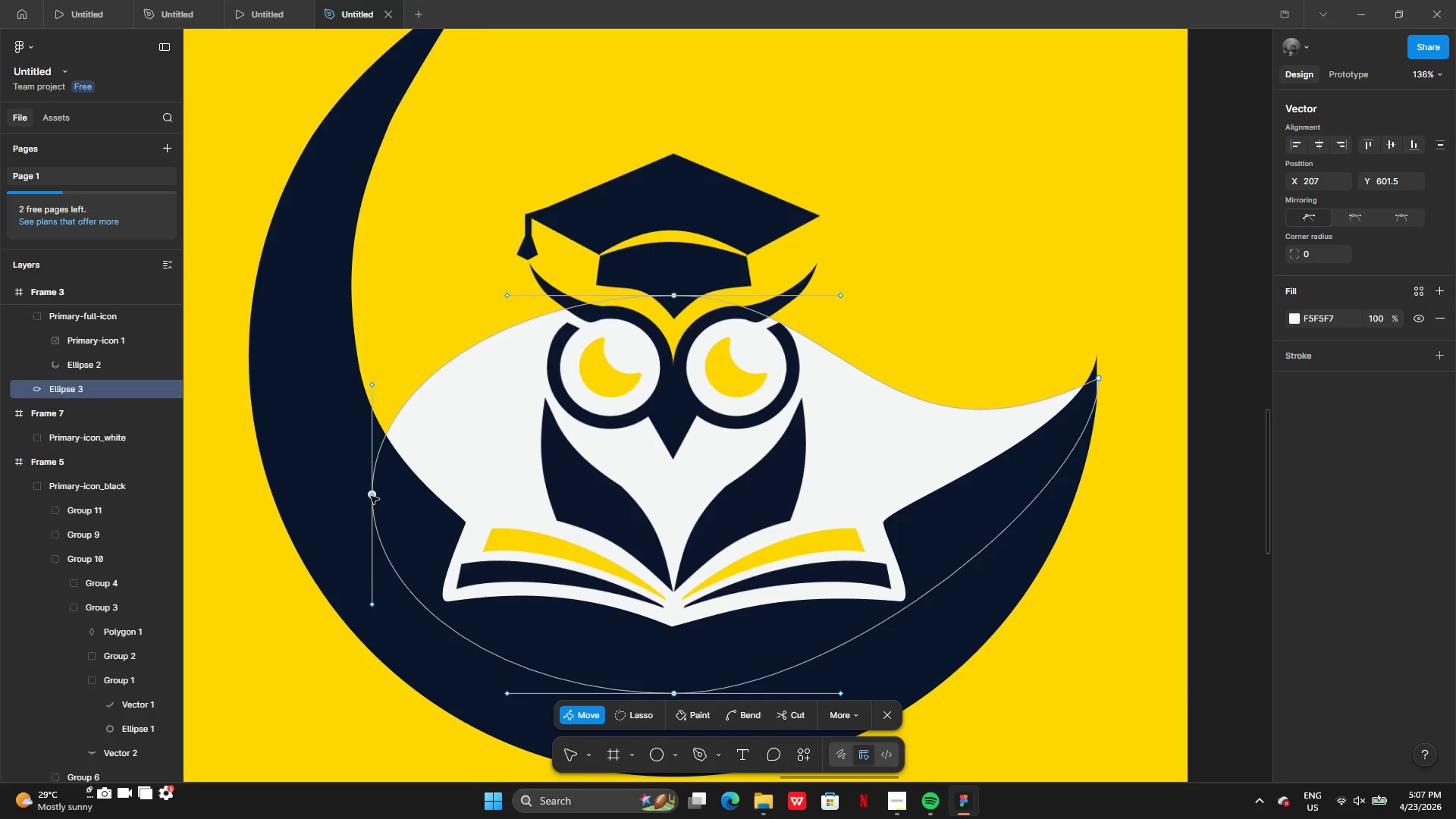 
left_click_drag(start_coordinate=[371, 496], to_coordinate=[349, 452])
 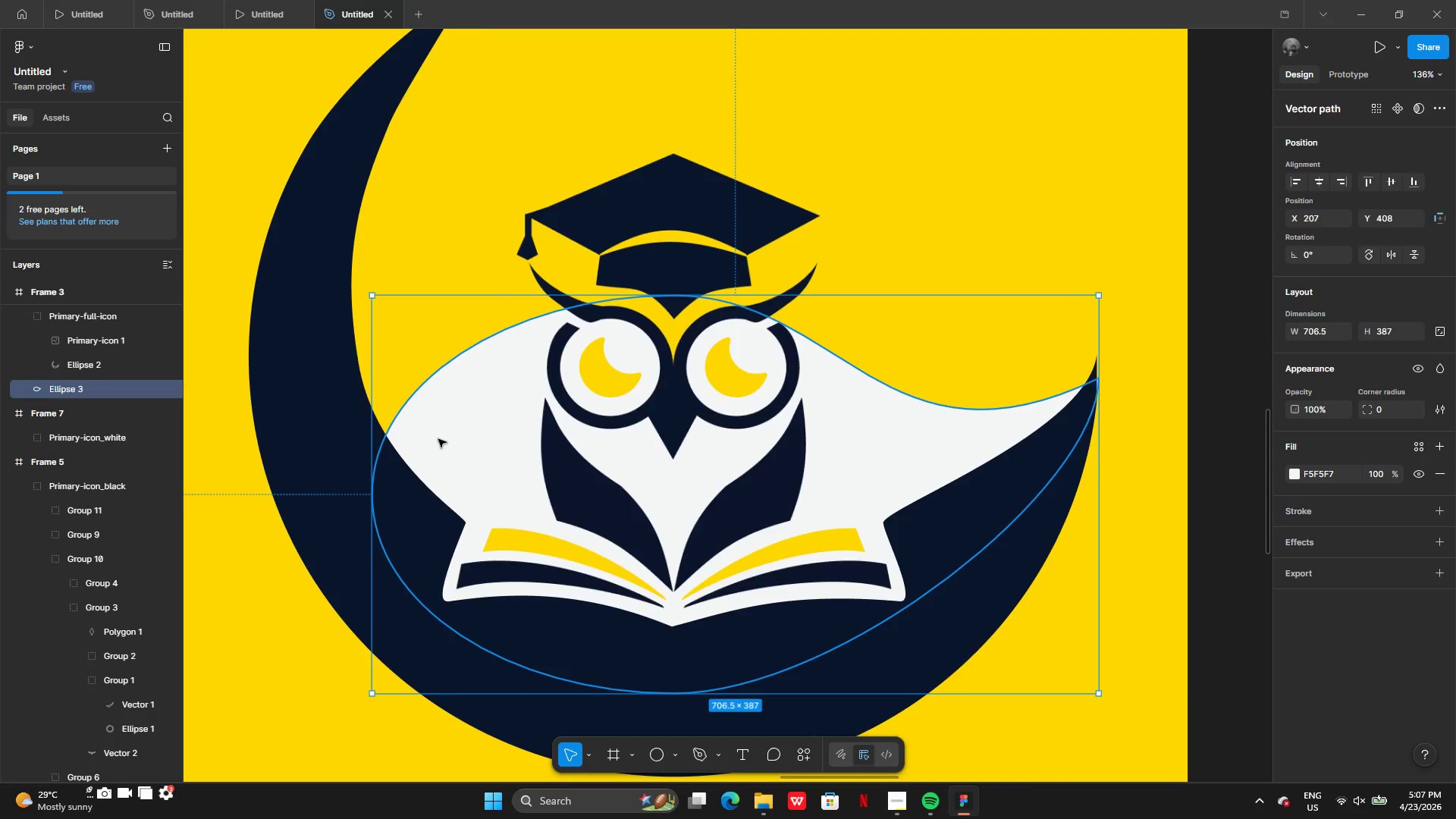 
double_click([438, 439])
 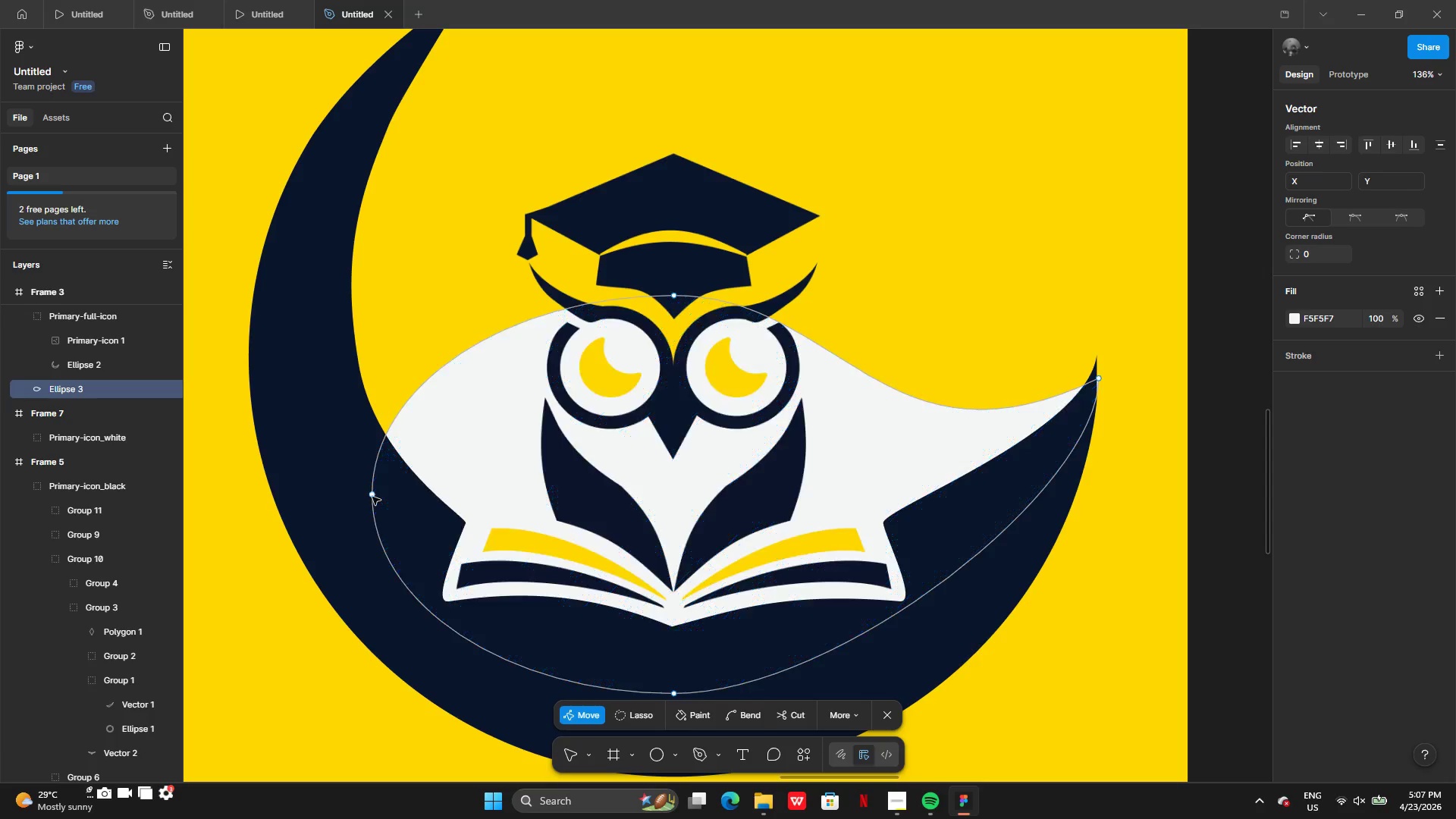 
left_click_drag(start_coordinate=[372, 497], to_coordinate=[323, 381])
 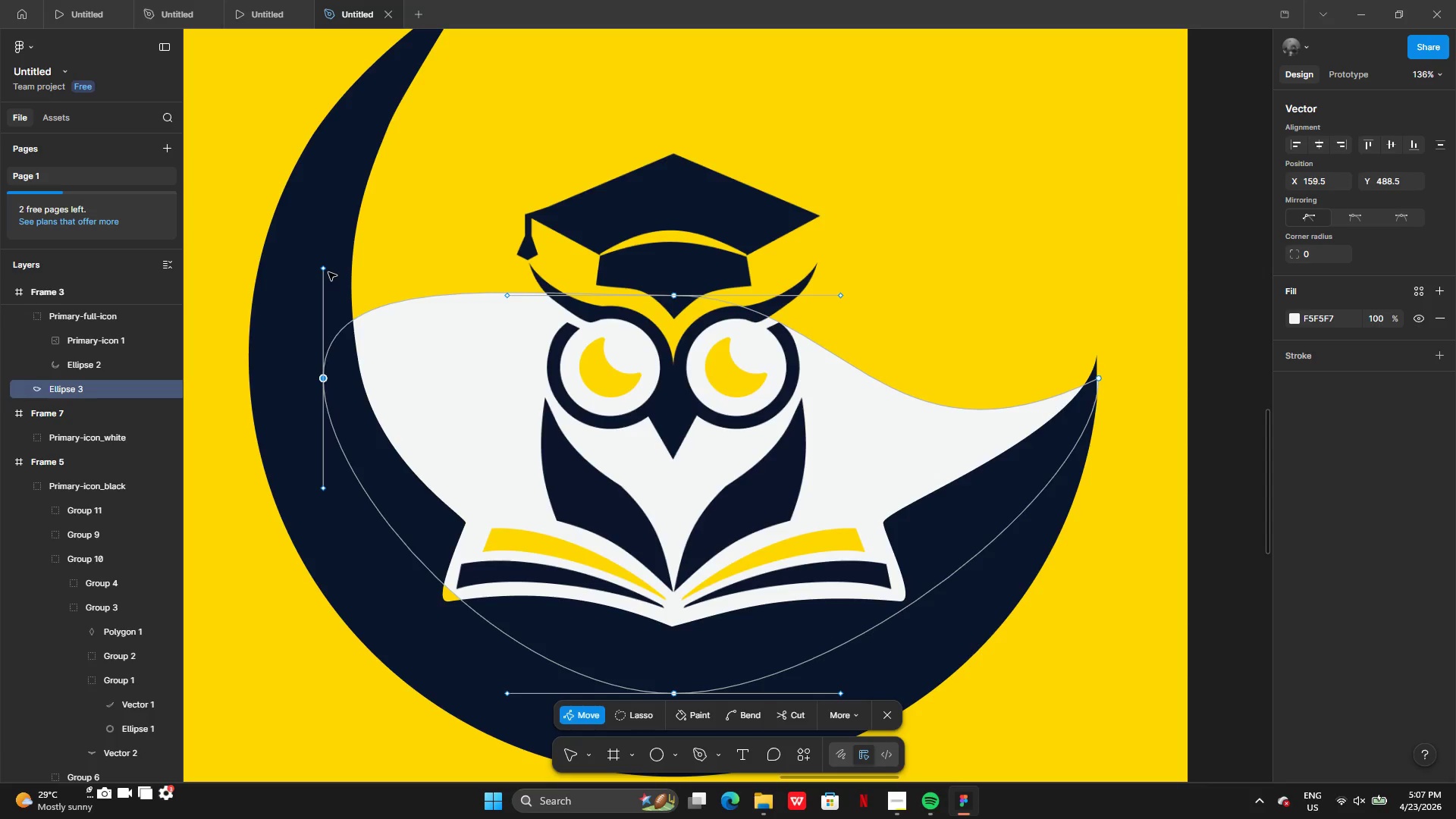 
left_click_drag(start_coordinate=[325, 271], to_coordinate=[502, 460])
 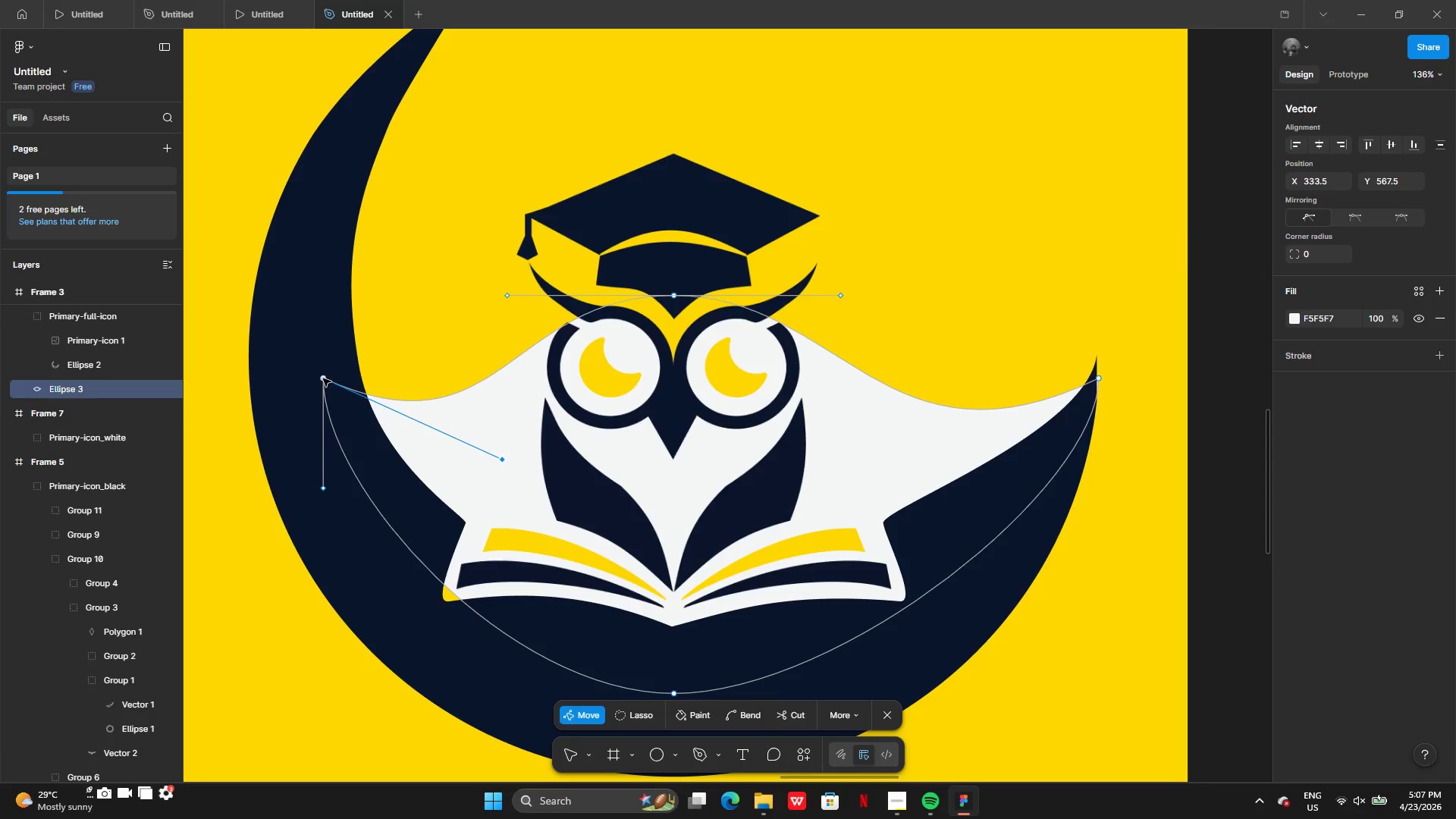 
left_click_drag(start_coordinate=[323, 378], to_coordinate=[332, 193])
 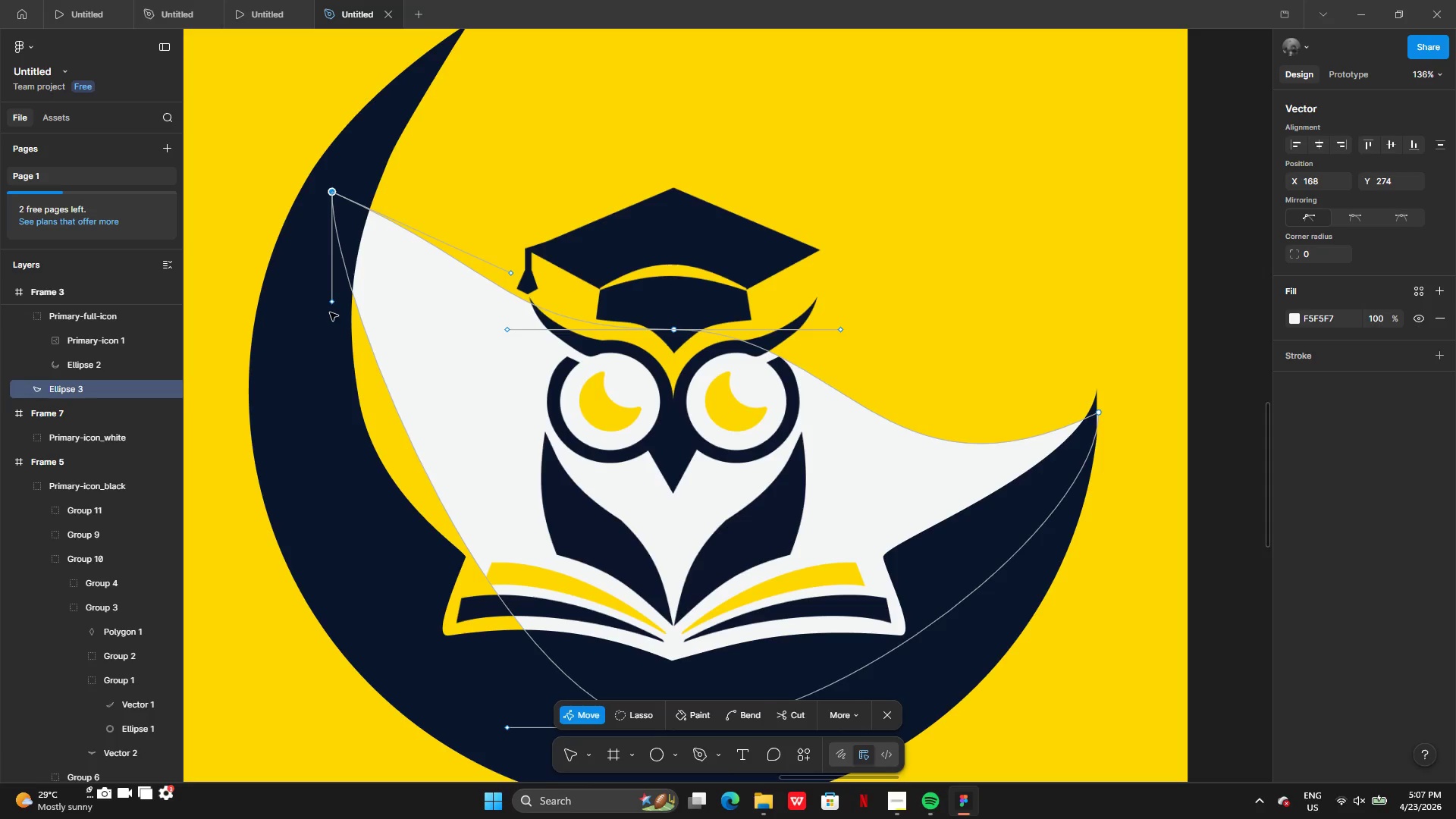 
left_click_drag(start_coordinate=[333, 303], to_coordinate=[232, 484])
 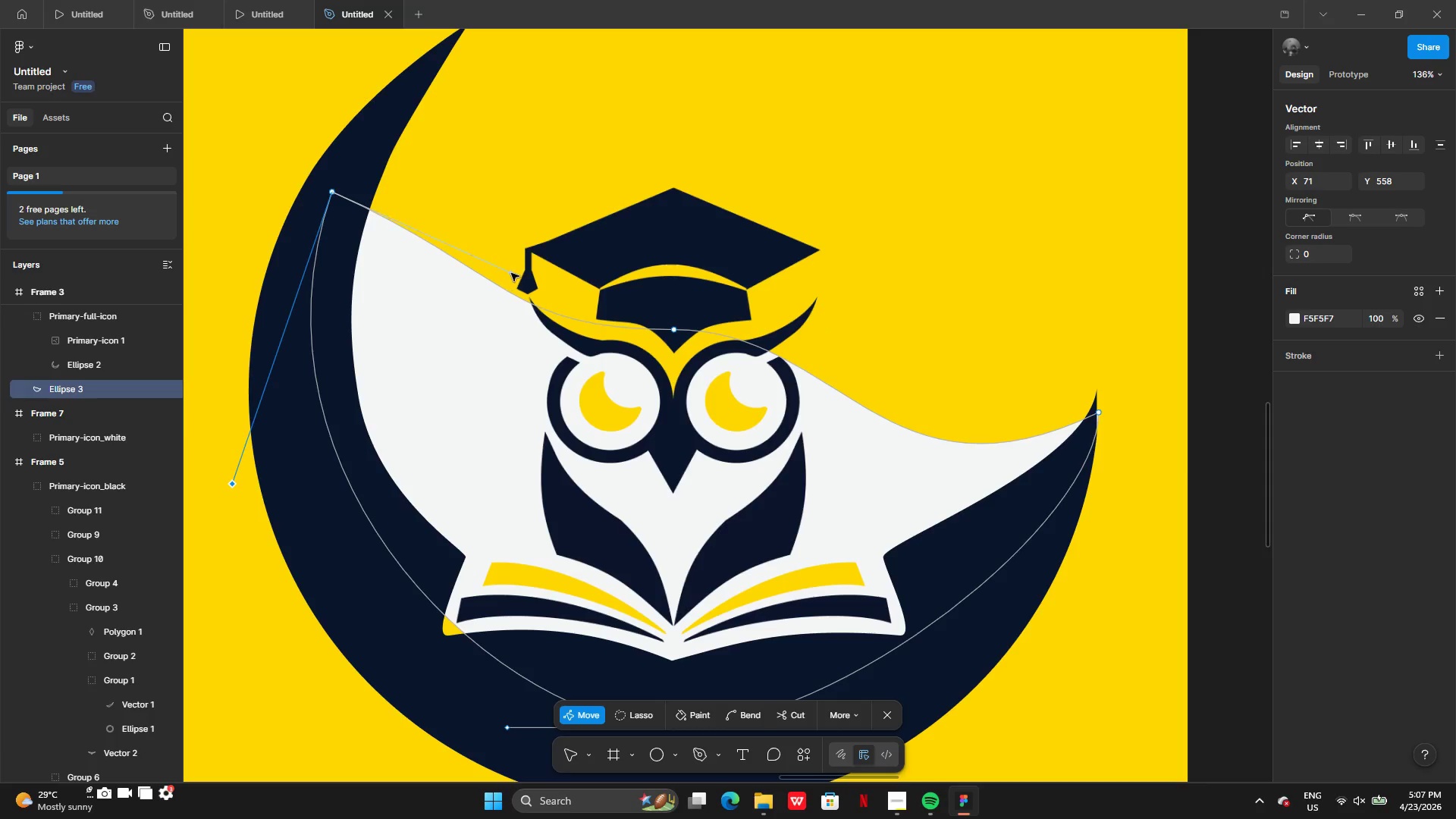 
left_click_drag(start_coordinate=[512, 273], to_coordinate=[409, 498])
 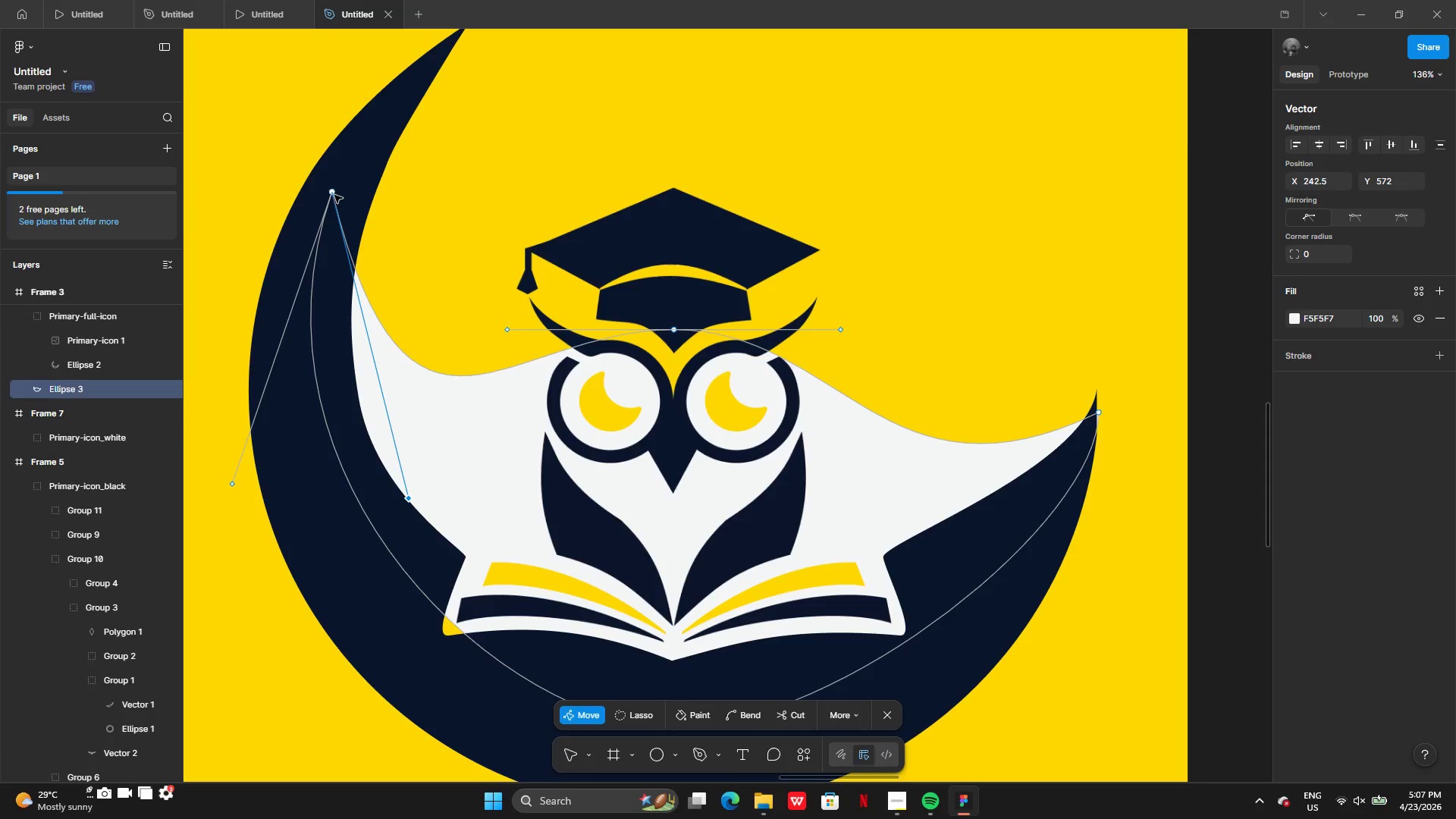 
left_click_drag(start_coordinate=[333, 194], to_coordinate=[411, 114])
 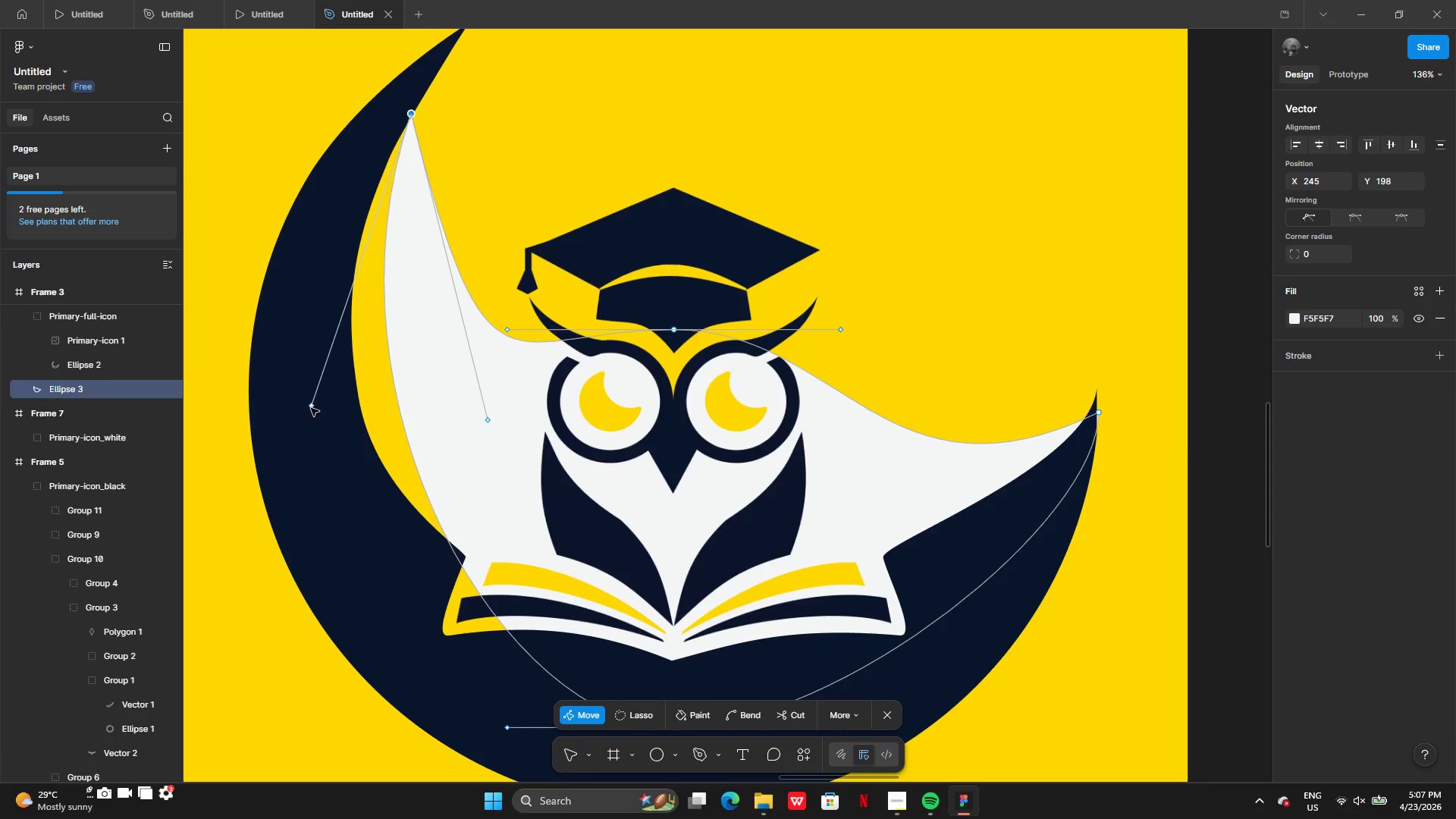 
left_click_drag(start_coordinate=[310, 406], to_coordinate=[161, 576])
 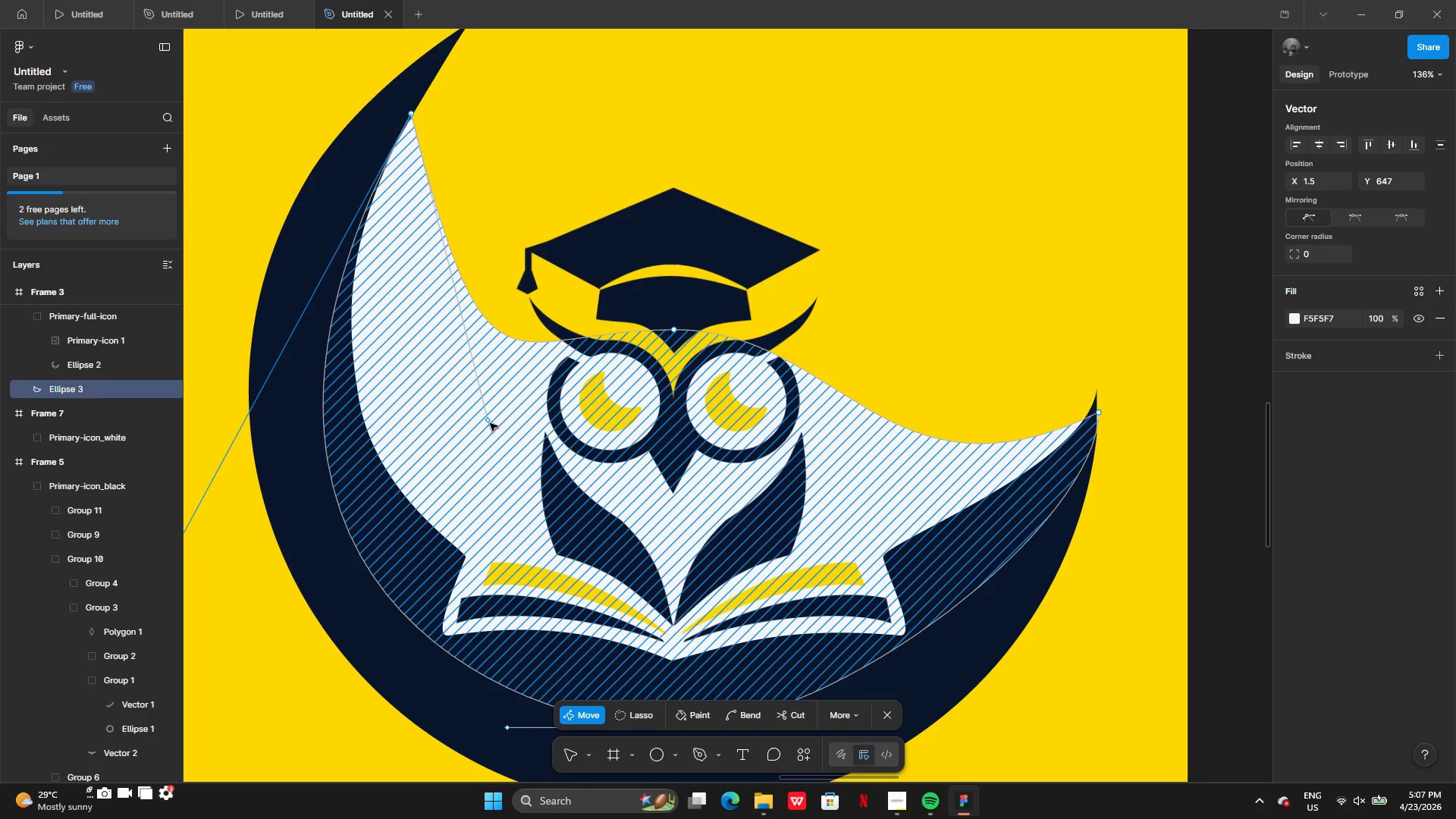 
left_click_drag(start_coordinate=[488, 421], to_coordinate=[369, 423])
 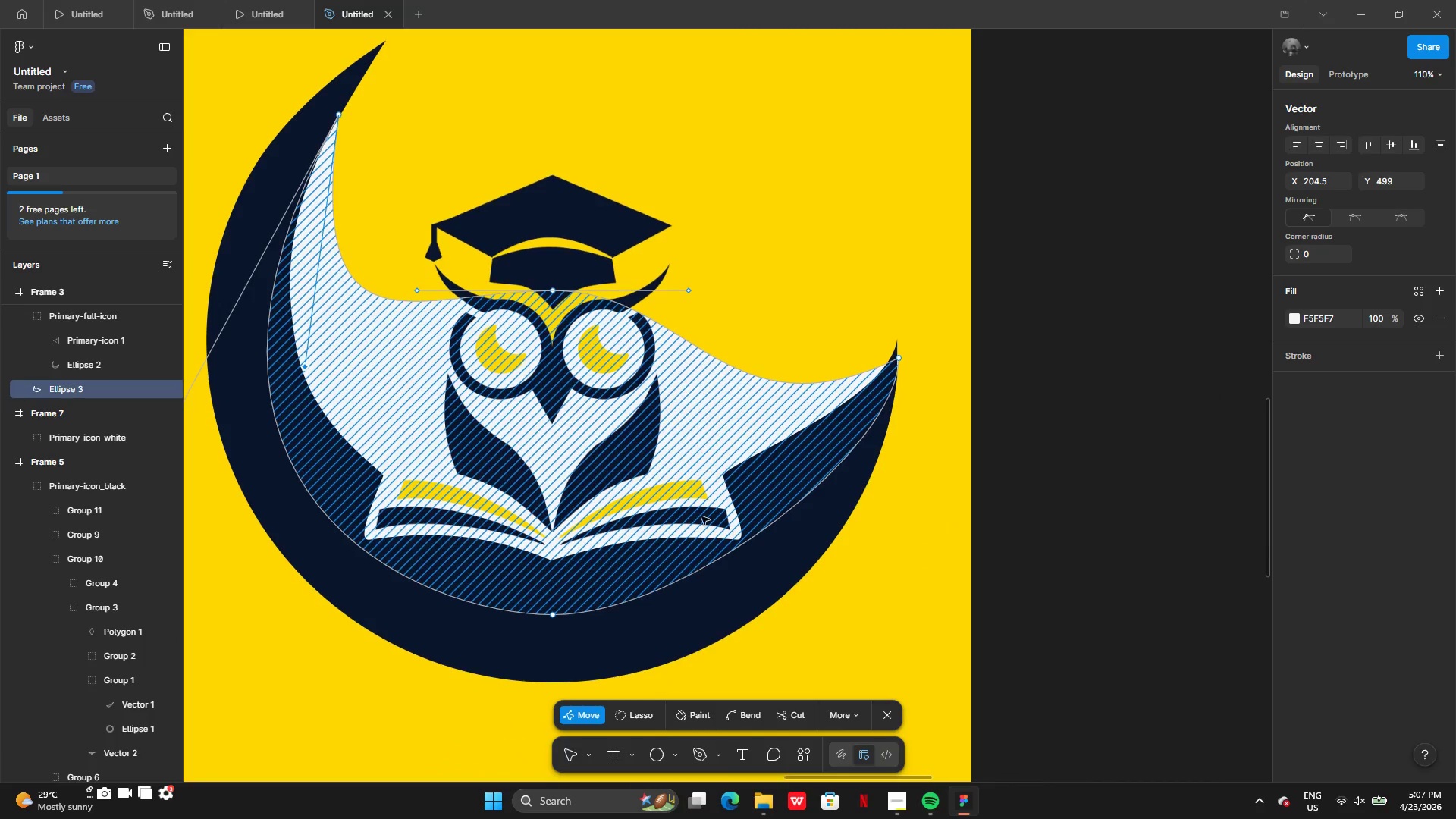 
double_click([1037, 519])
 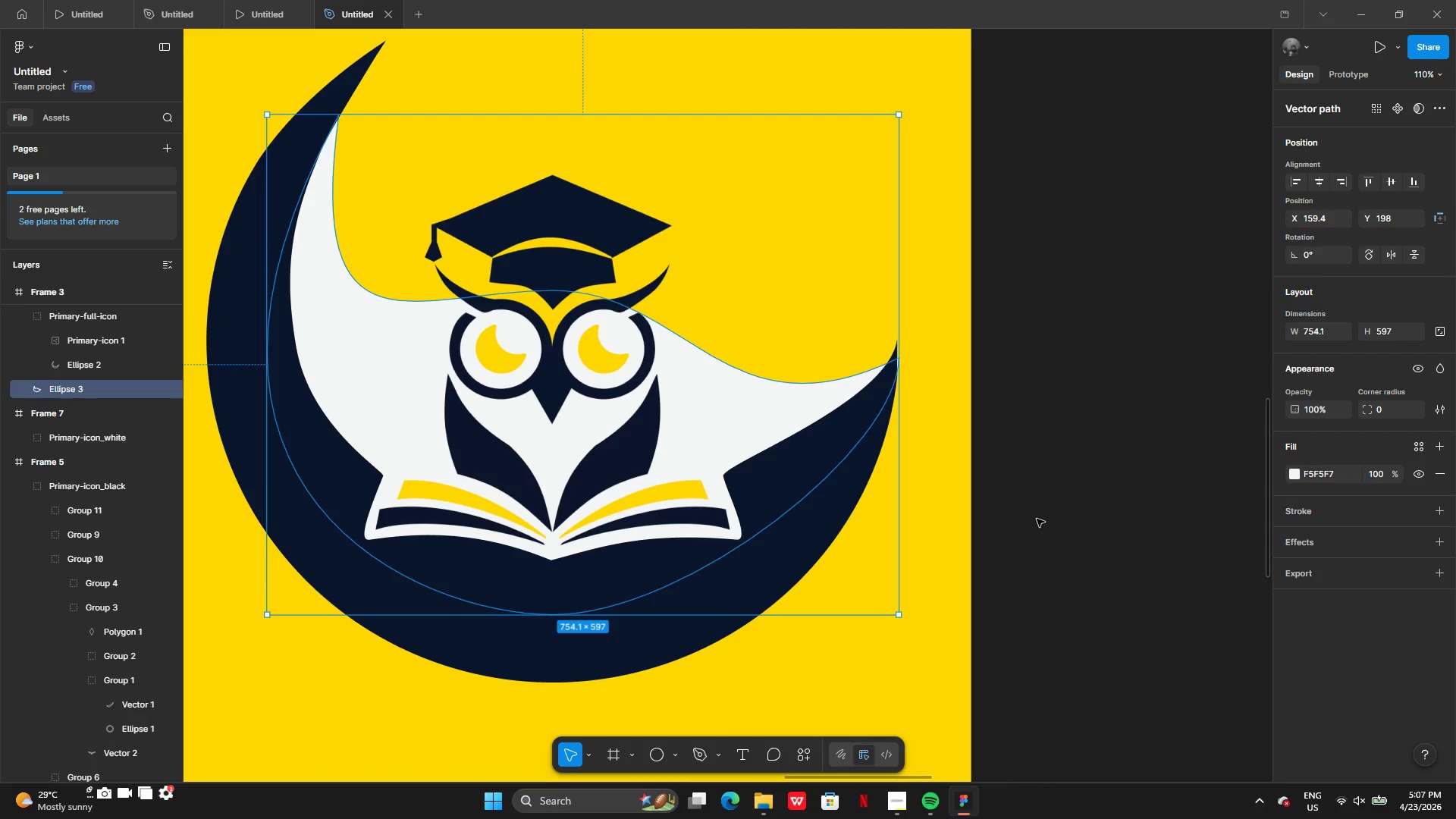 
triple_click([1037, 519])
 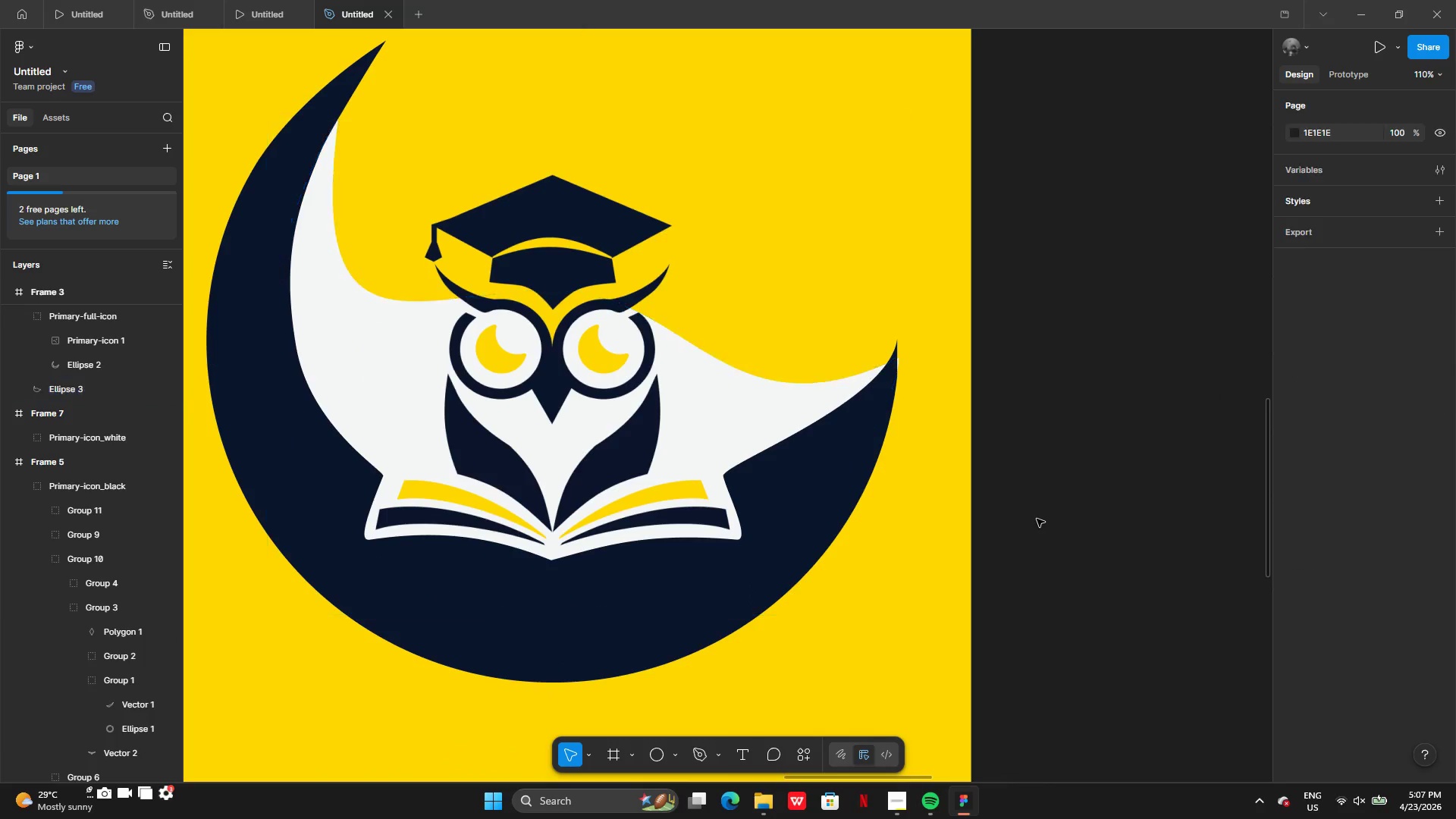 
triple_click([1037, 519])
 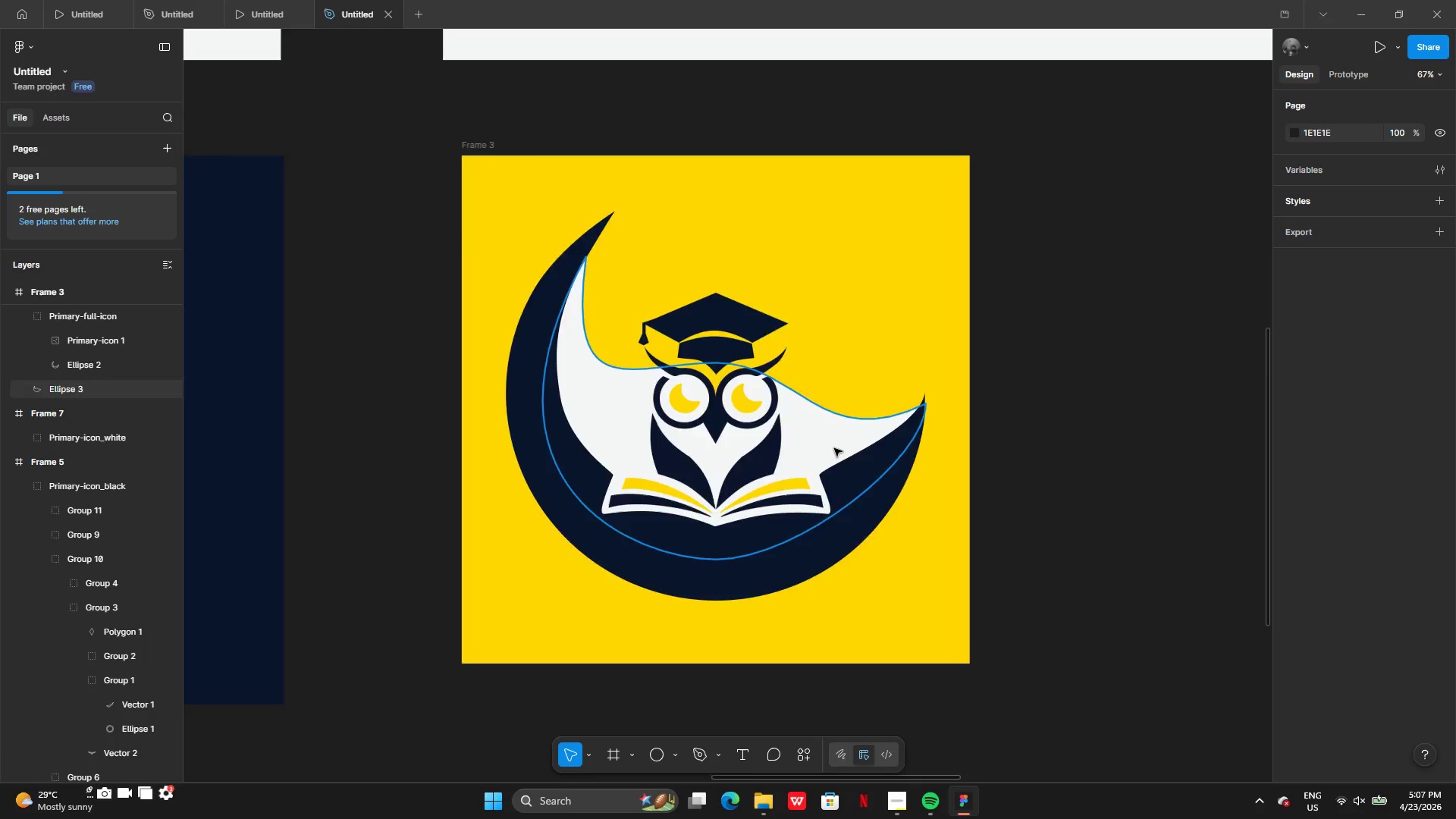 
left_click([823, 448])
 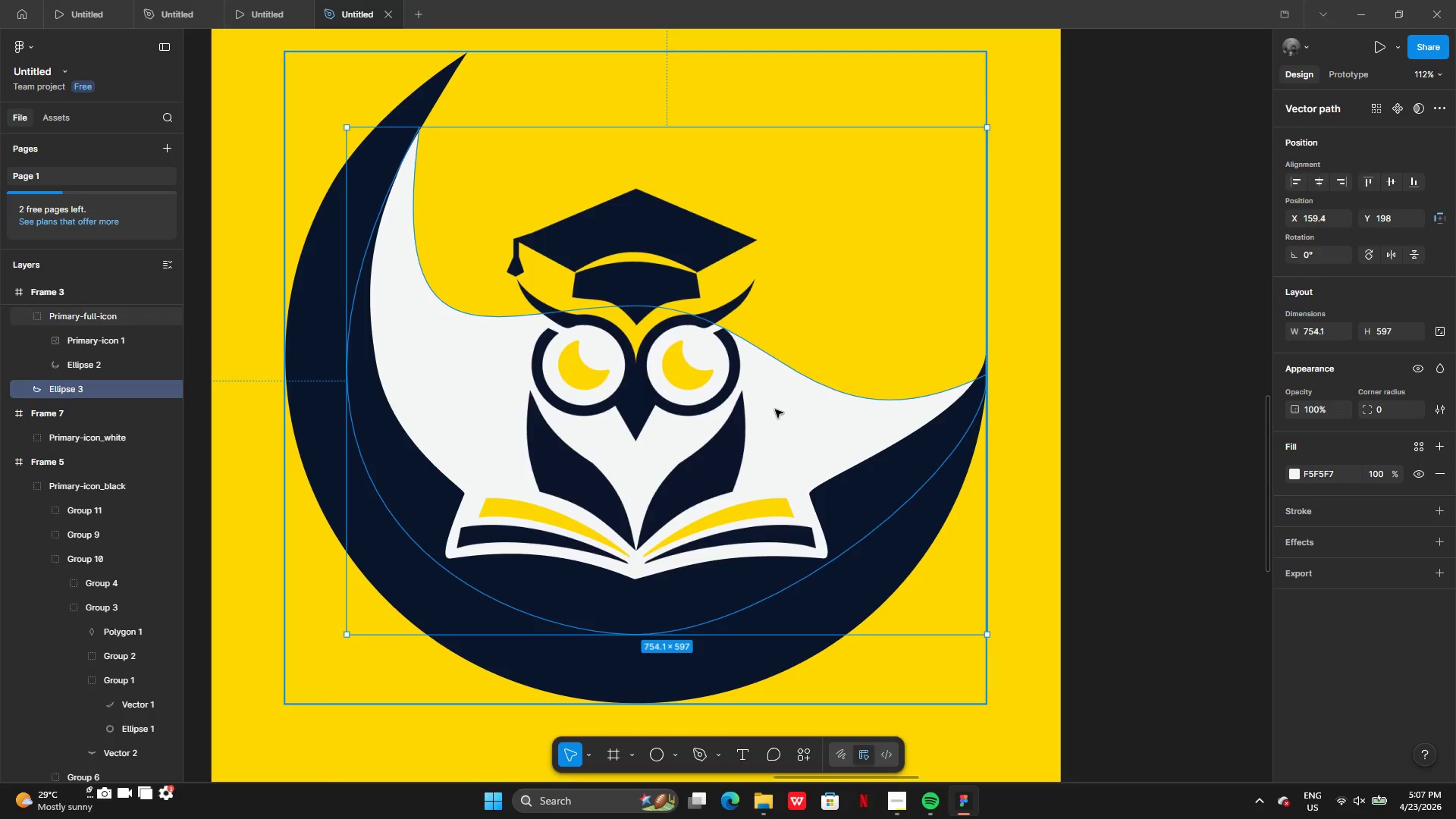 
left_click_drag(start_coordinate=[786, 422], to_coordinate=[791, 381])
 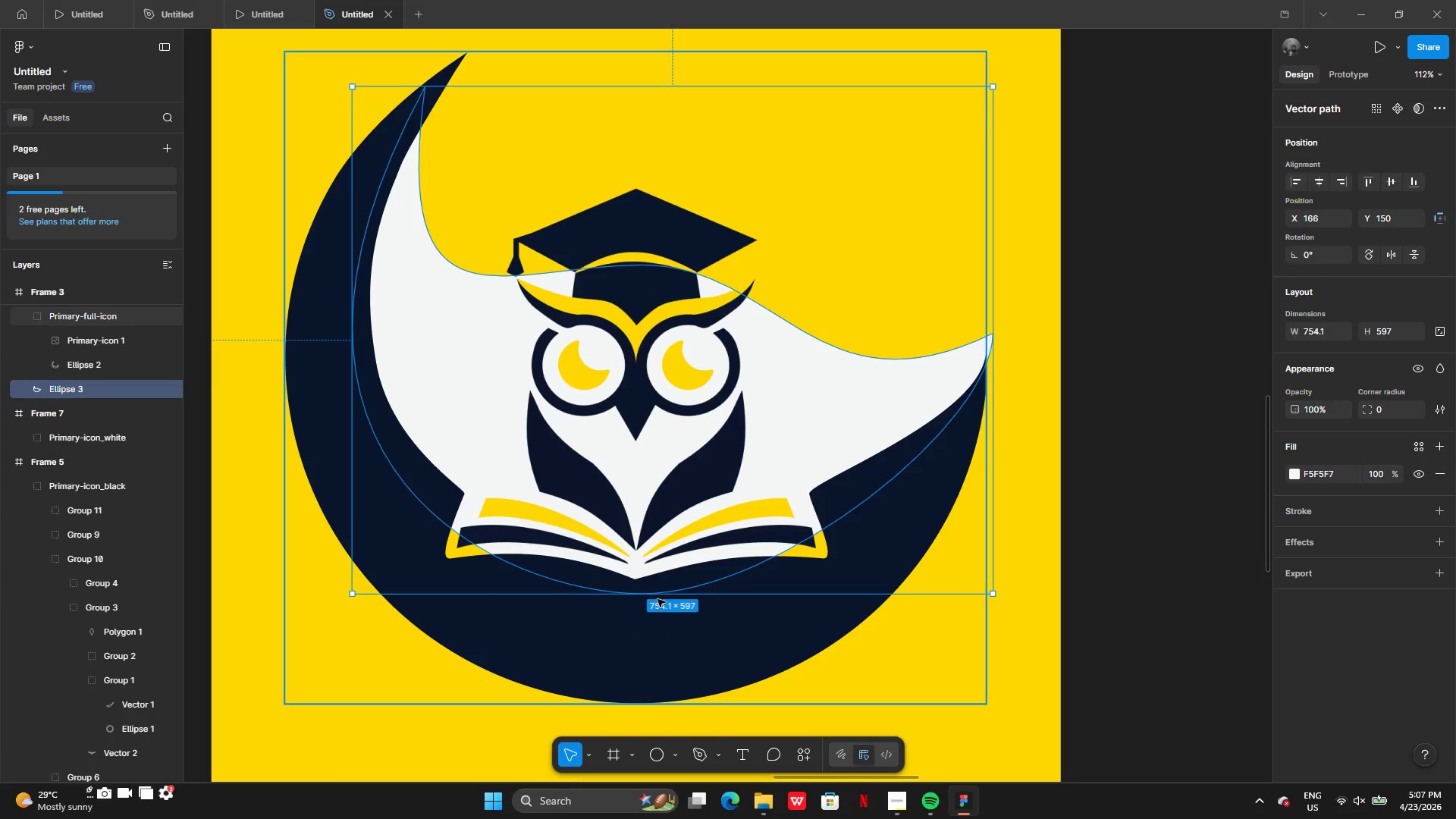 
left_click_drag(start_coordinate=[657, 598], to_coordinate=[644, 646])
 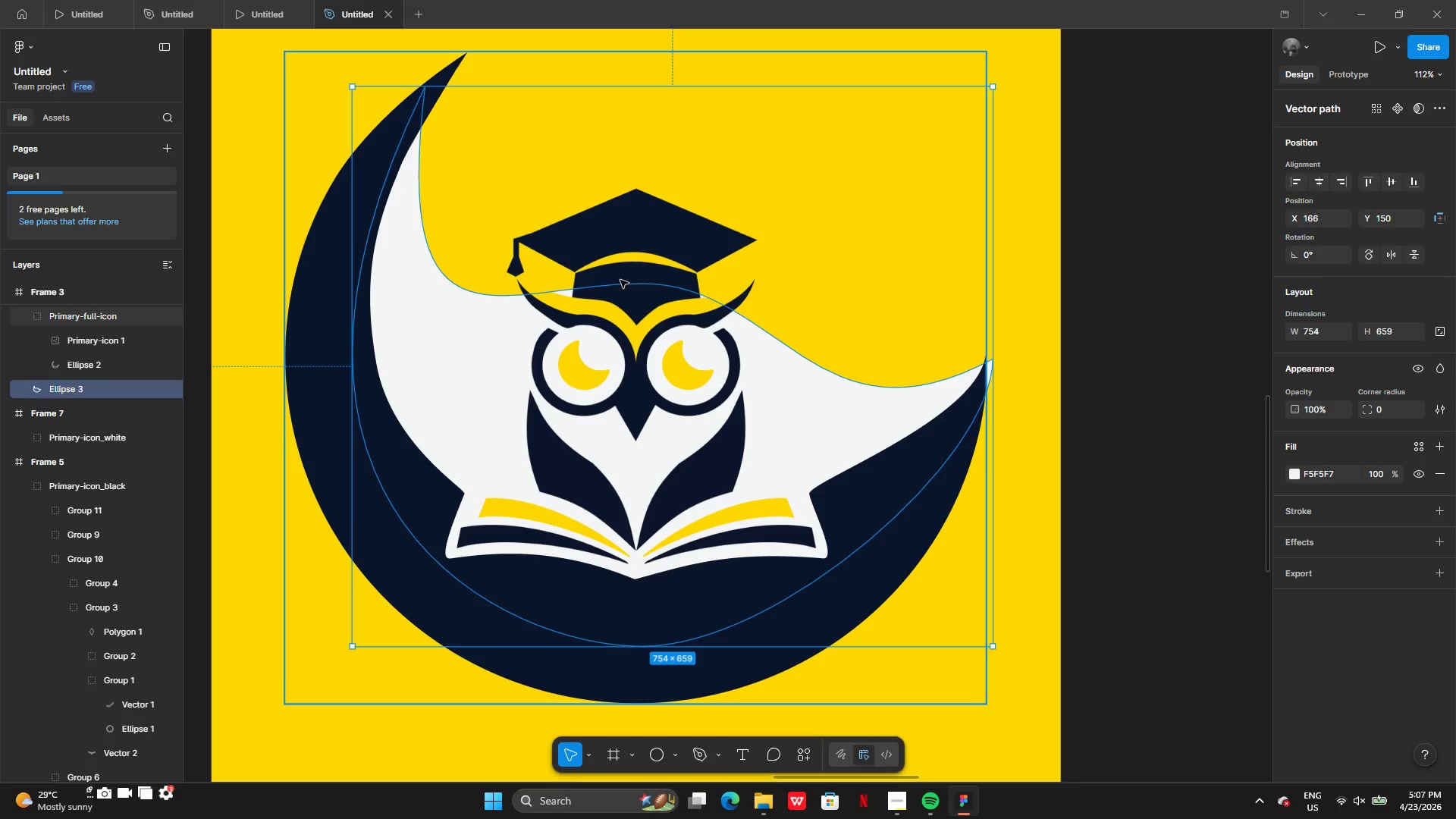 
left_click([795, 418])
 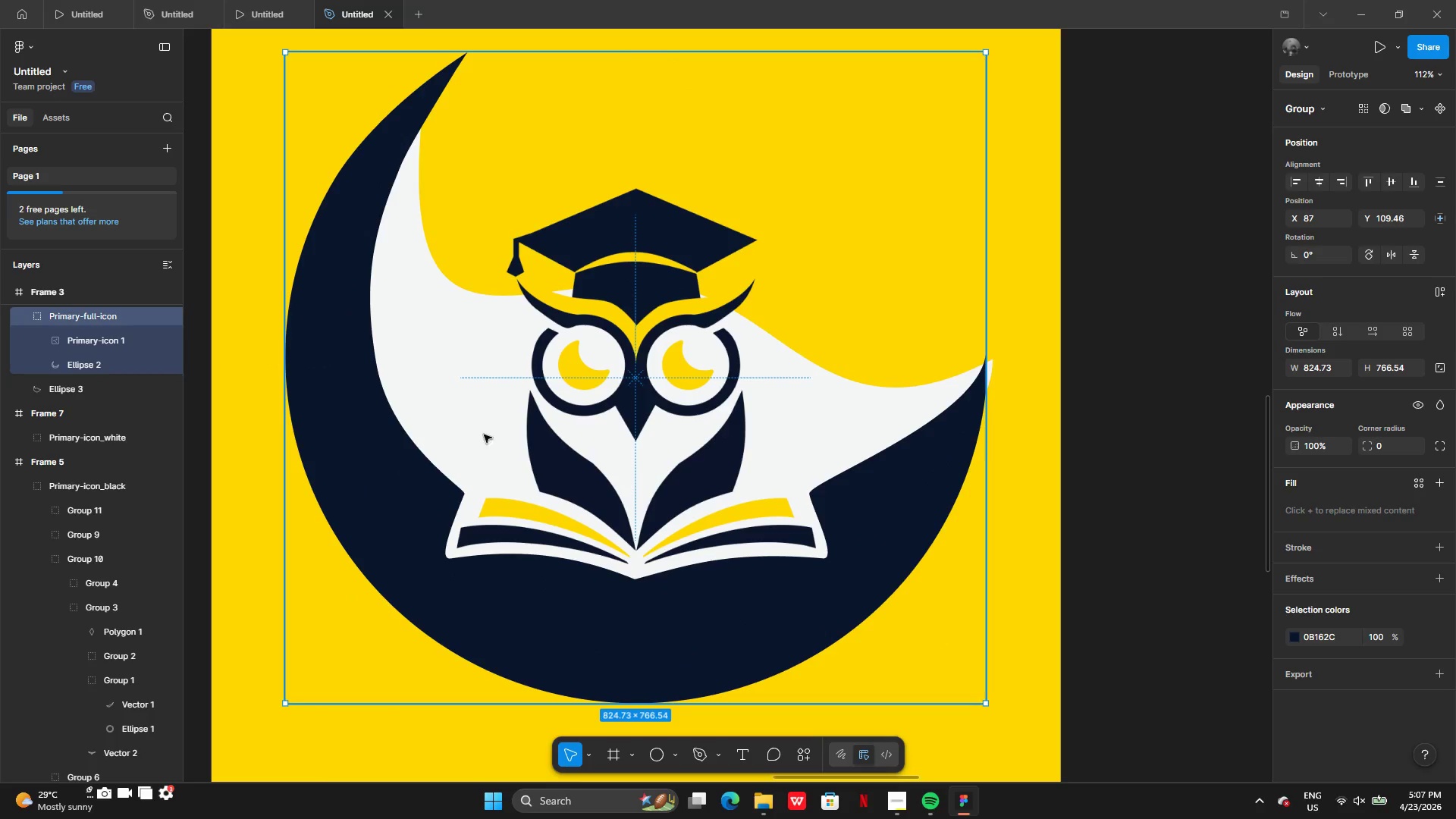 
double_click([446, 376])
 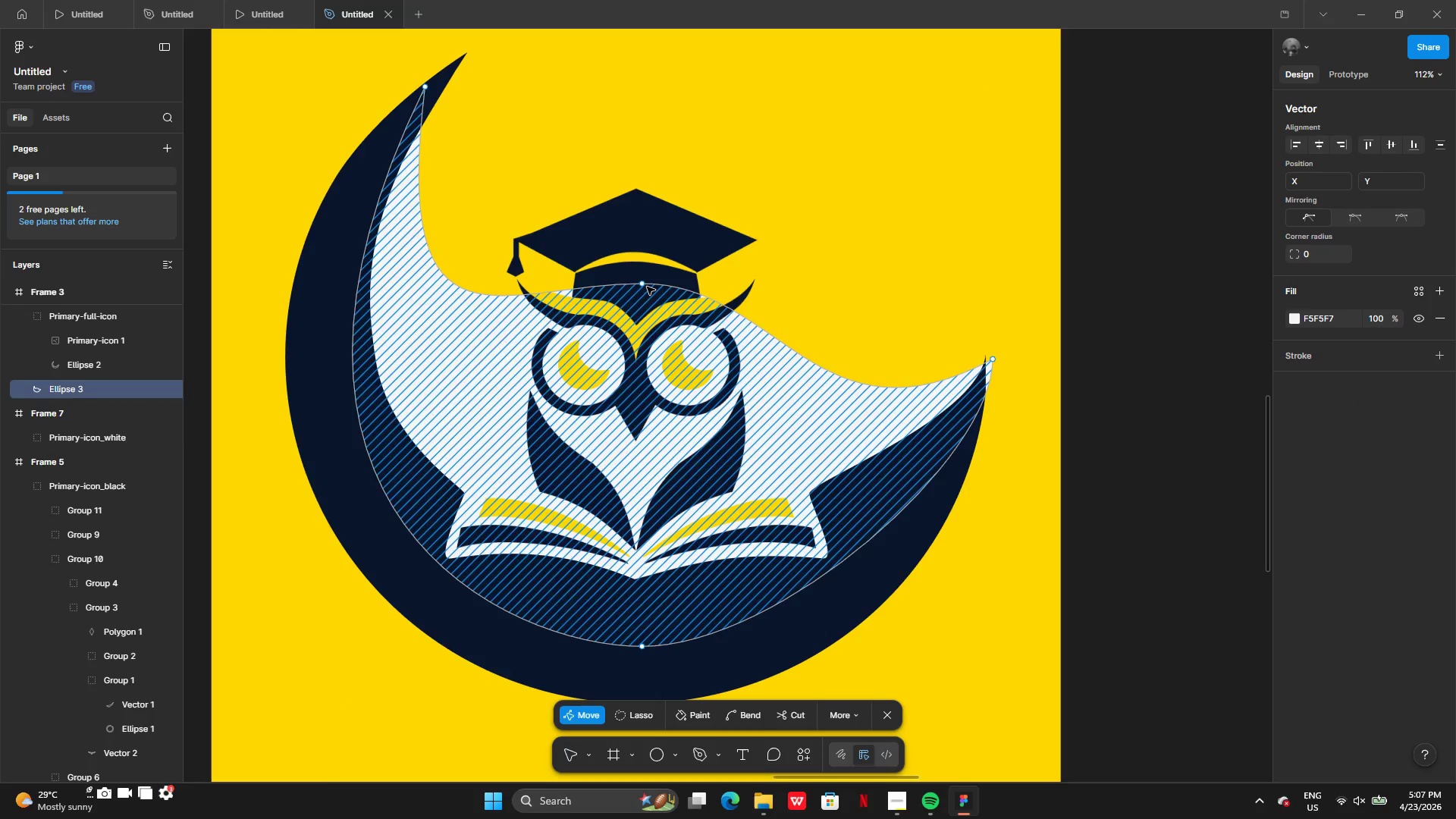 
left_click_drag(start_coordinate=[643, 284], to_coordinate=[745, 121])
 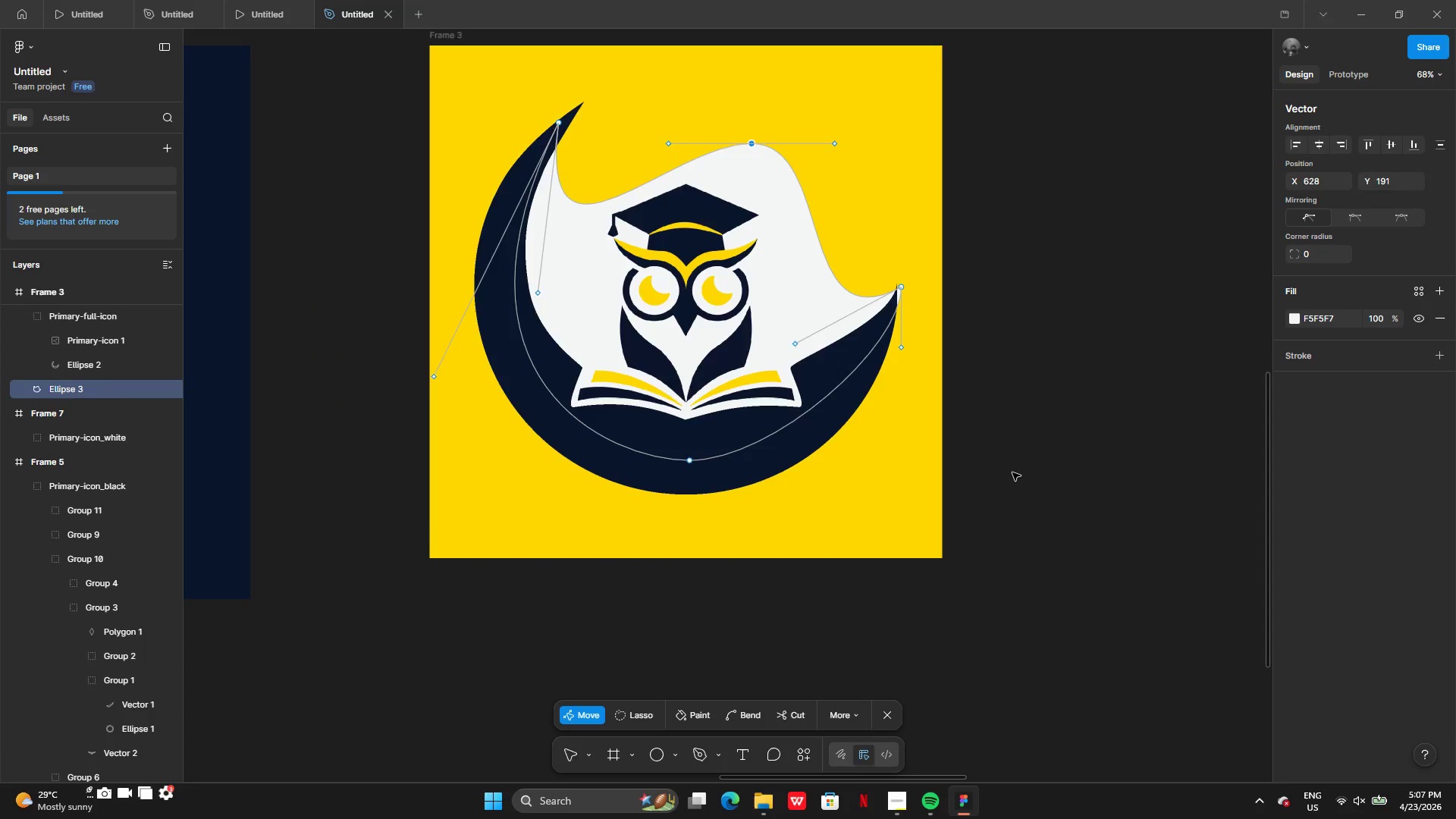 
double_click([1012, 472])
 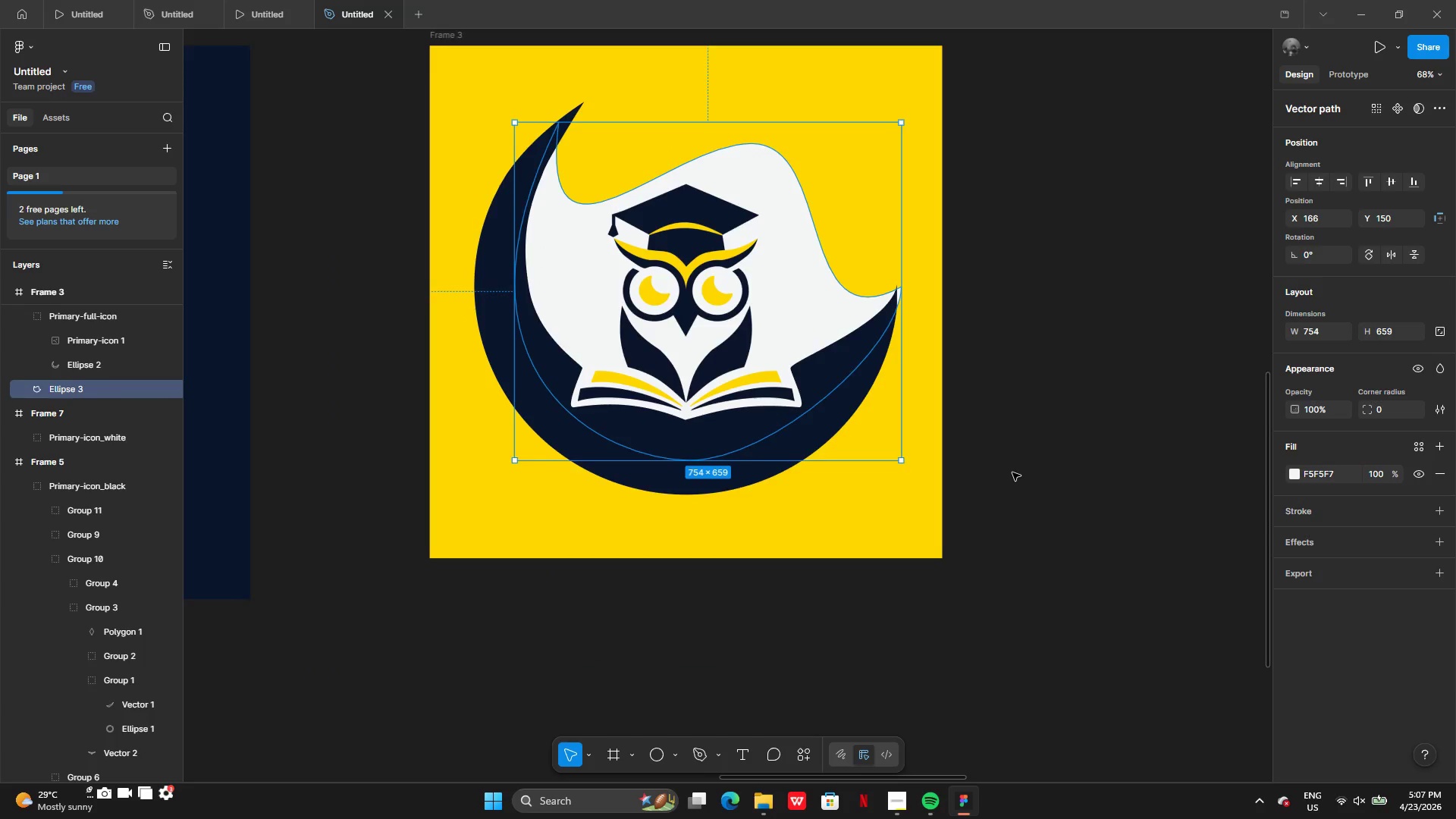 
triple_click([1012, 472])
 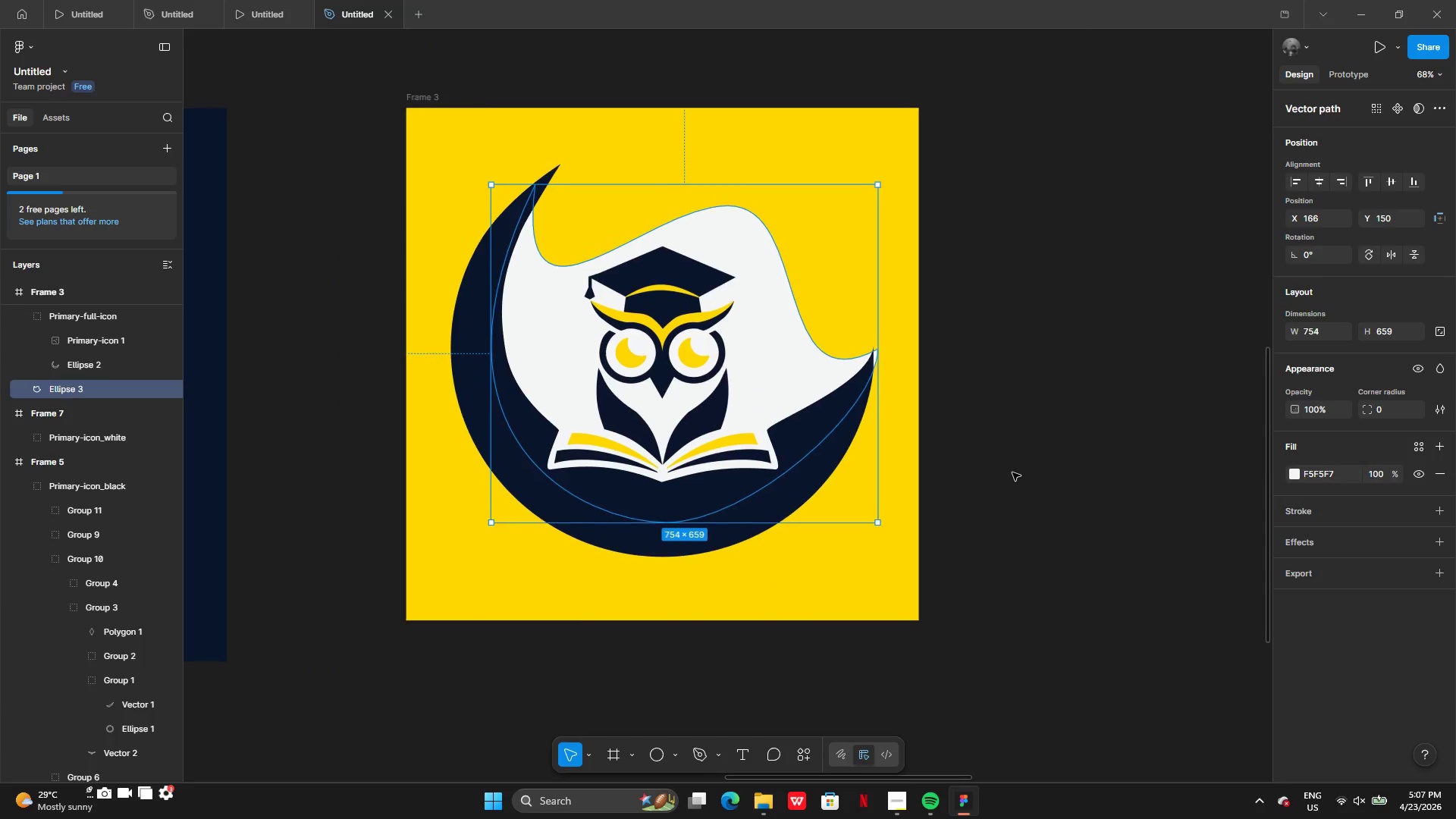 
triple_click([1012, 472])
 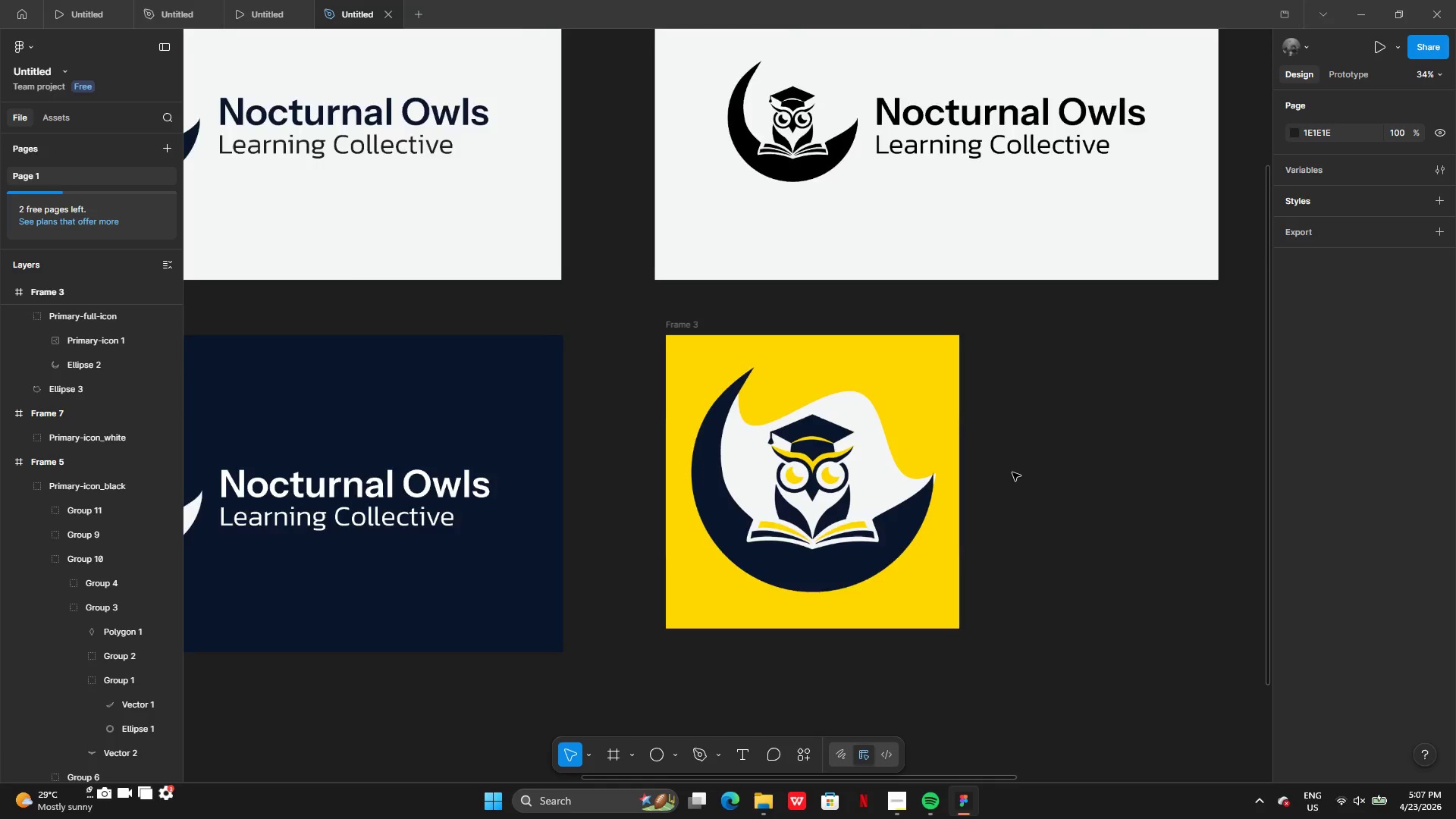 
left_click([752, 500])
 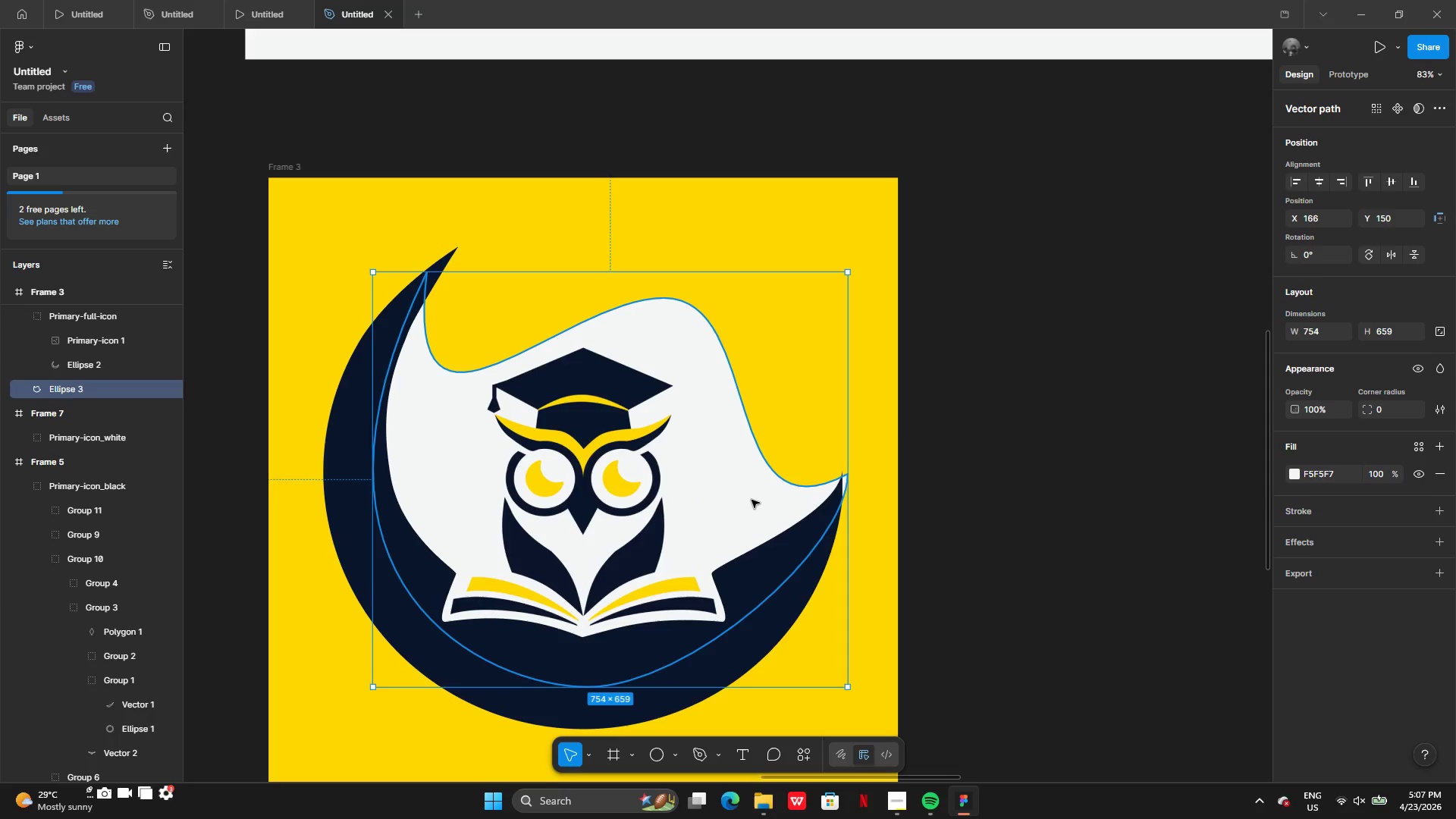 
key(Backspace)
 